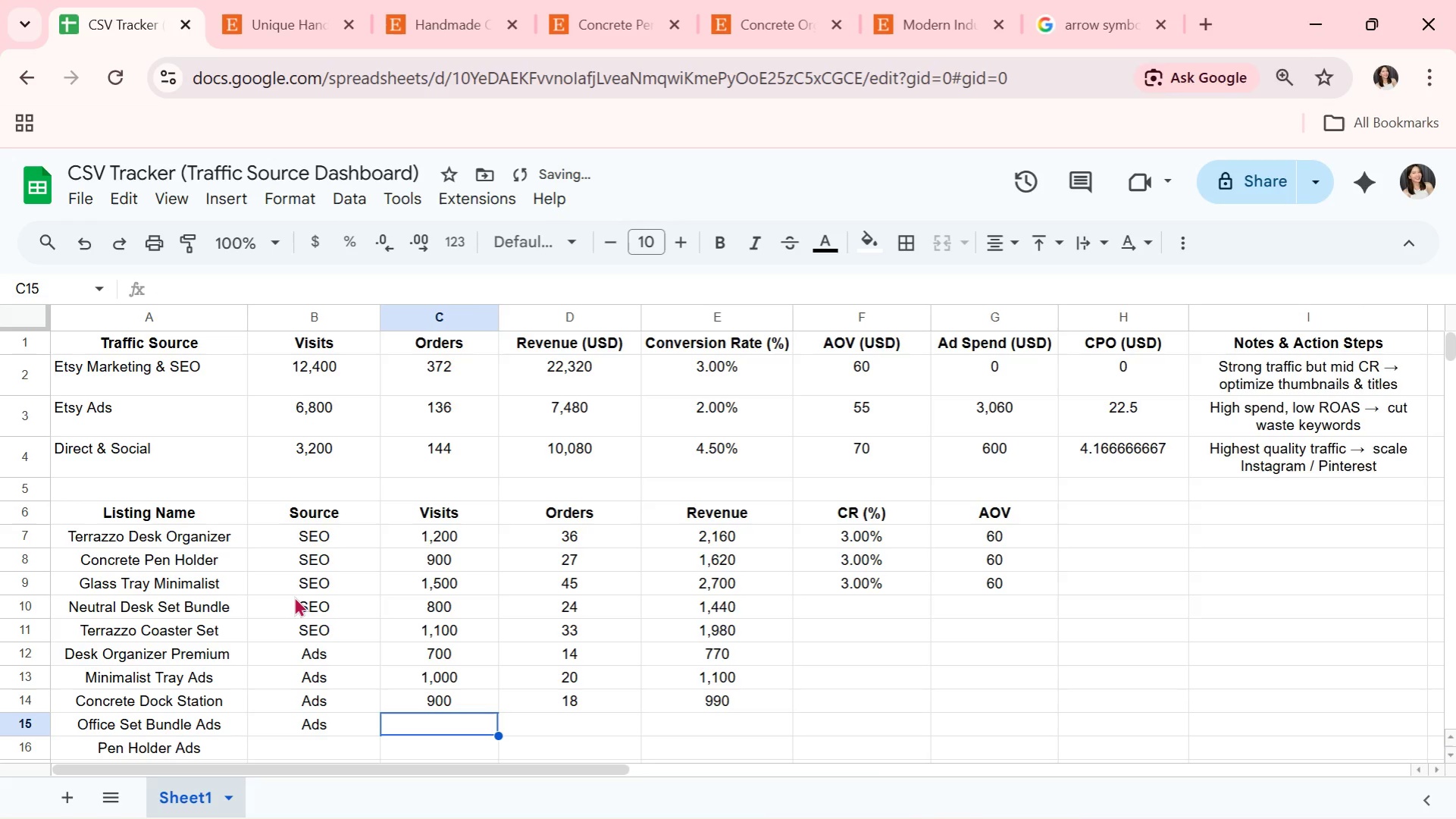 
type(1,200)
 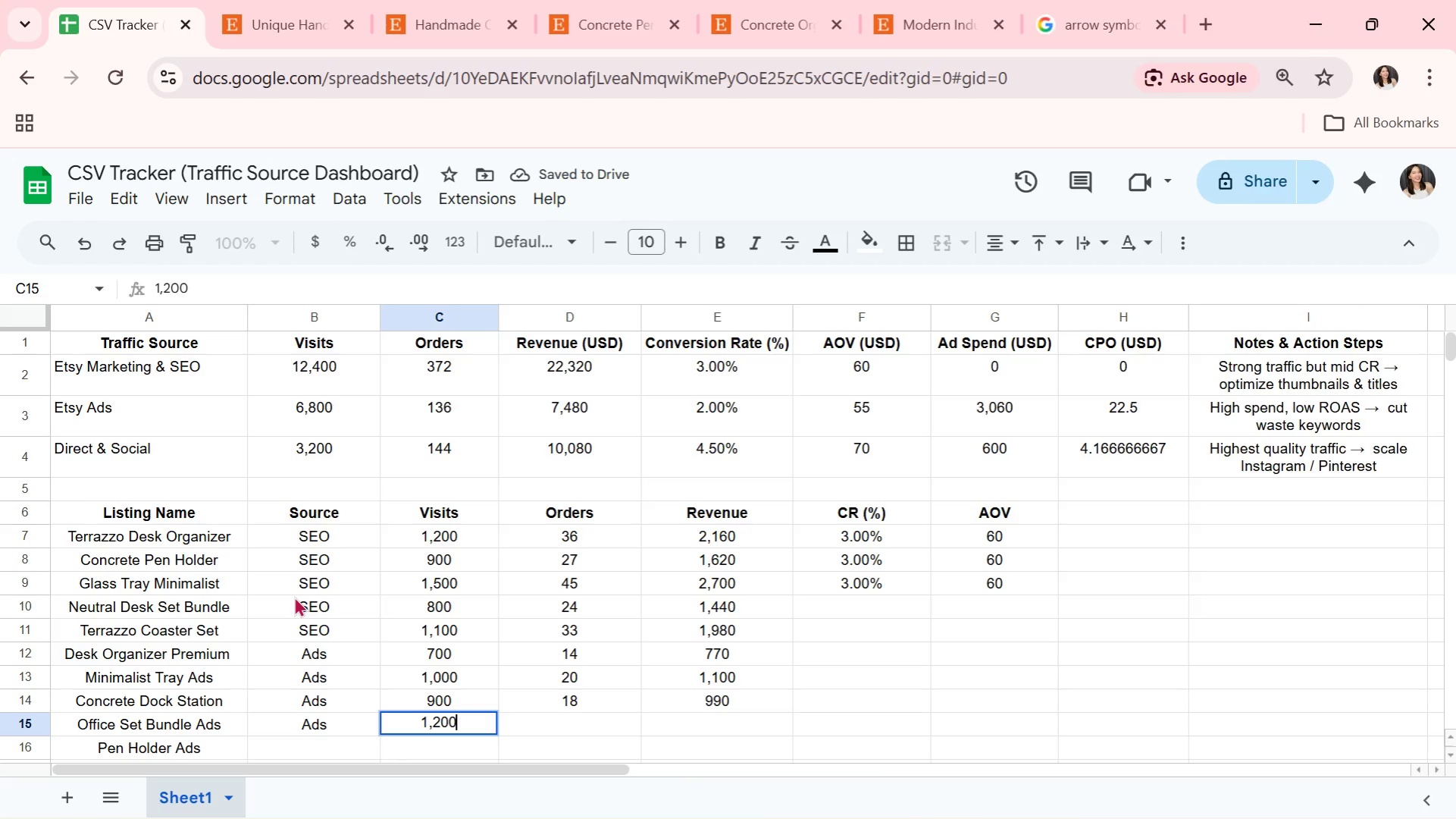 
key(ArrowRight)
 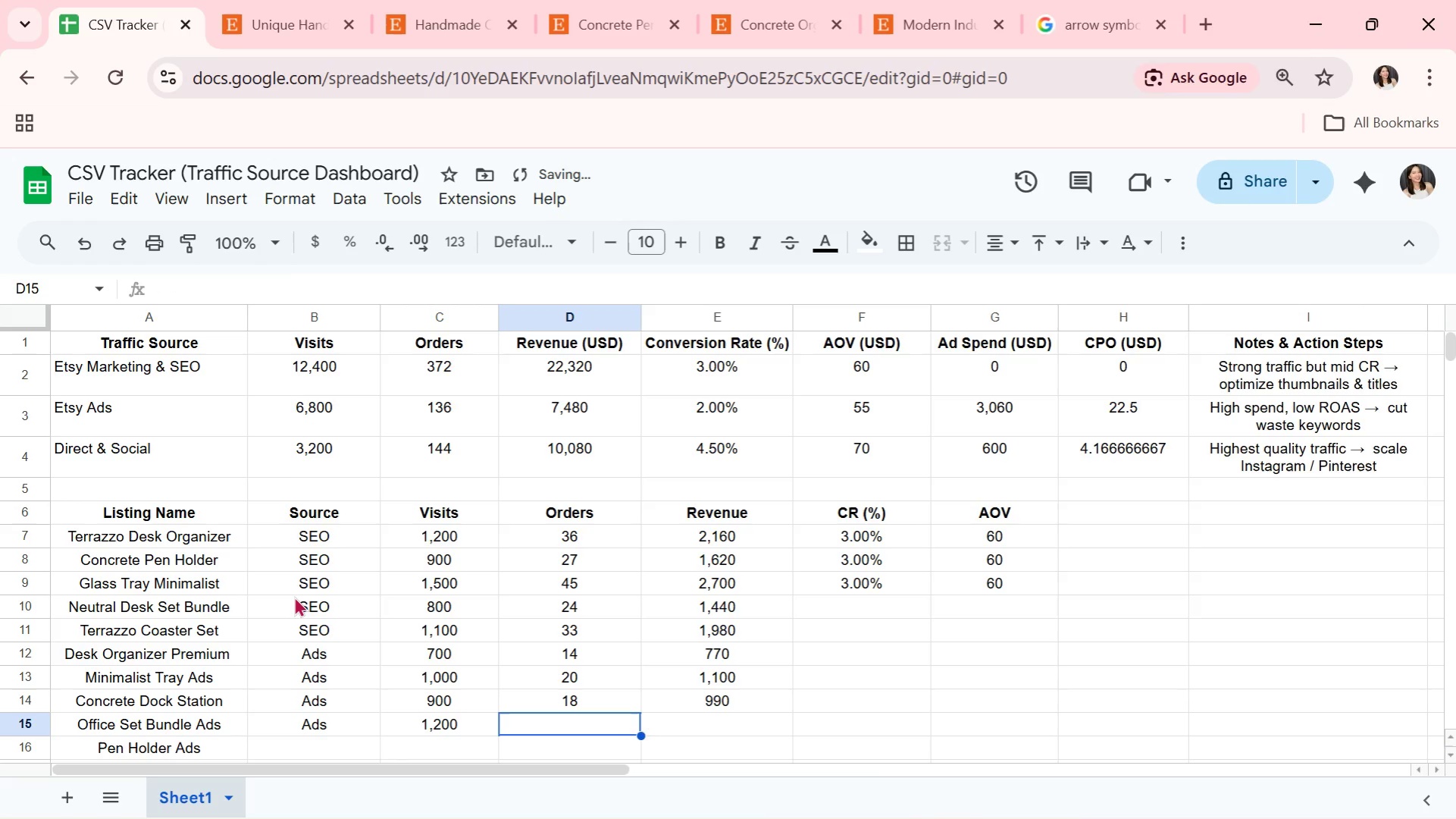 
type(24)
 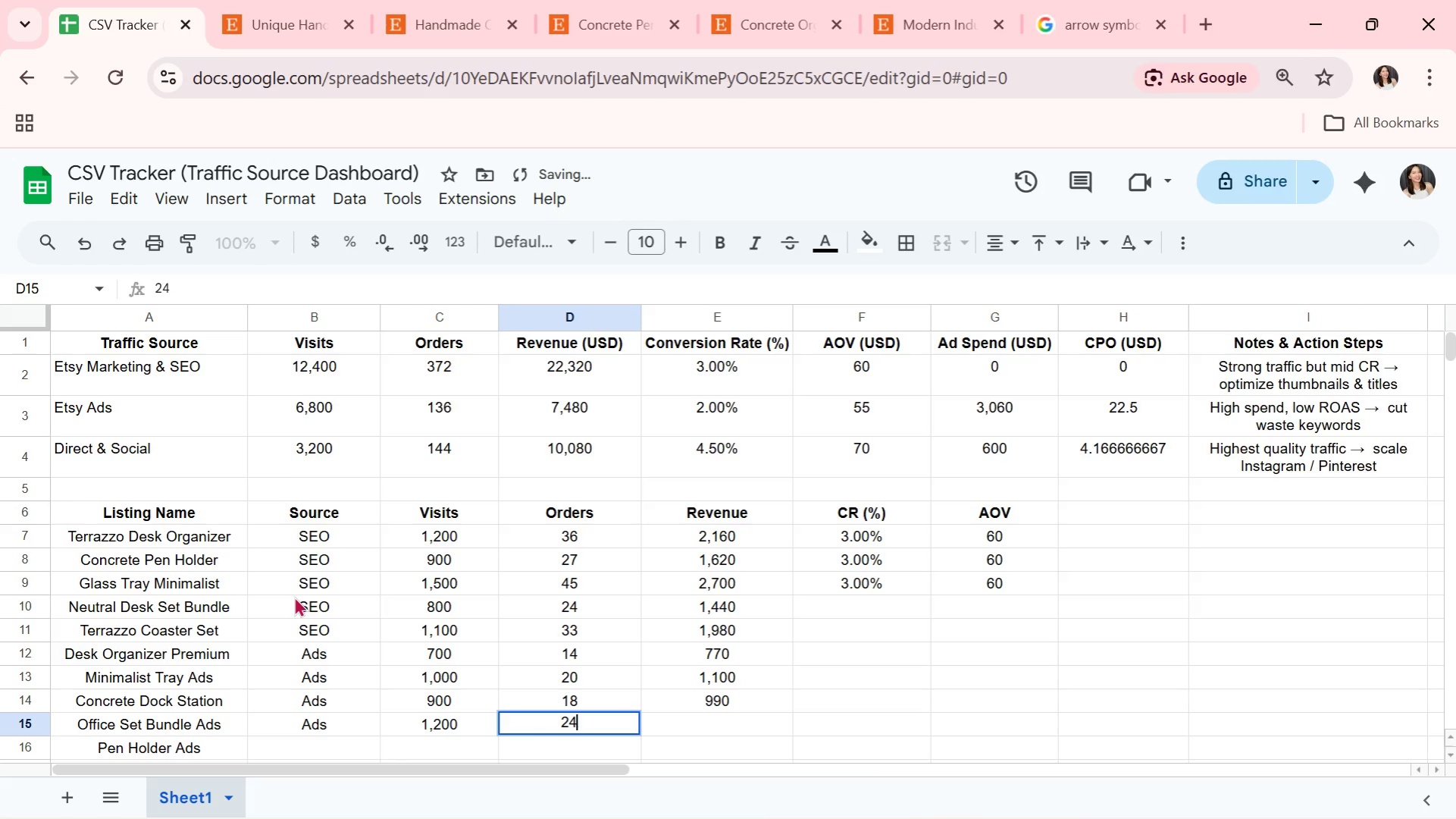 
key(ArrowRight)
 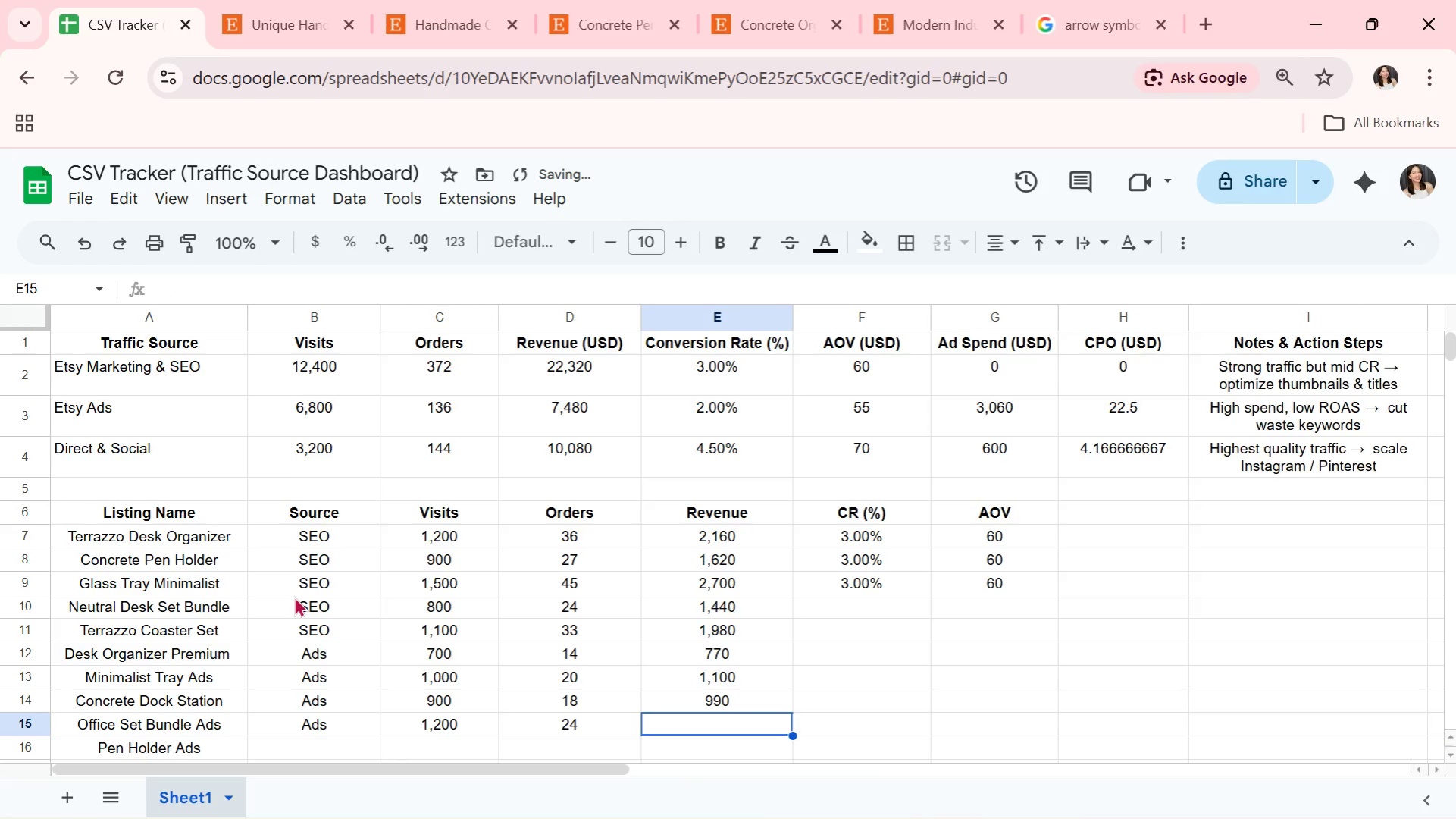 
type(1,320)
 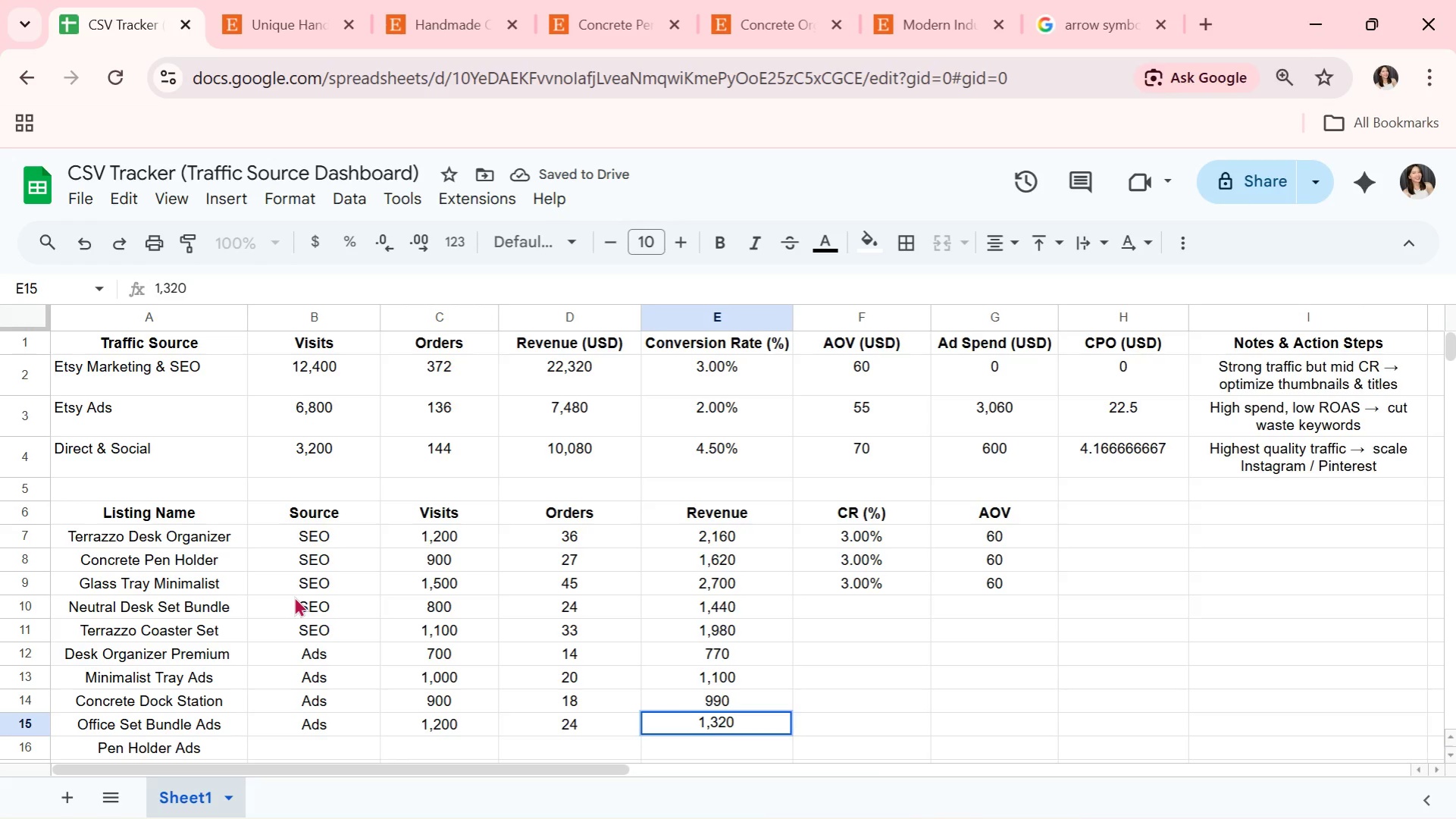 
key(ArrowDown)
 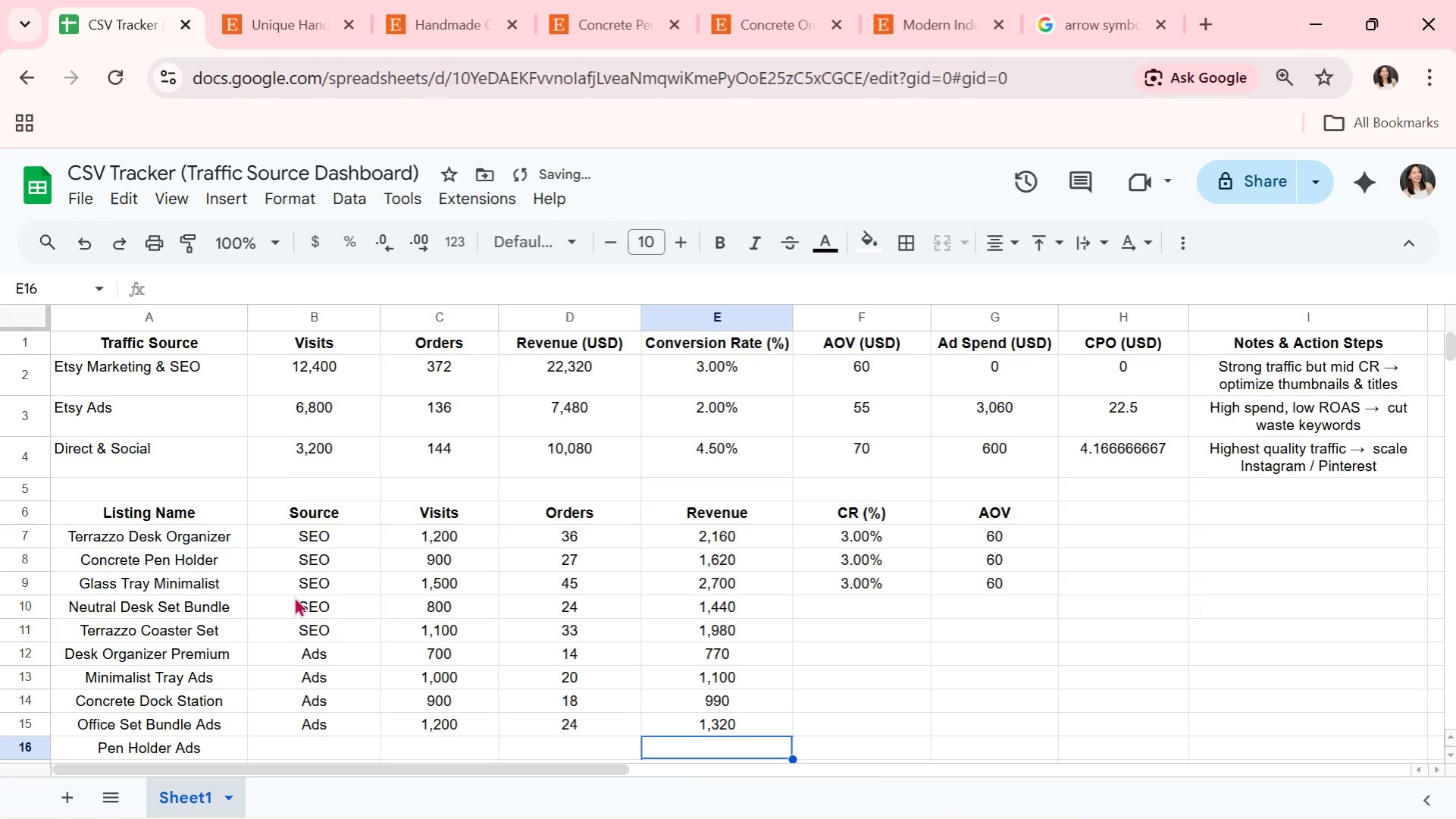 
key(ArrowLeft)
 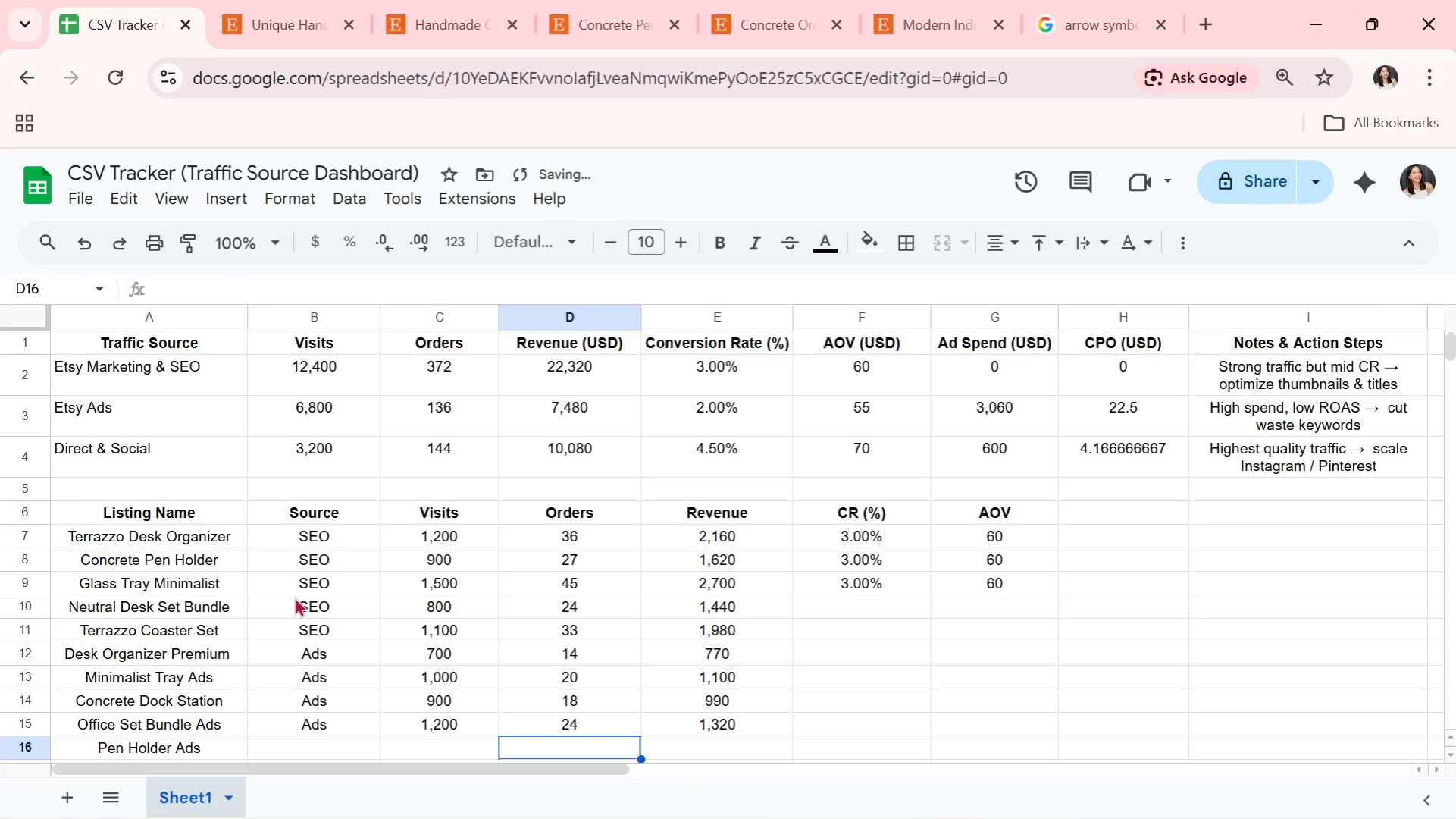 
key(ArrowLeft)
 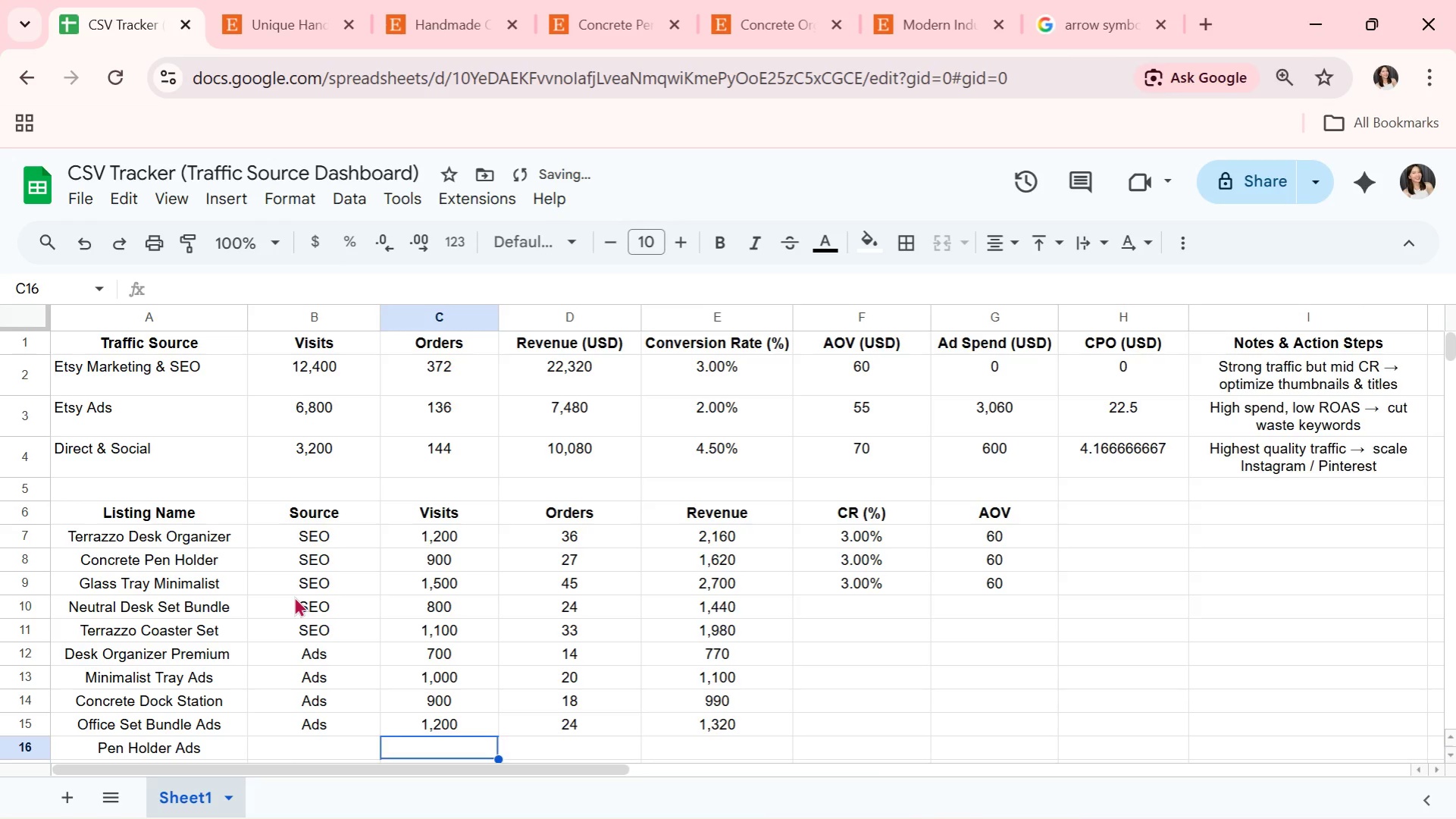 
key(ArrowLeft)
 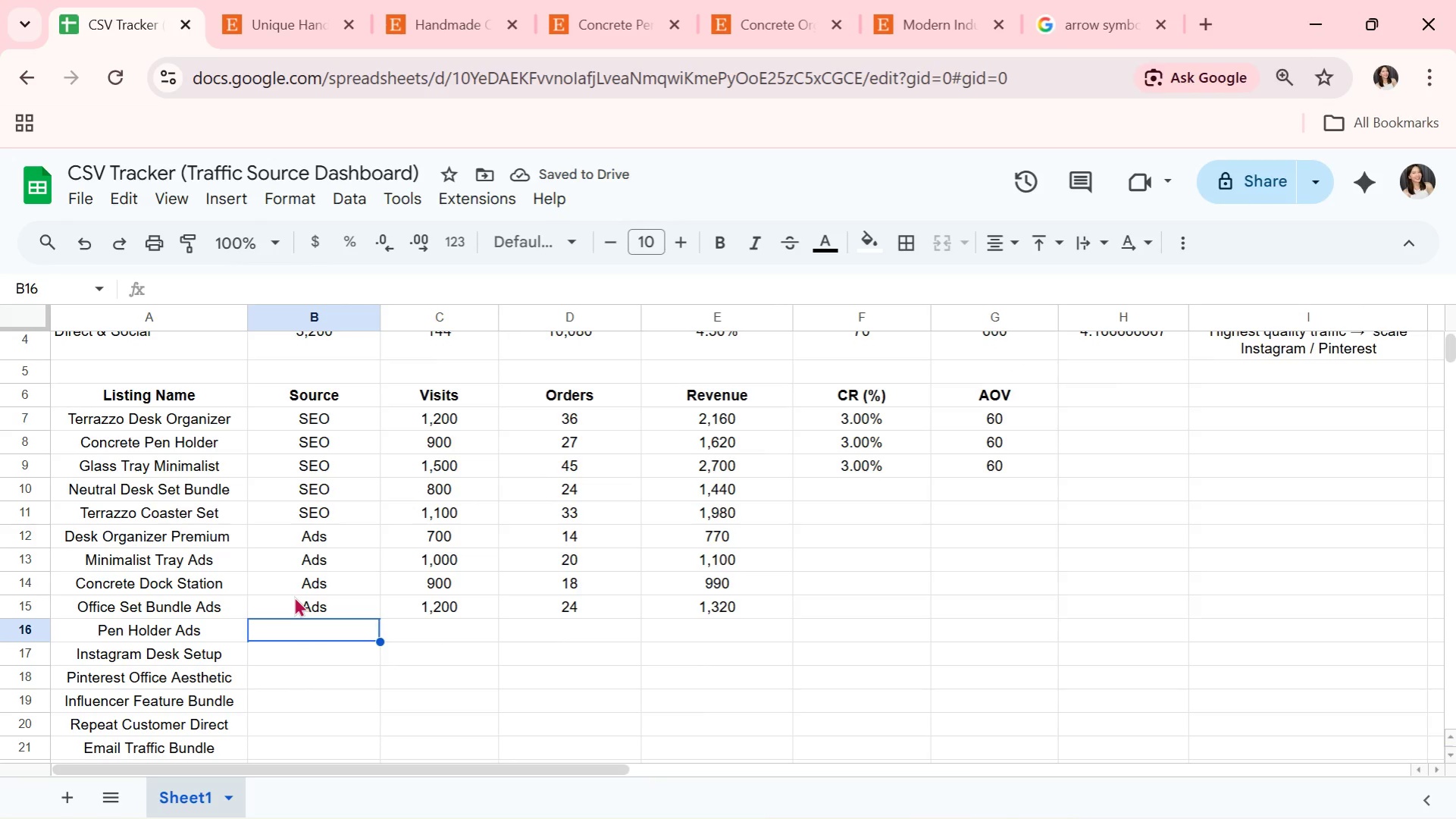 
type(Ads)
 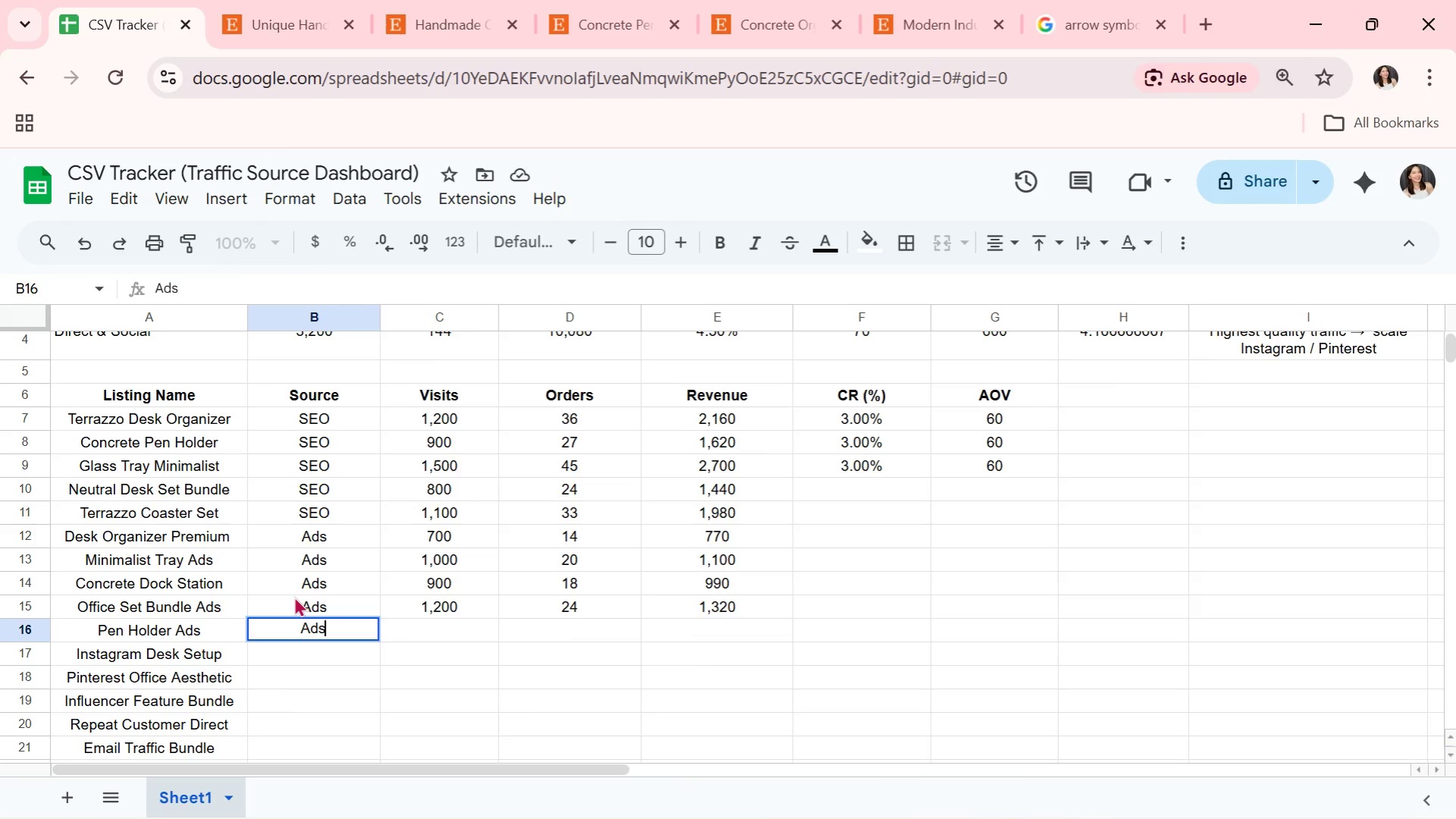 
key(ArrowRight)
 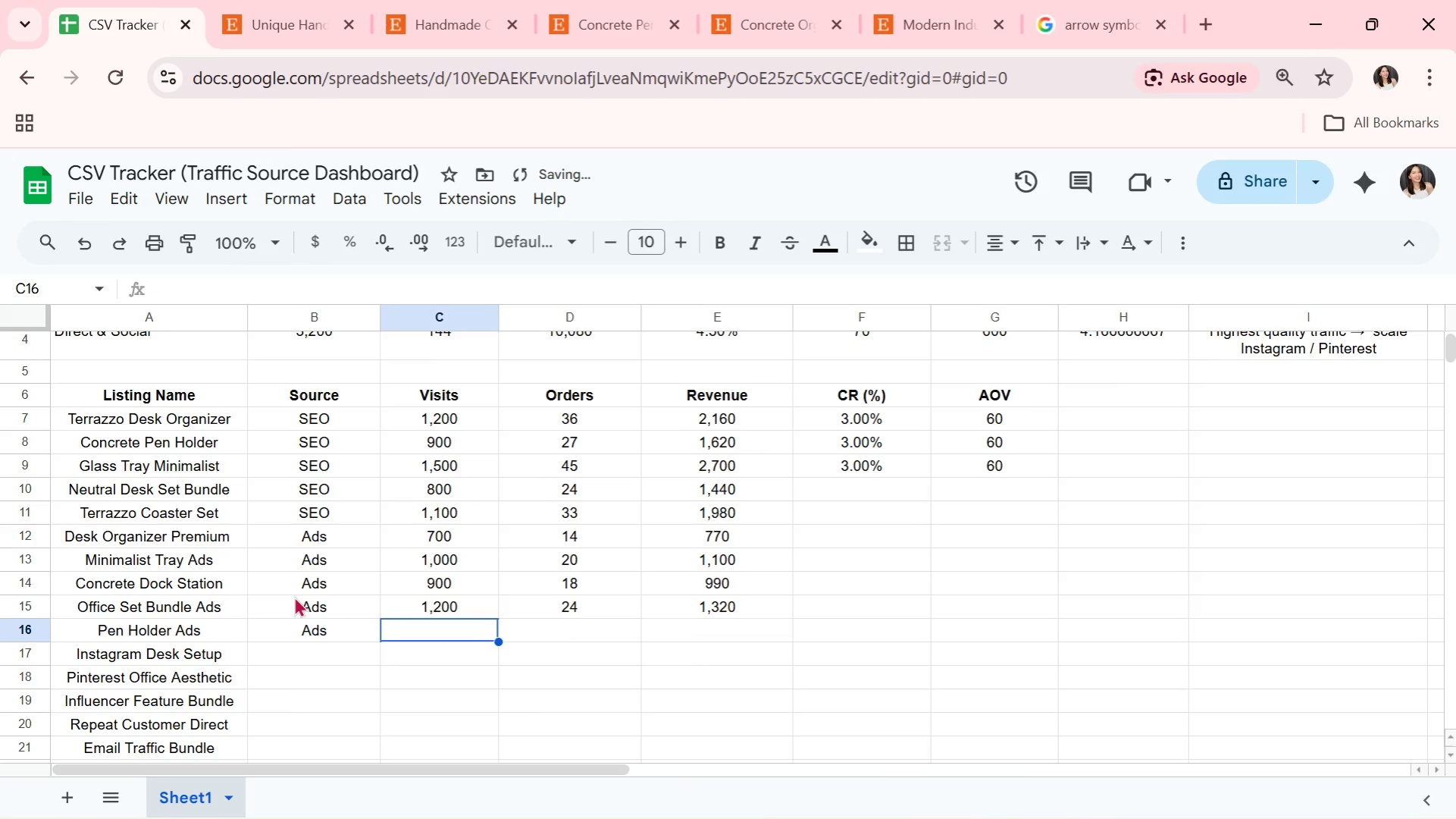 
type(1,200)
 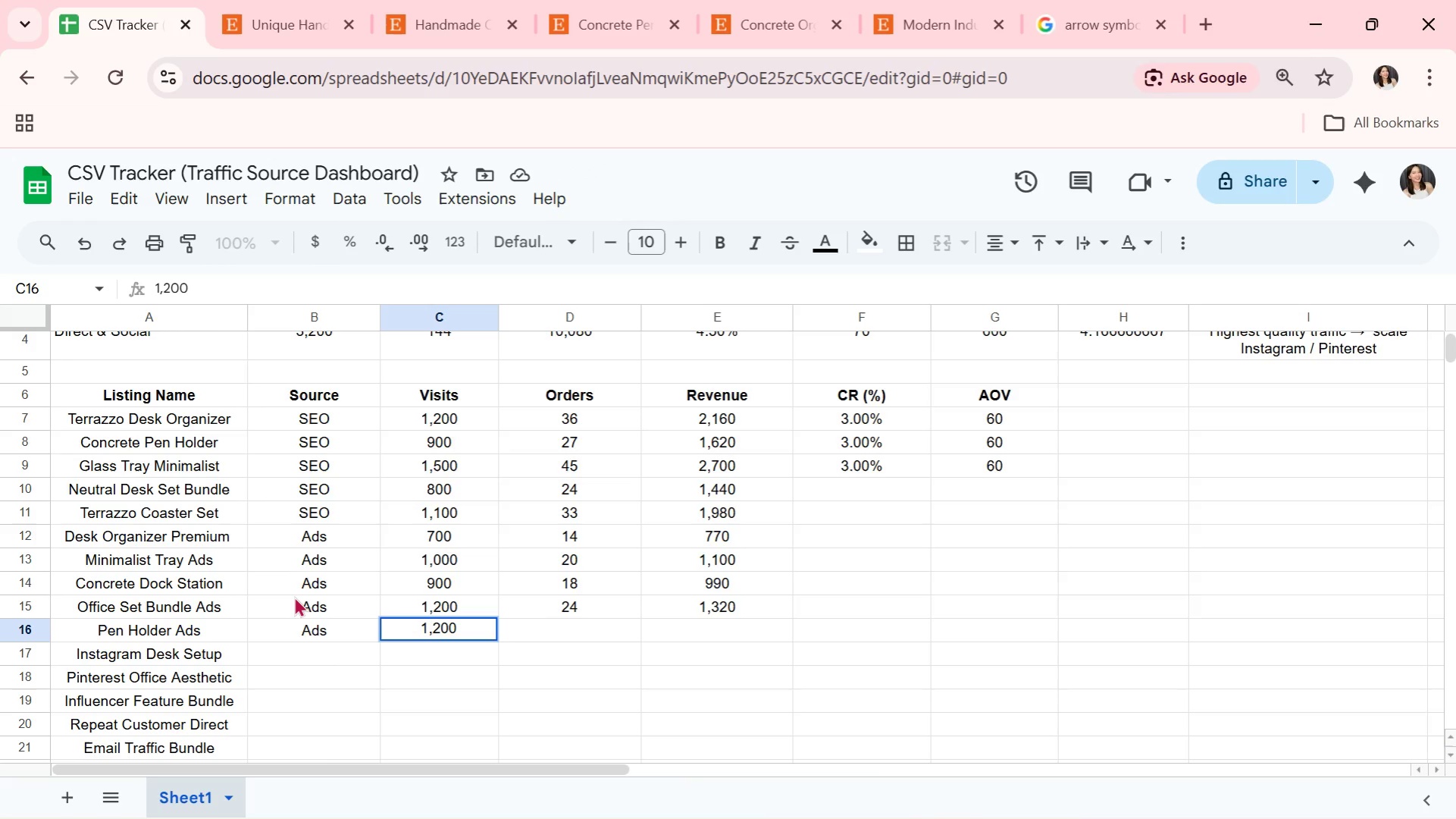 
wait(10.06)
 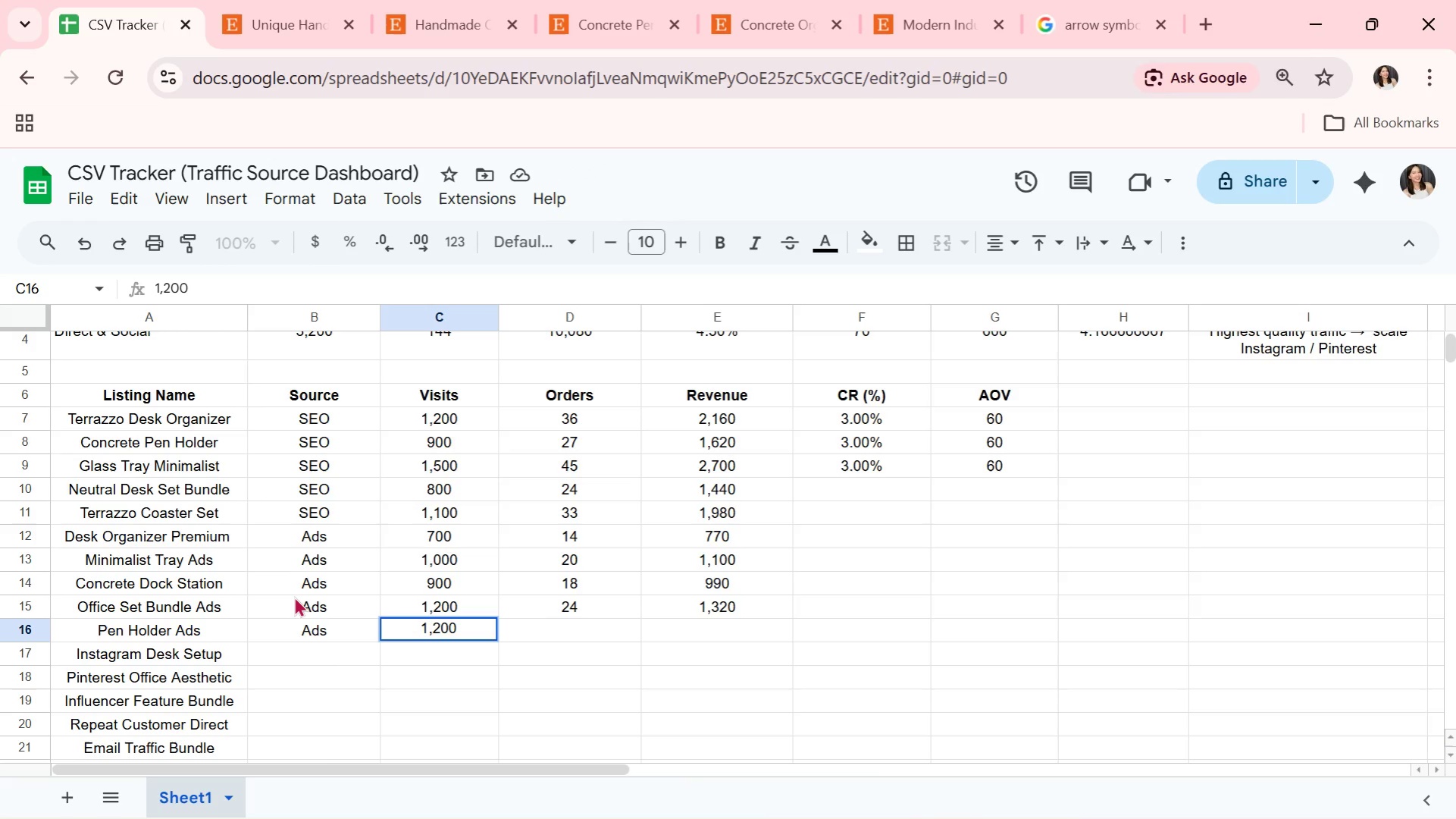 
key(Backspace)
key(Backspace)
key(Backspace)
key(Backspace)
key(Backspace)
type(60012)
 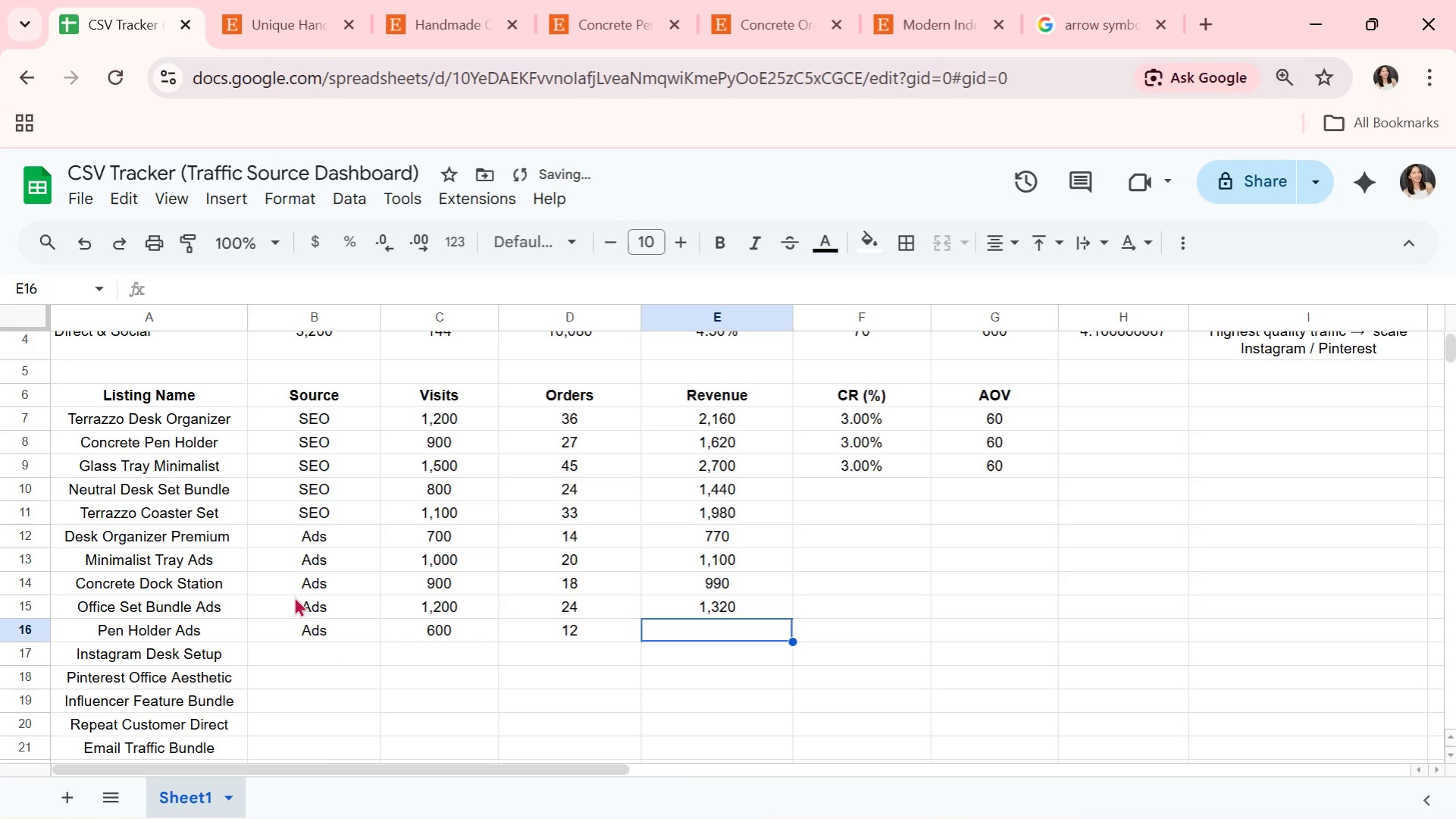 
hold_key(key=ArrowRight, duration=0.31)
 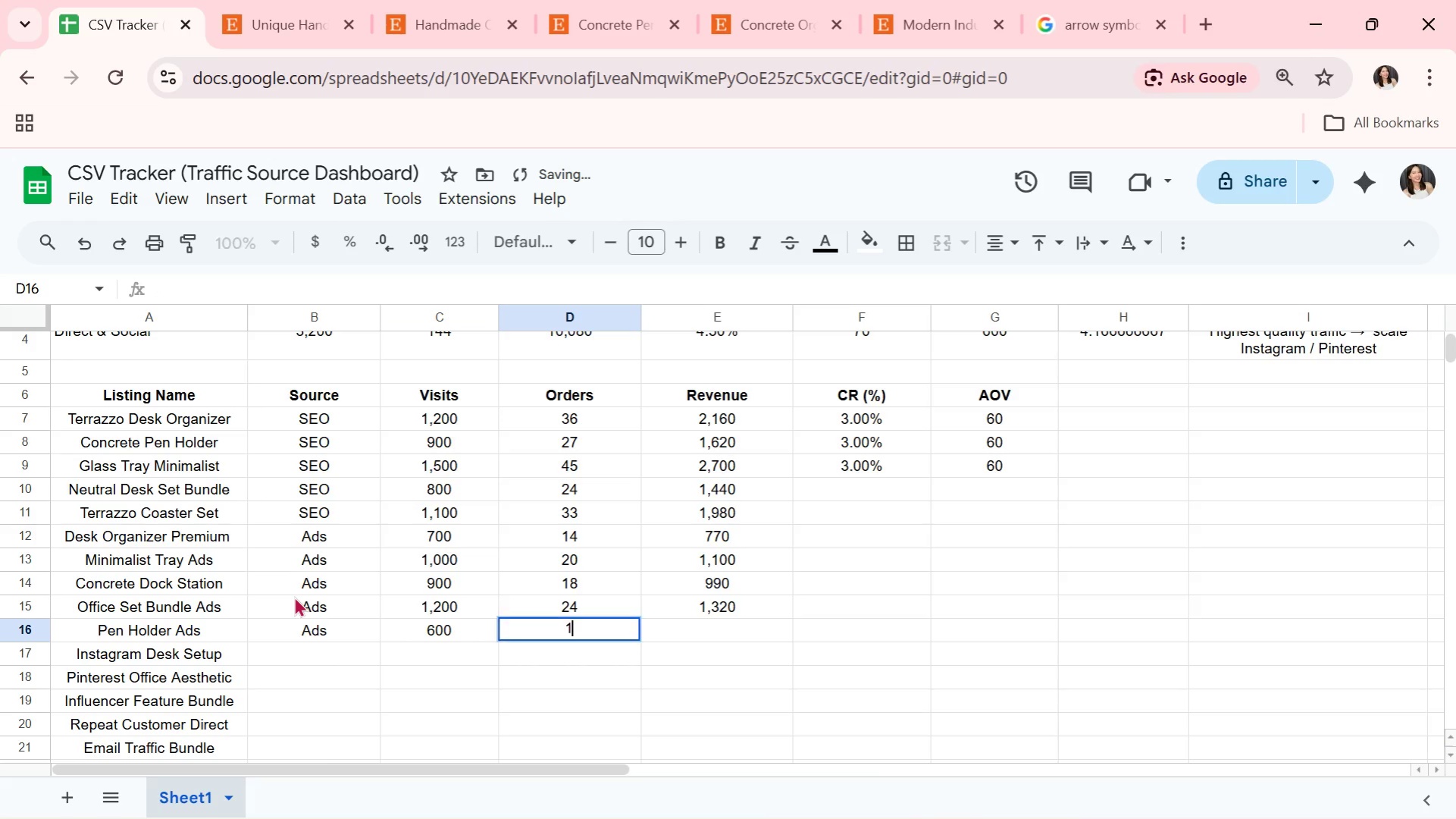 
key(ArrowRight)
 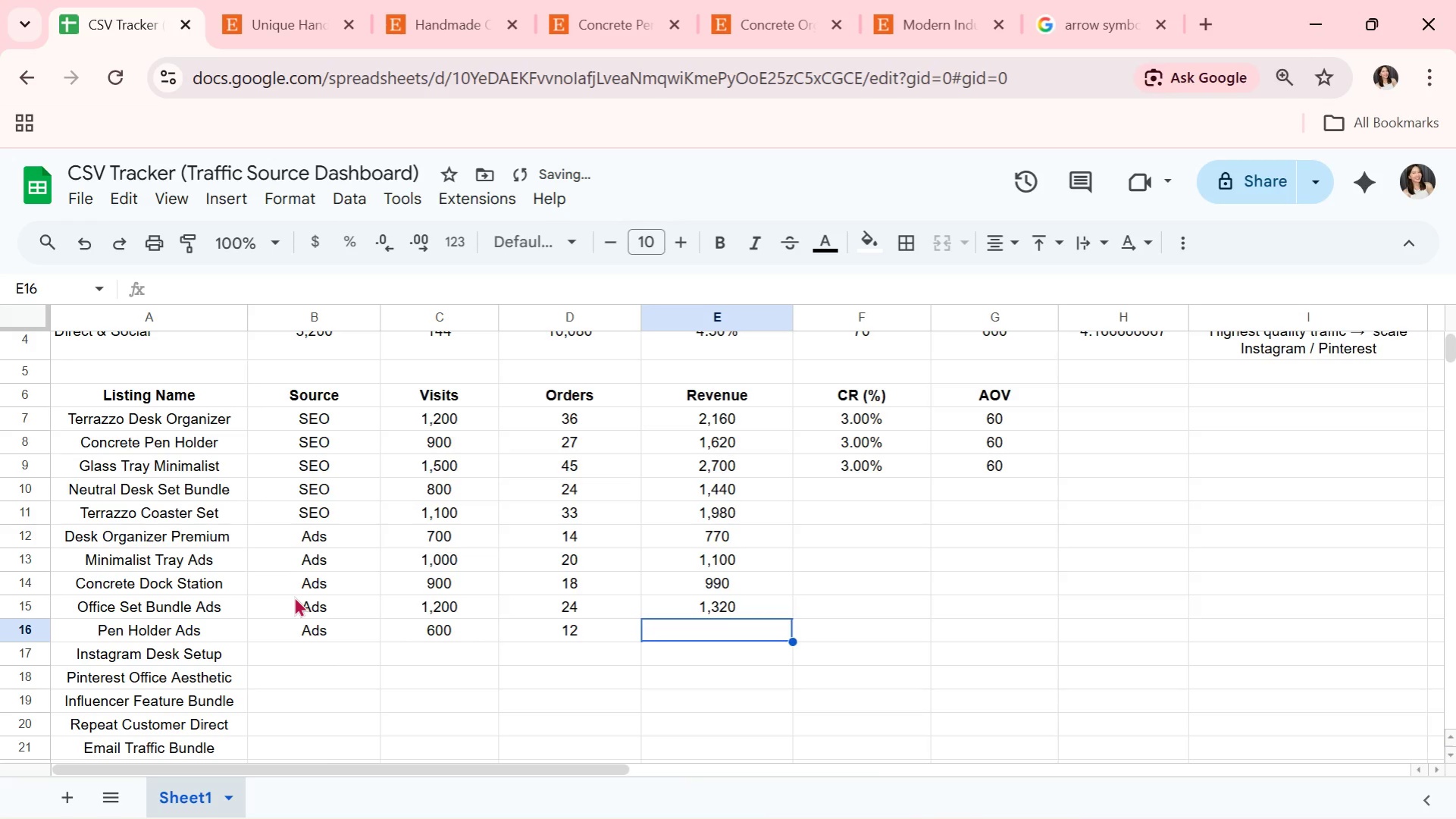 
type(660)
 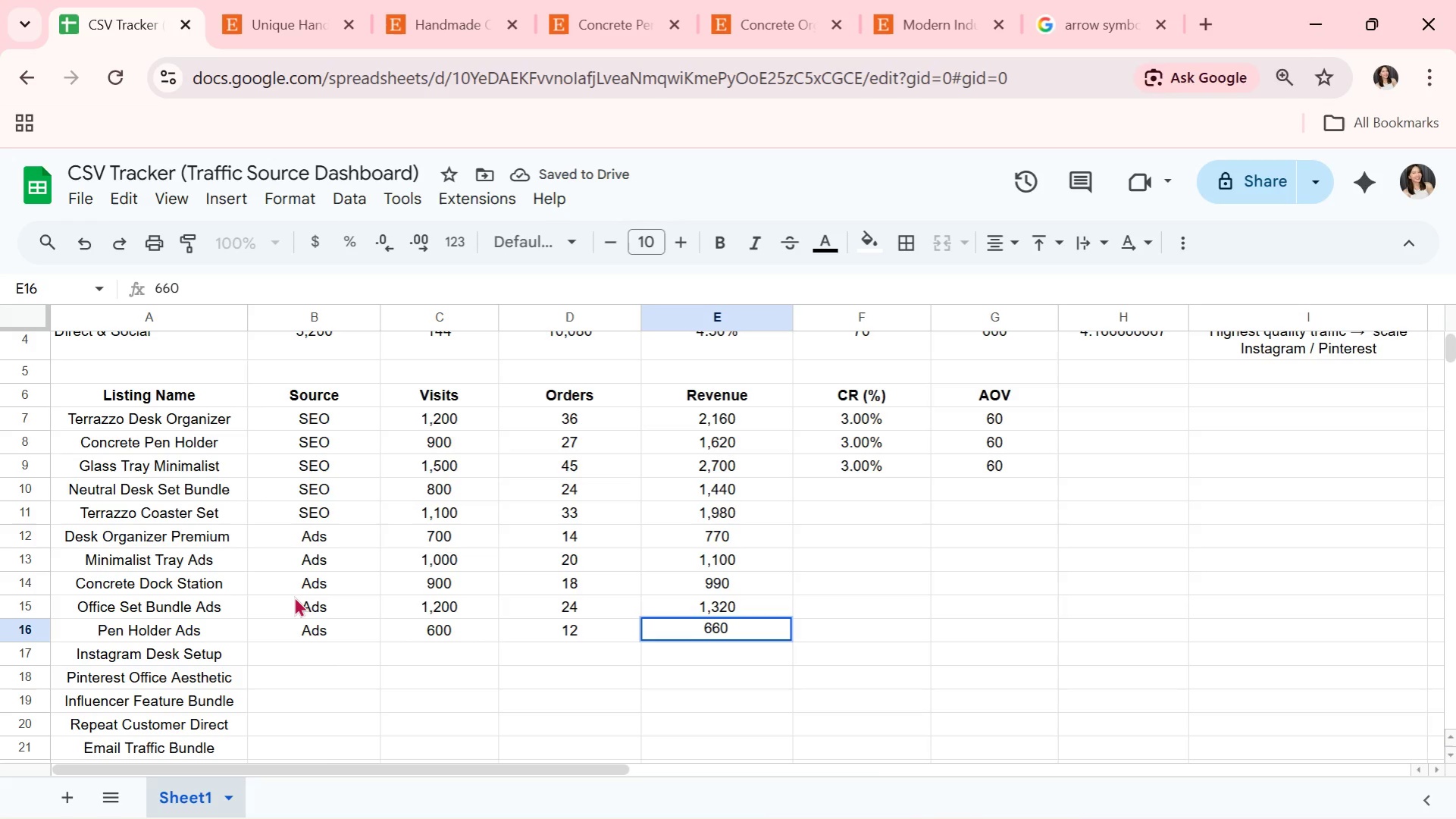 
key(ArrowDown)
 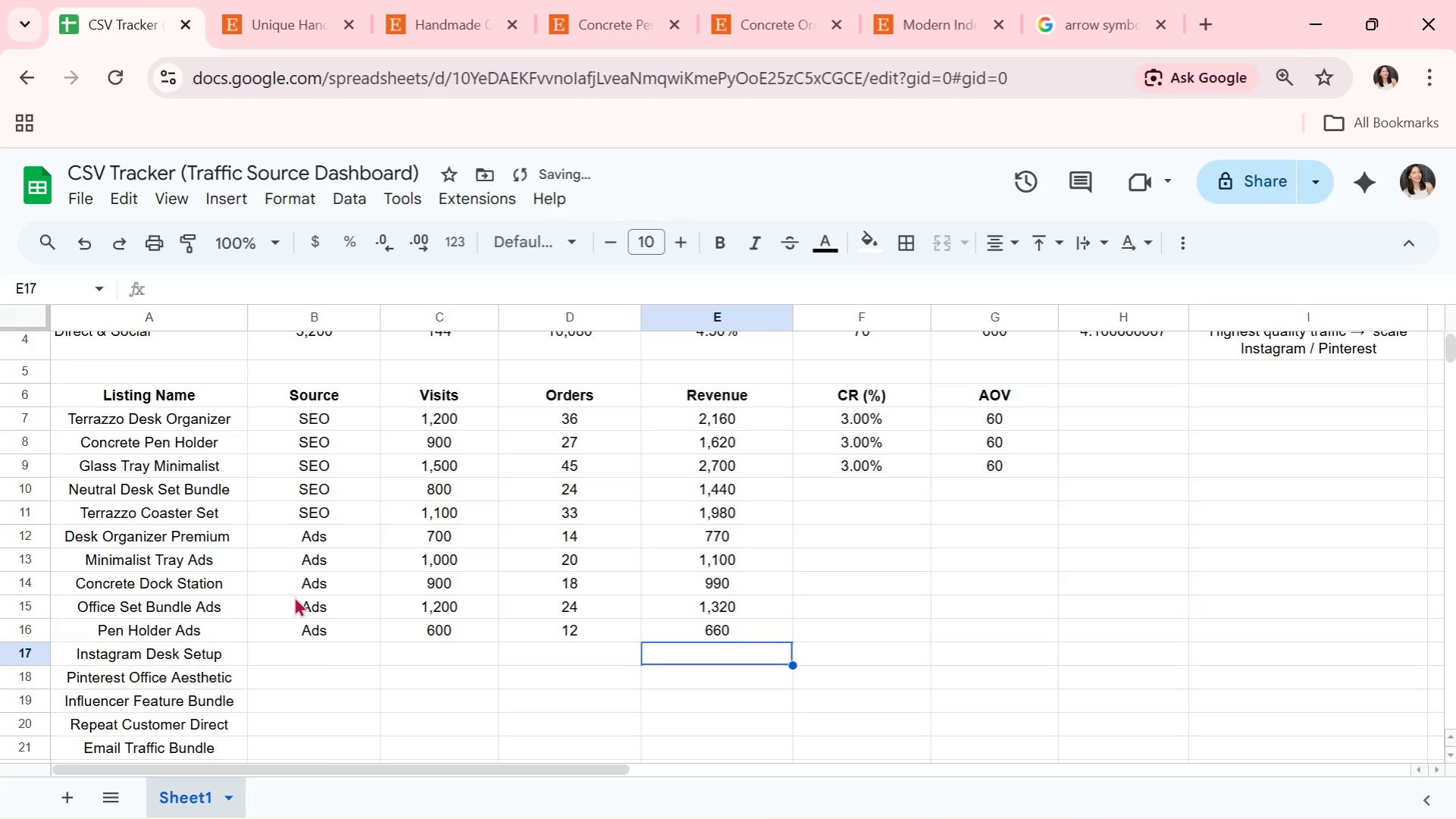 
key(ArrowLeft)
 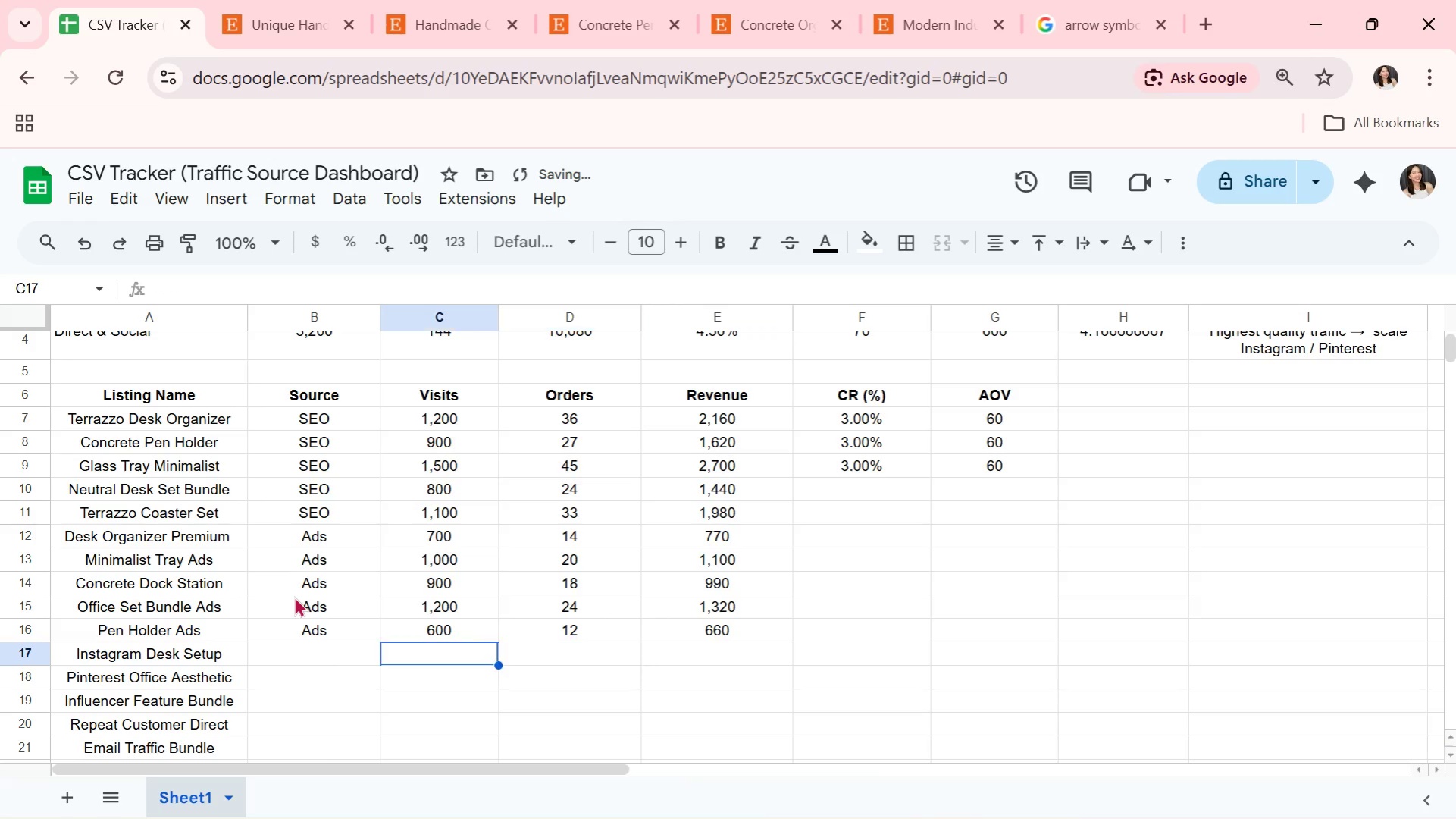 
key(ArrowLeft)
 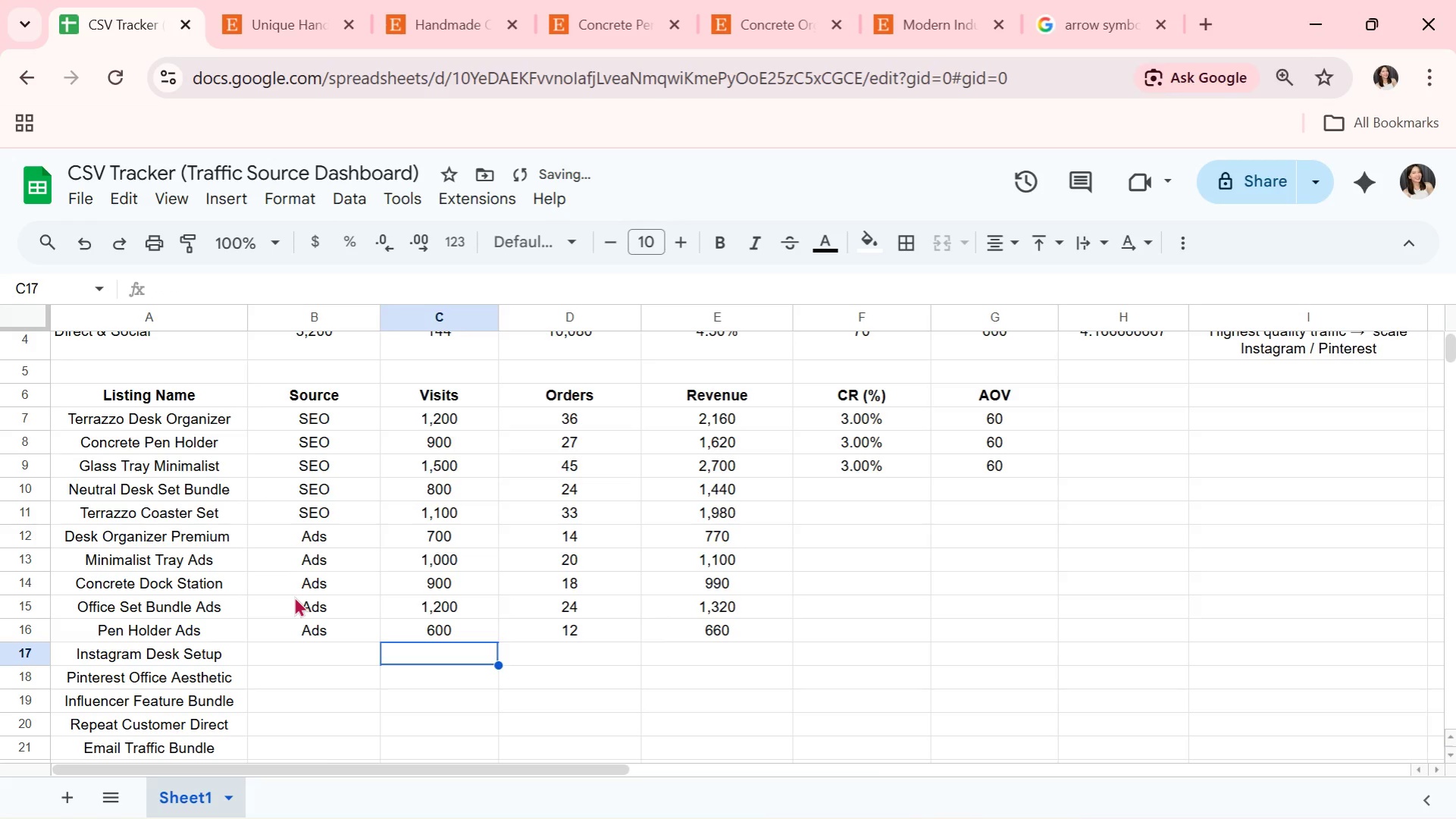 
key(ArrowLeft)
 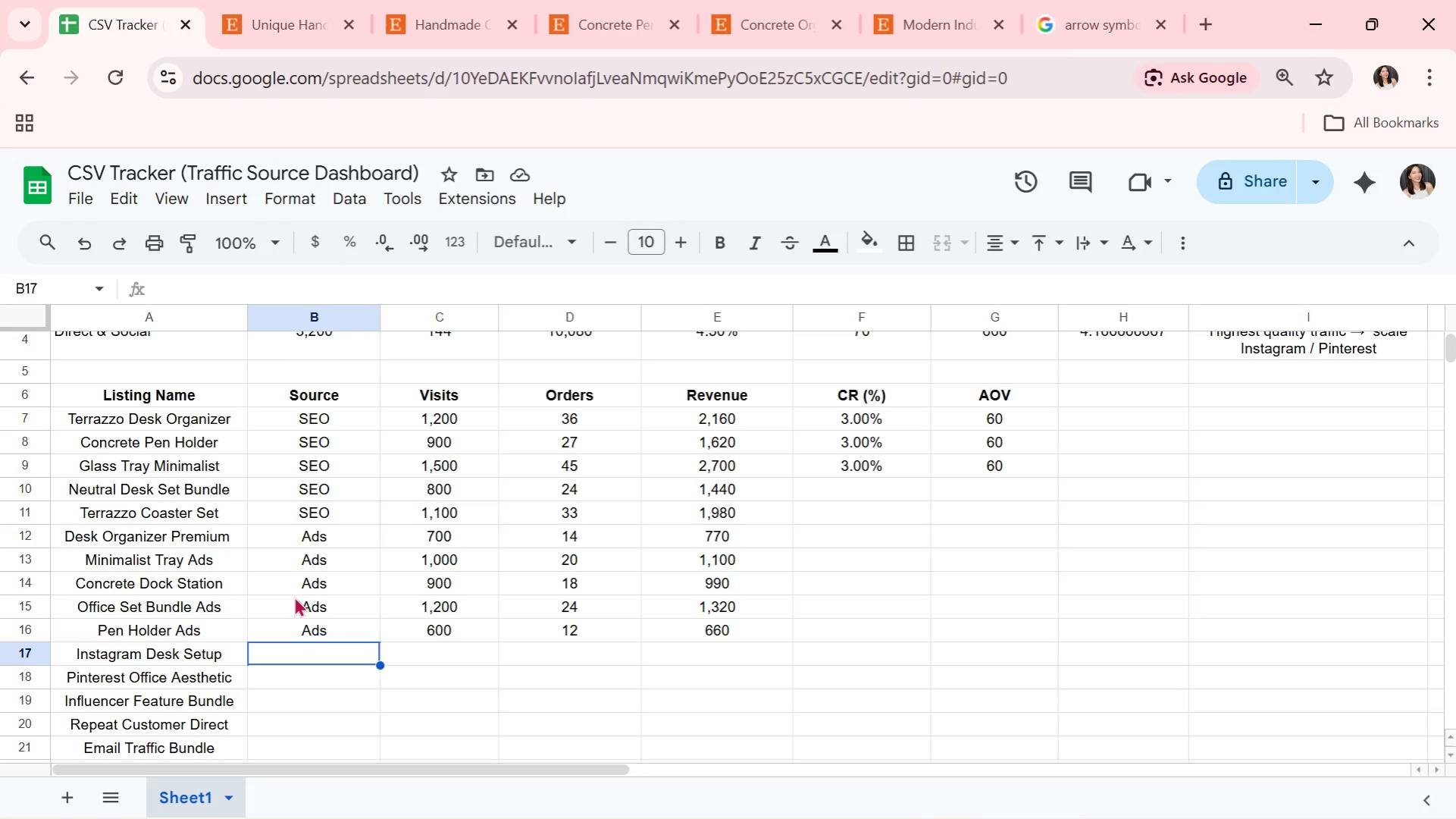 
wait(6.34)
 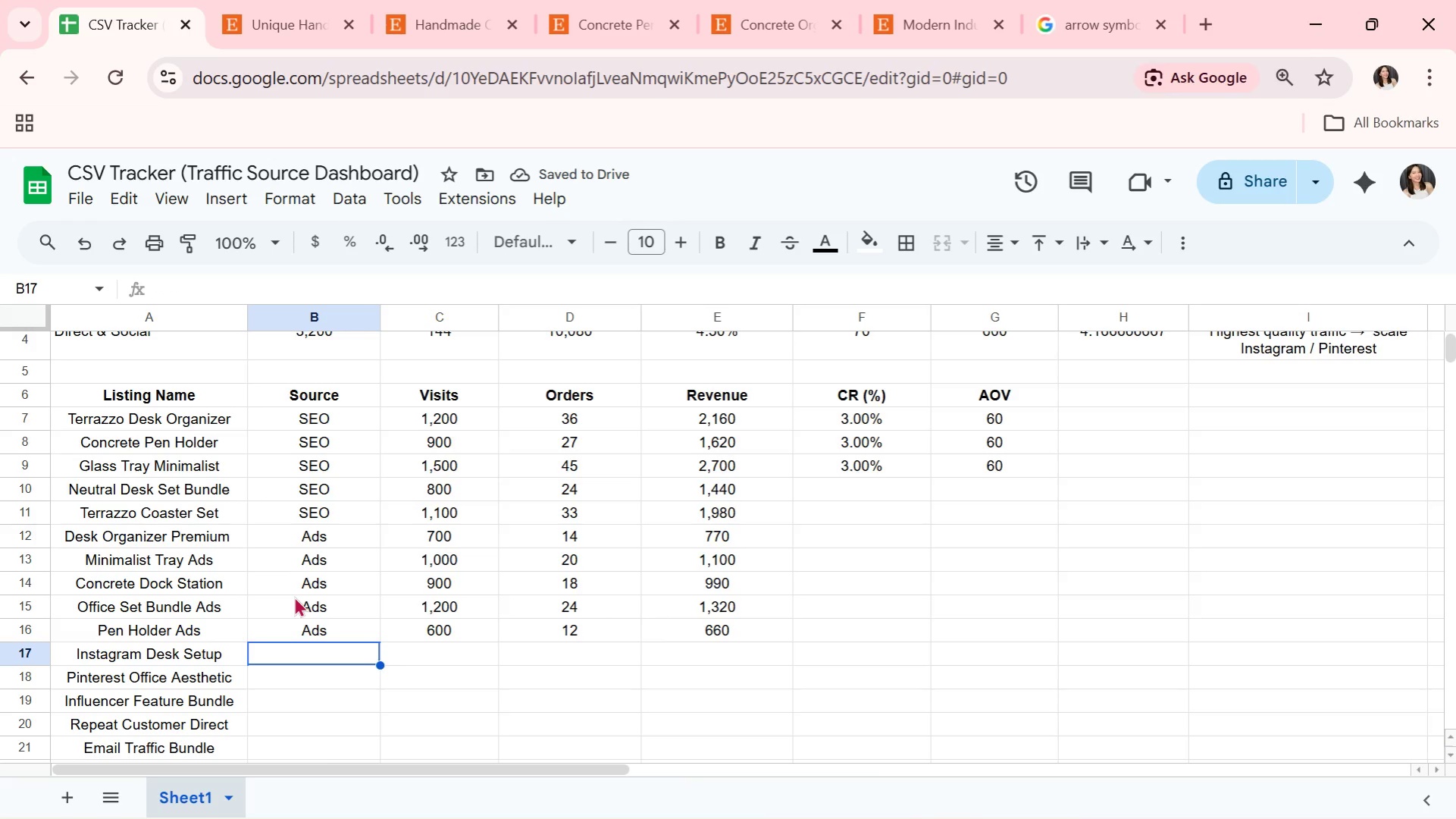 
type(Direct)
 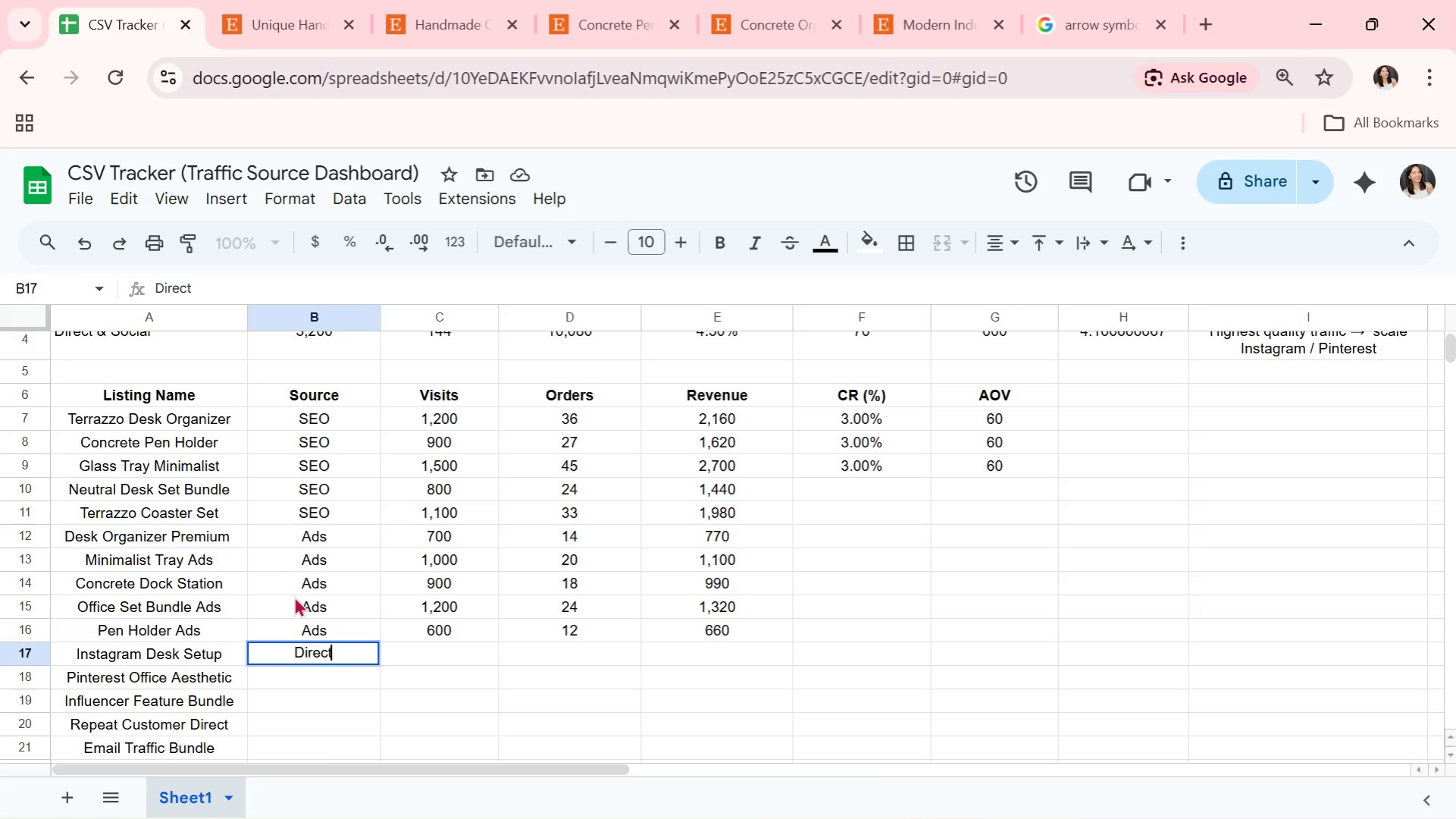 
key(ArrowRight)
 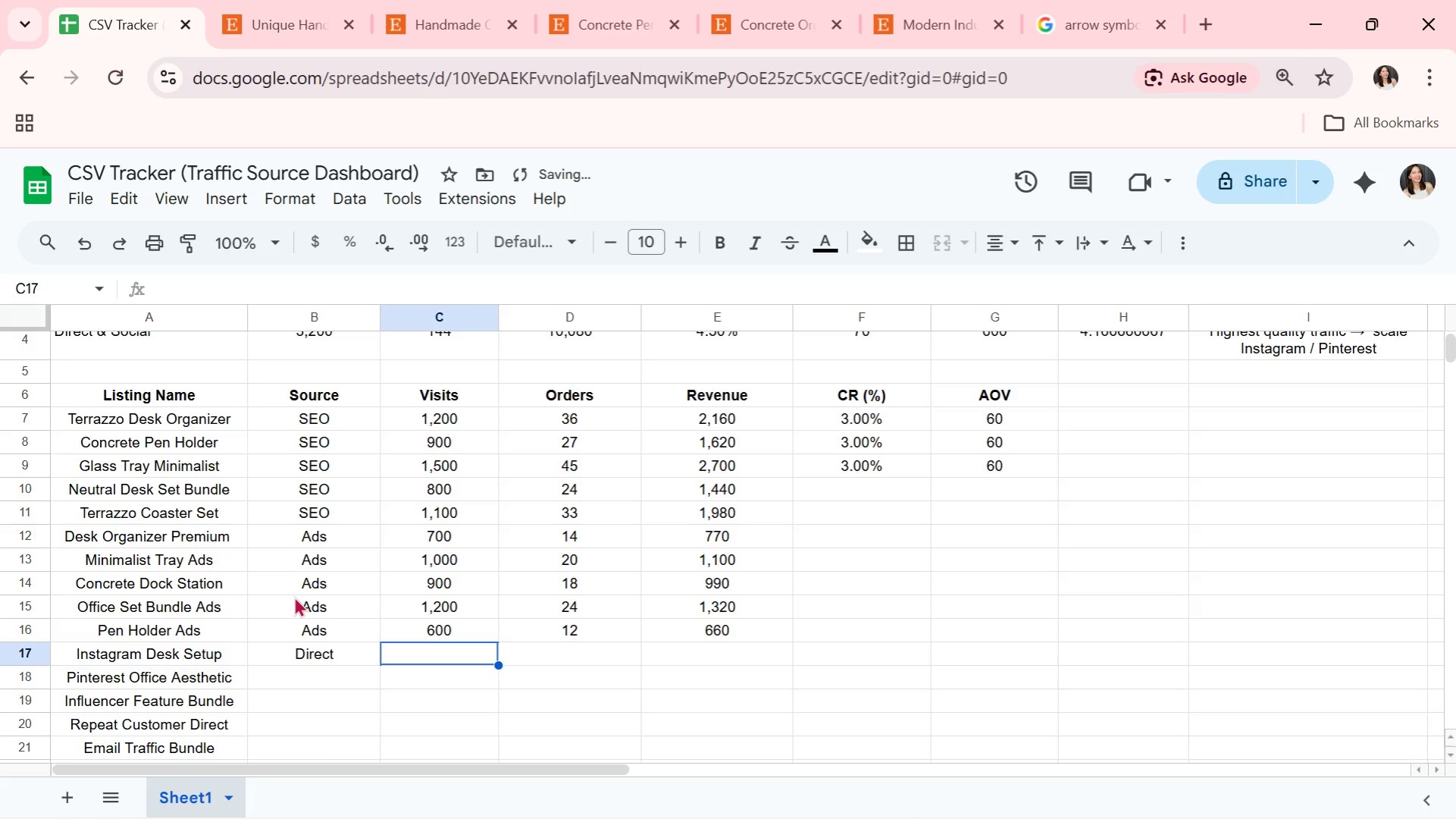 
type(800)
 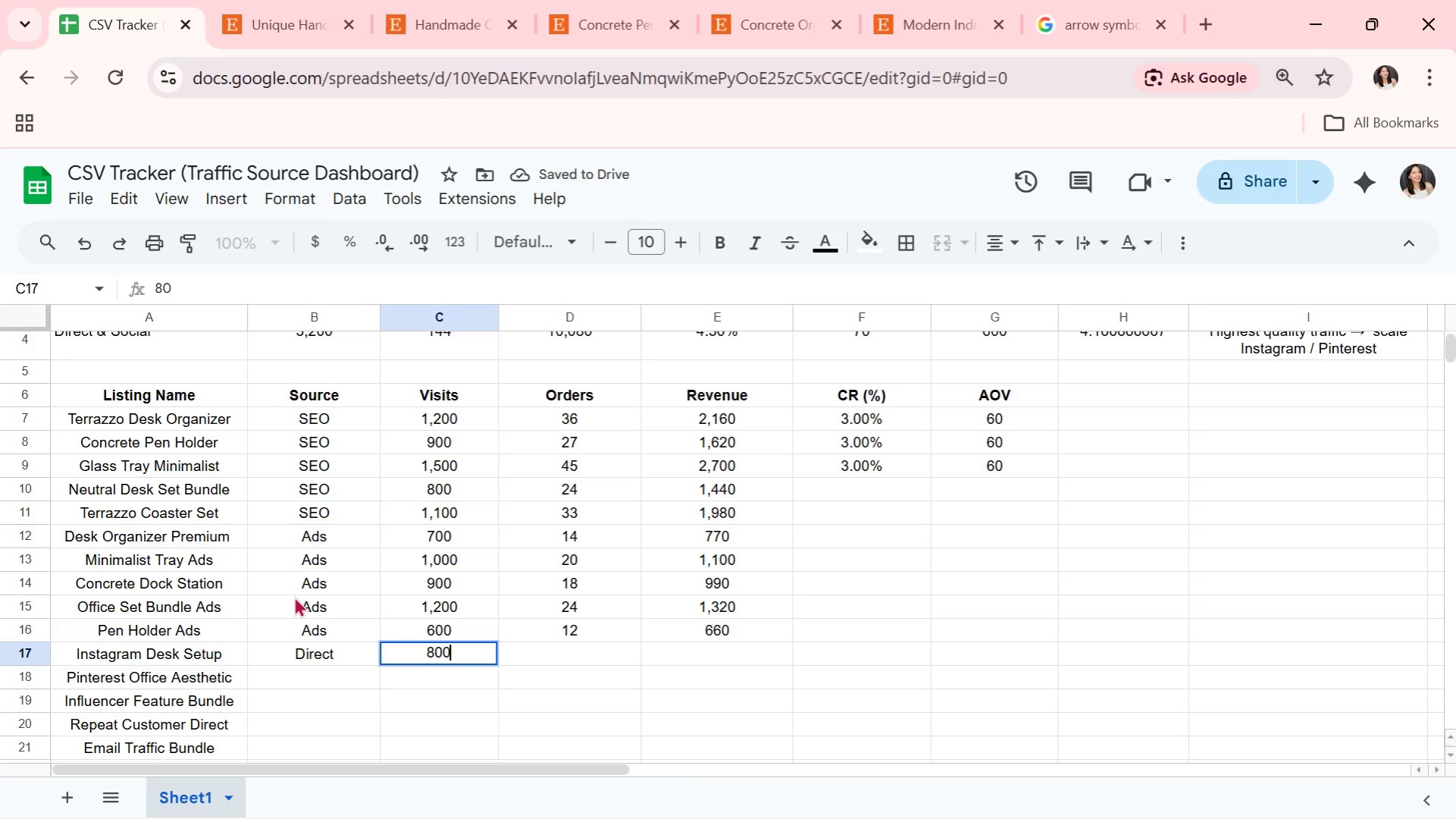 
key(ArrowRight)
 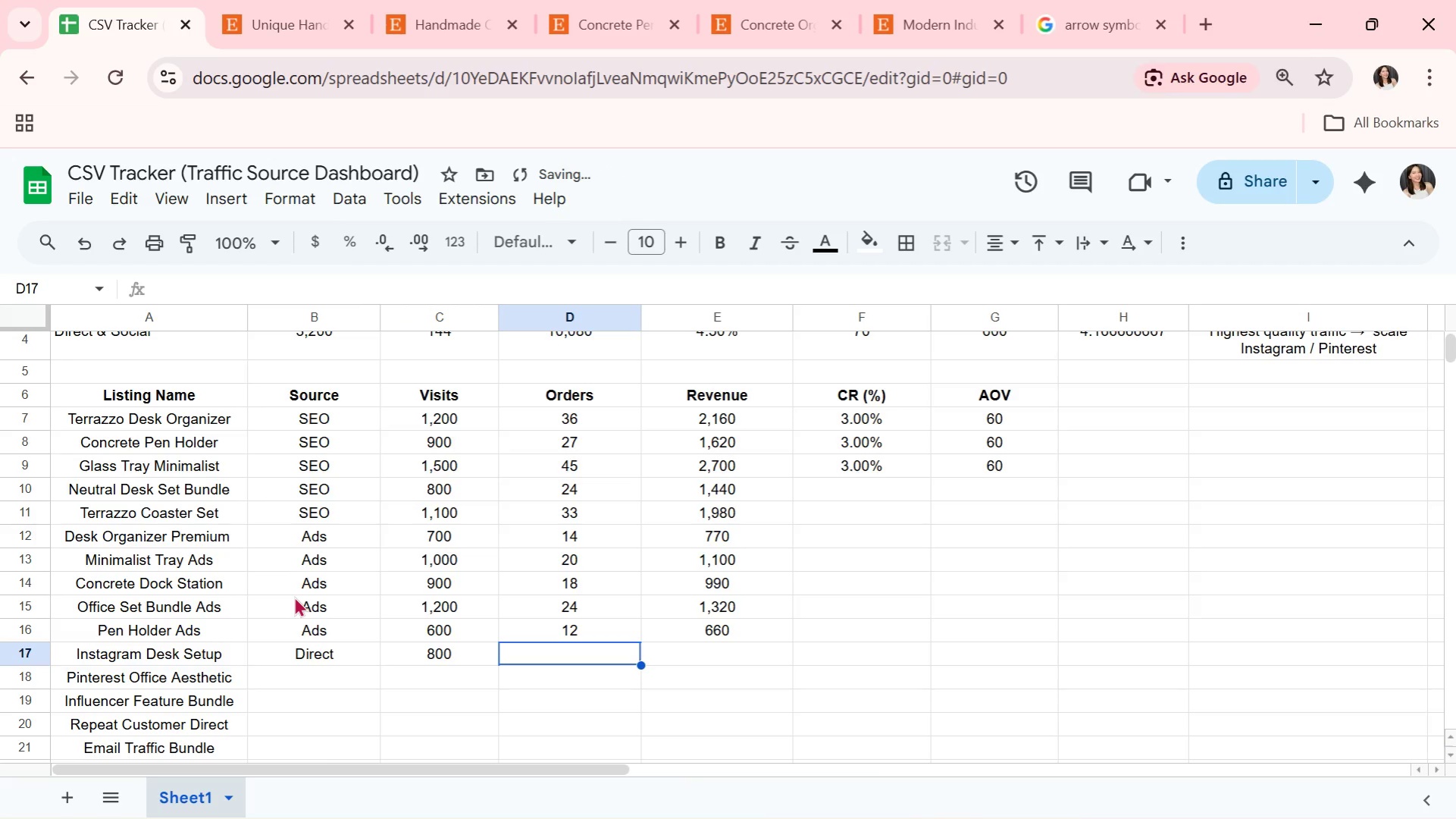 
type(36)
 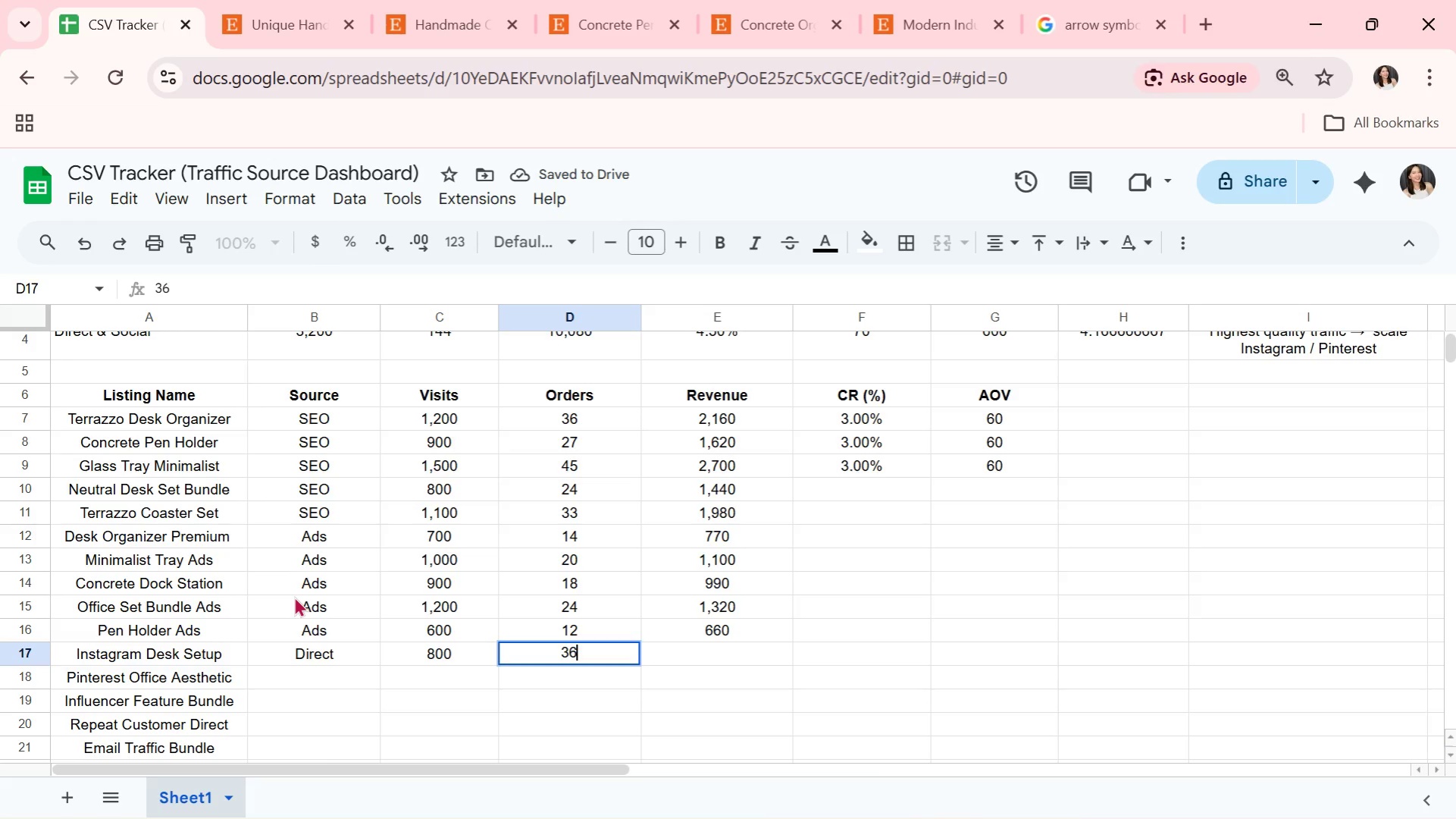 
key(ArrowRight)
 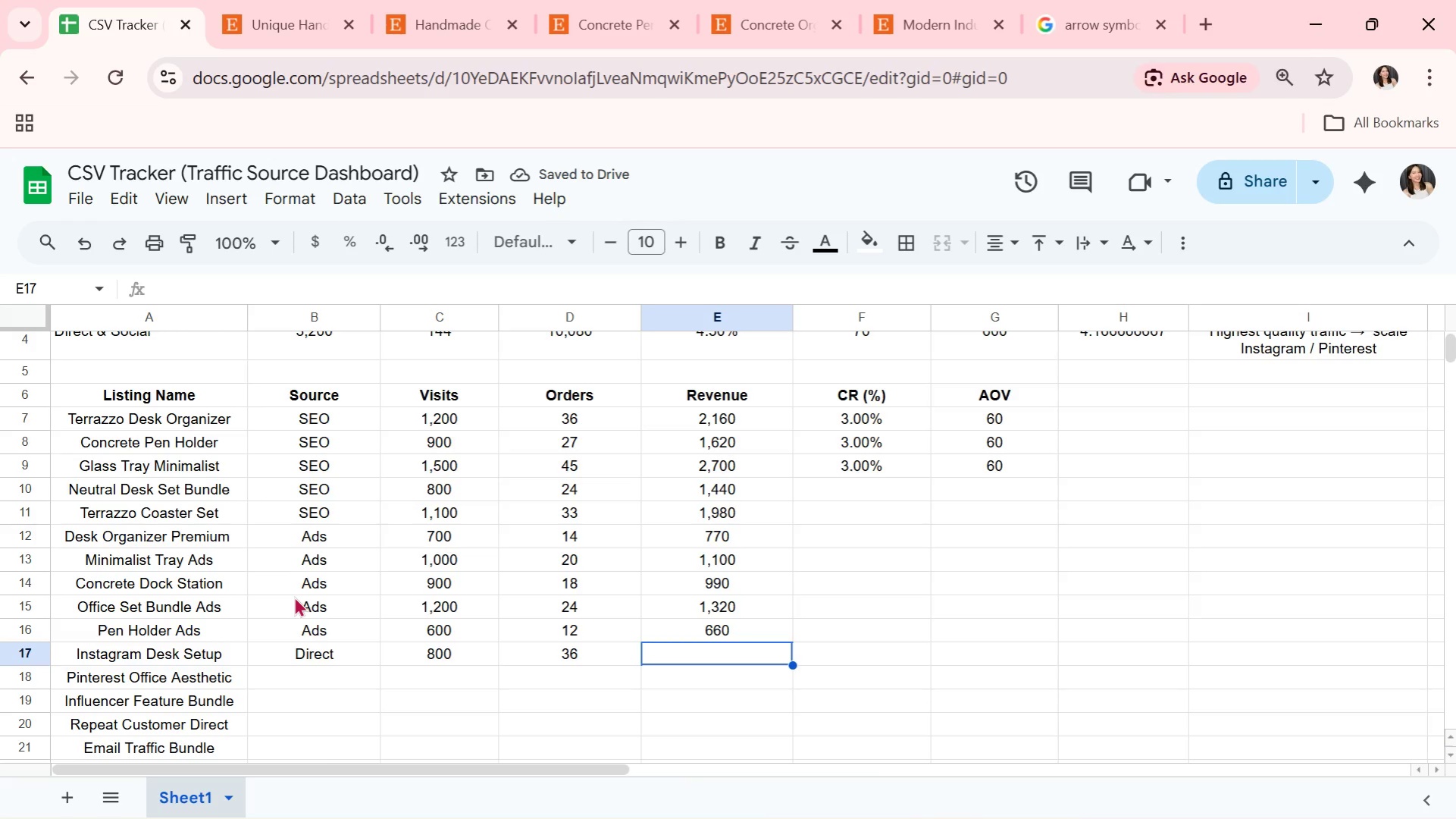 
wait(5.8)
 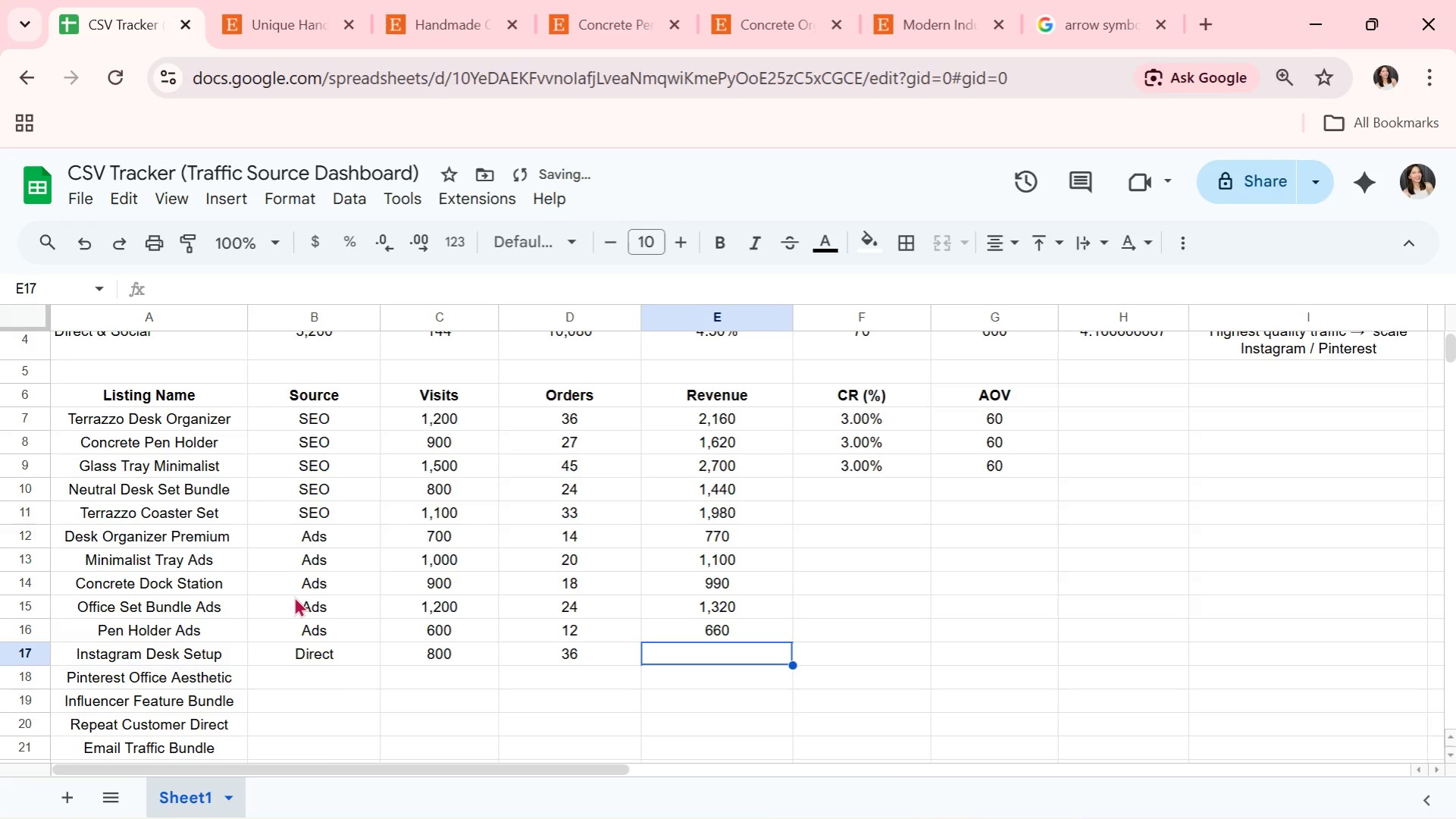 
type(2,520)
 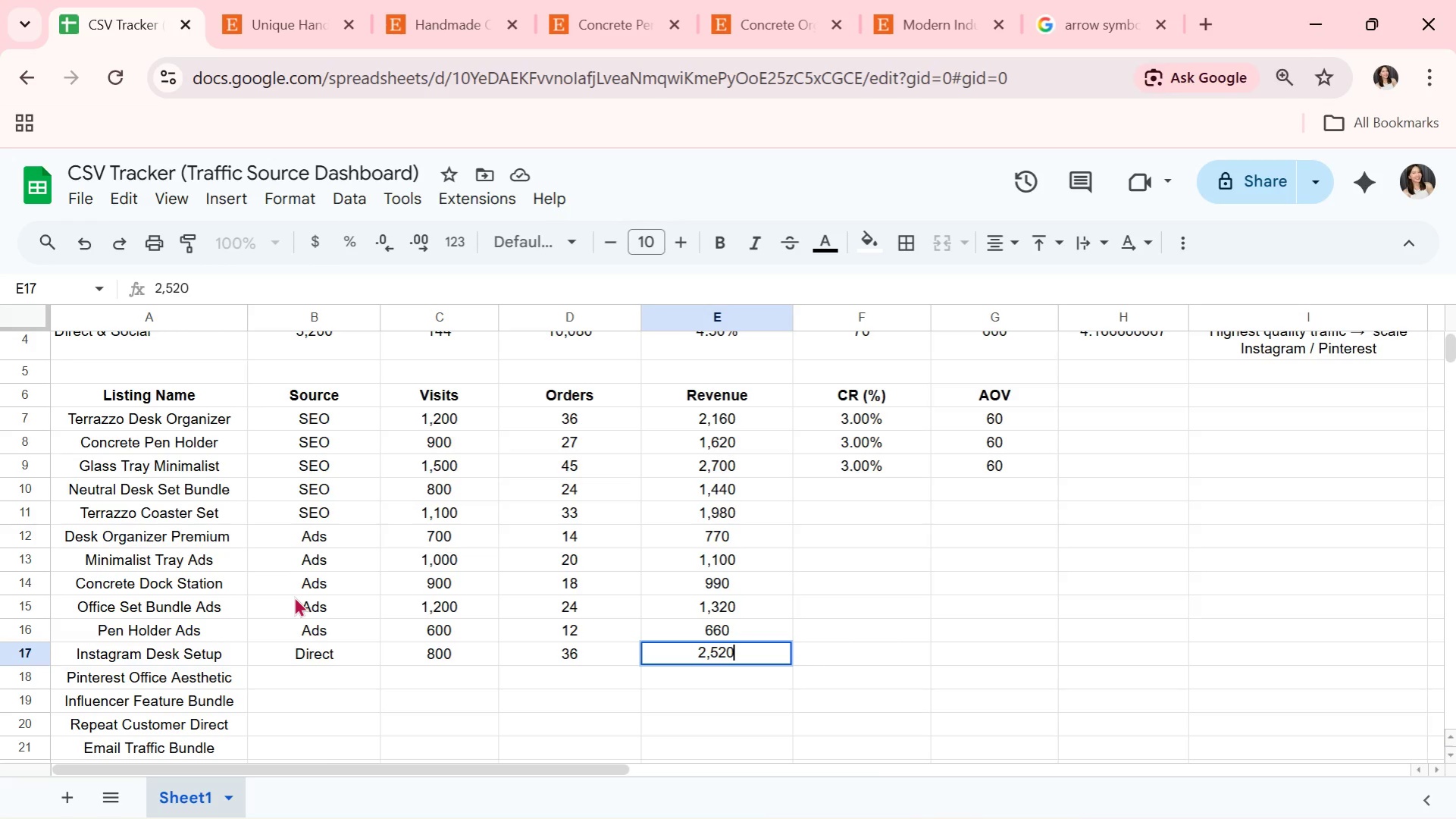 
key(ArrowDown)
 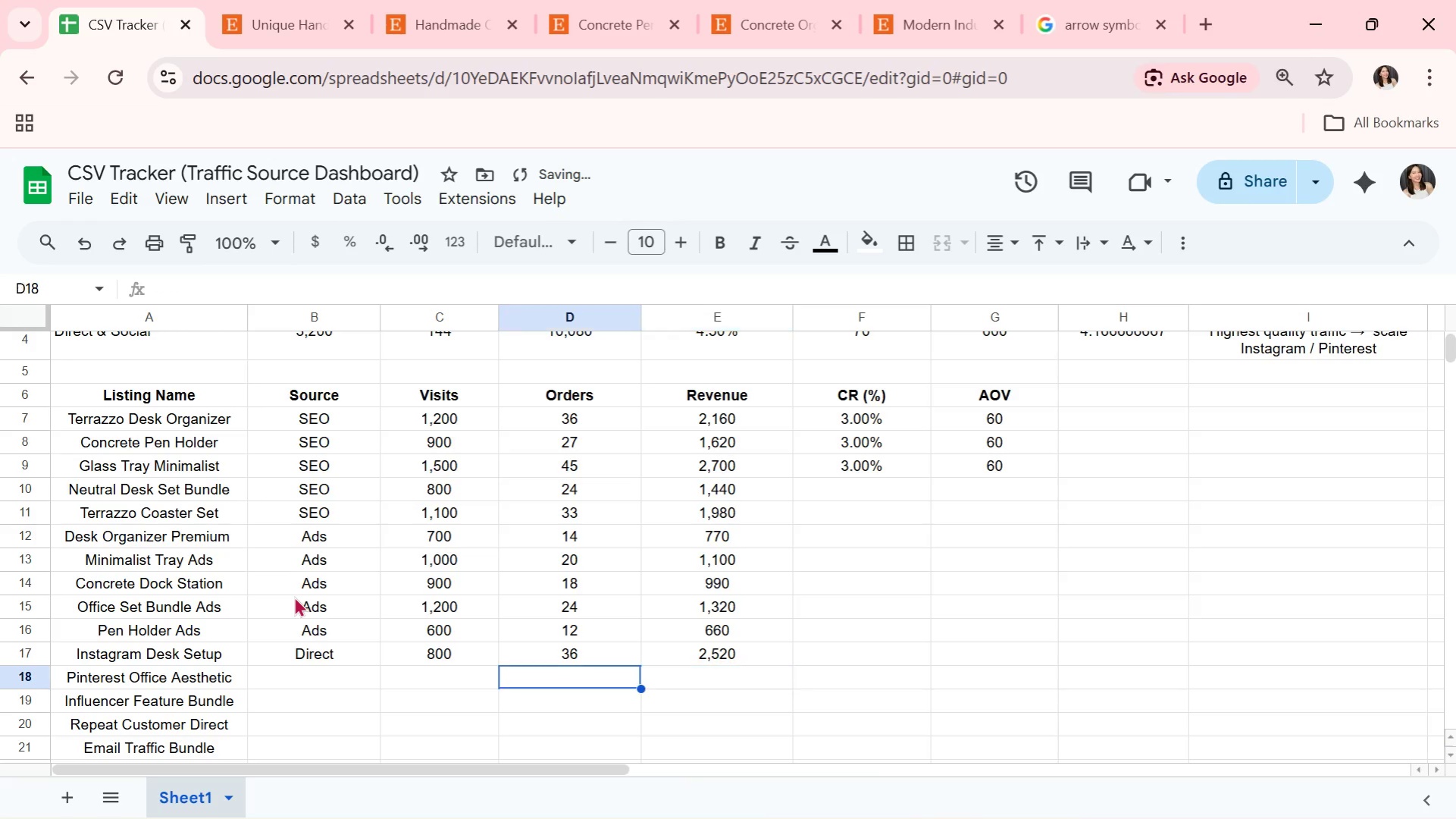 
key(ArrowLeft)
 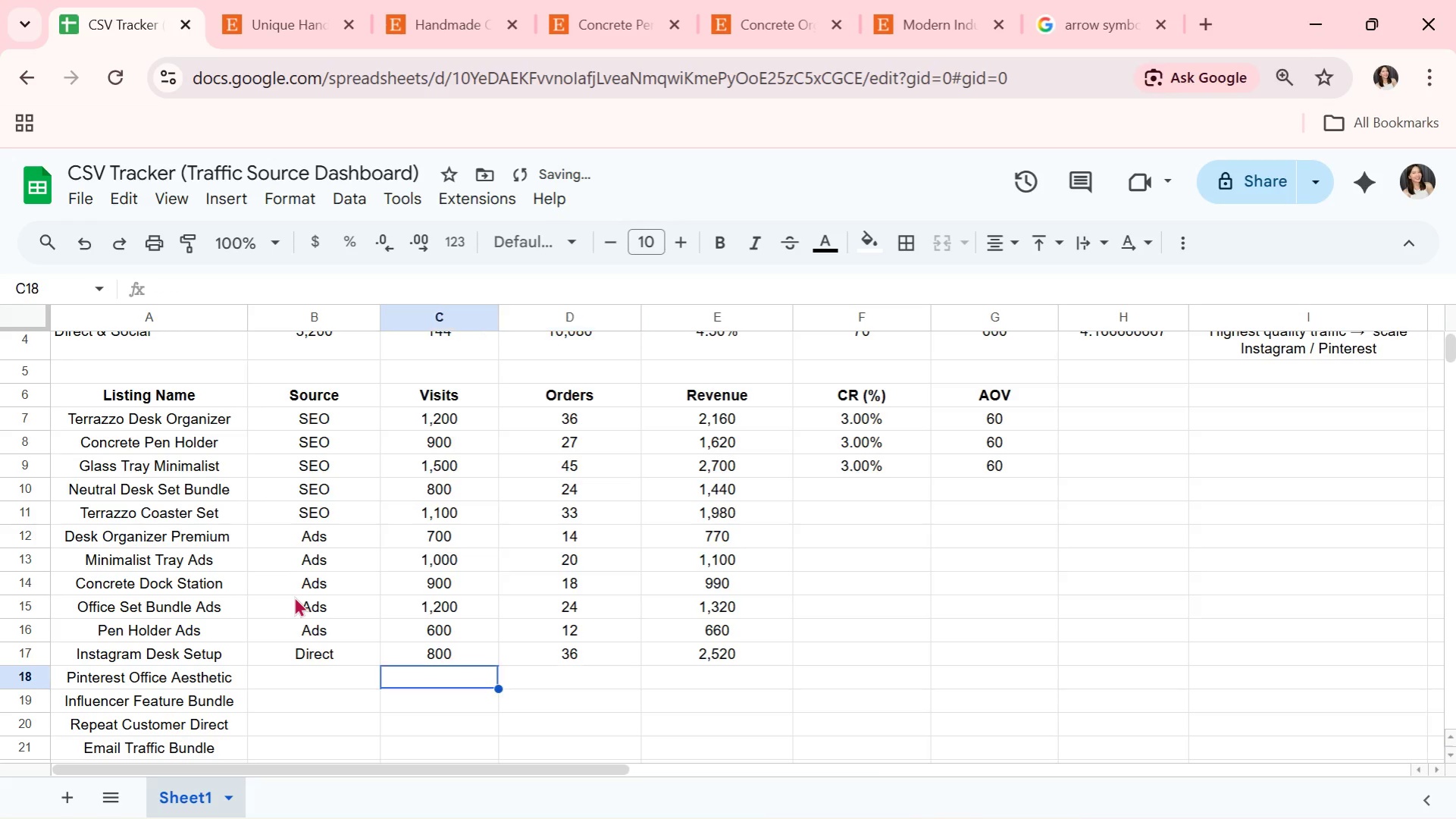 
key(ArrowLeft)
 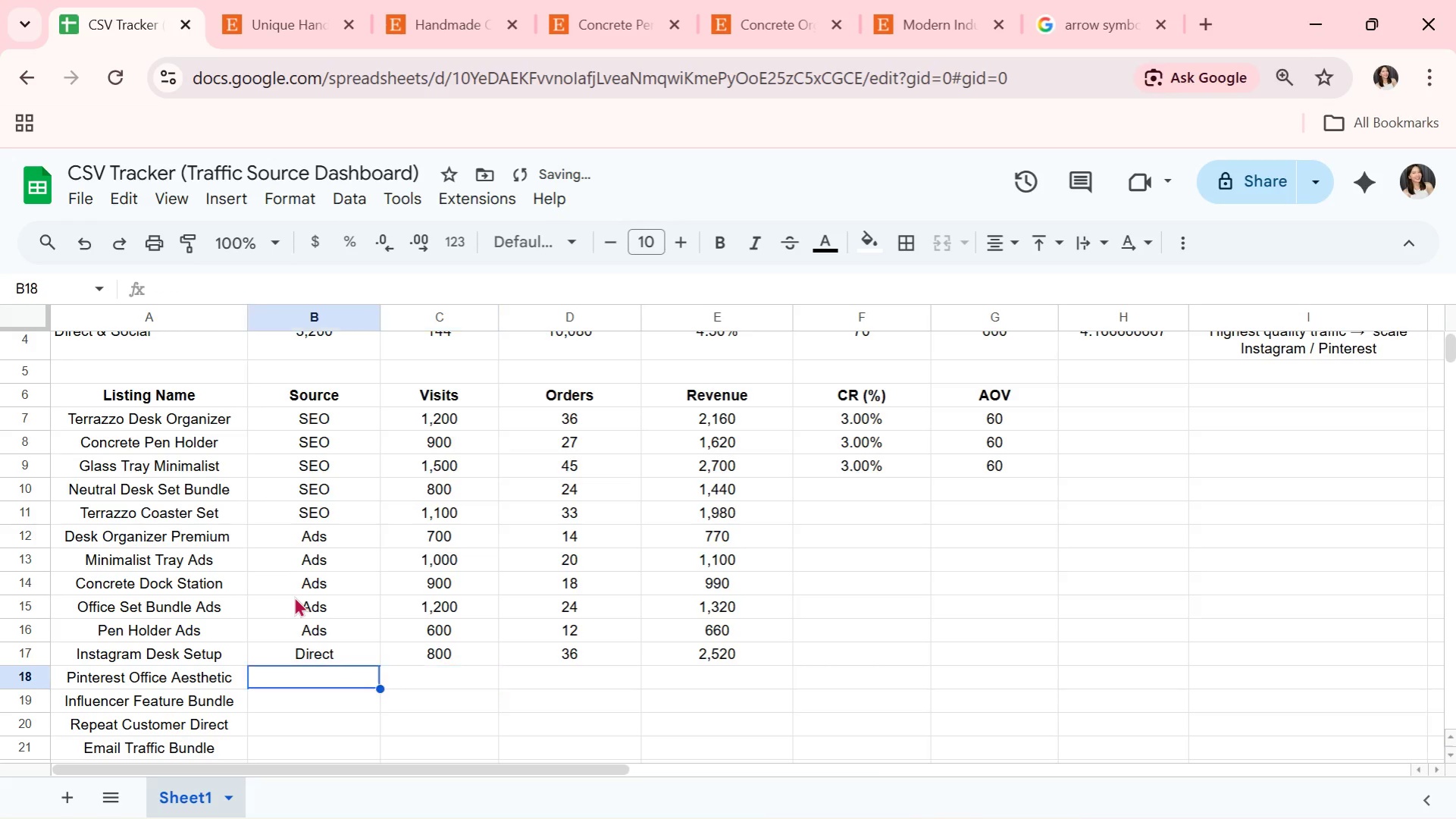 
key(ArrowLeft)
 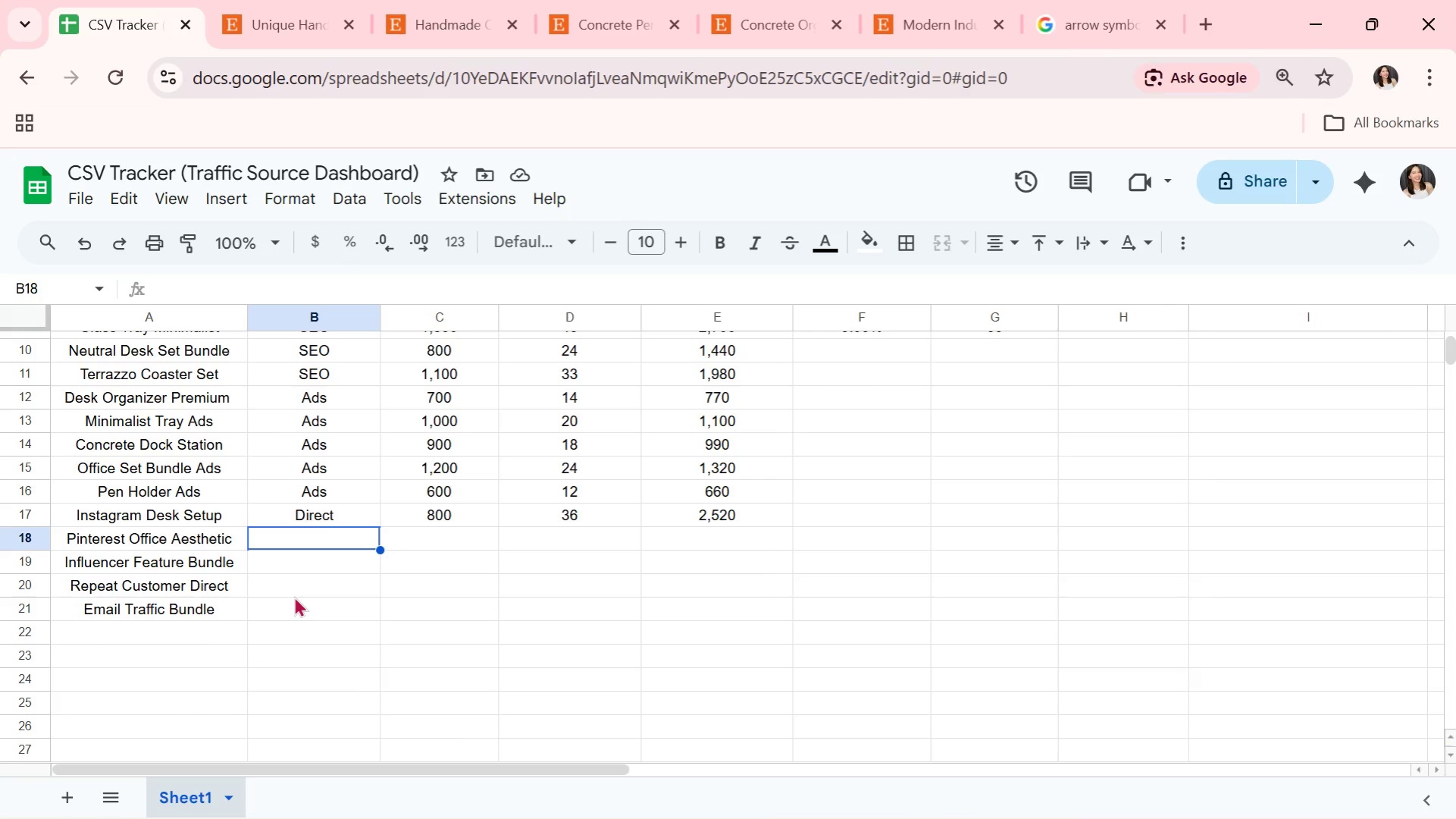 
wait(34.09)
 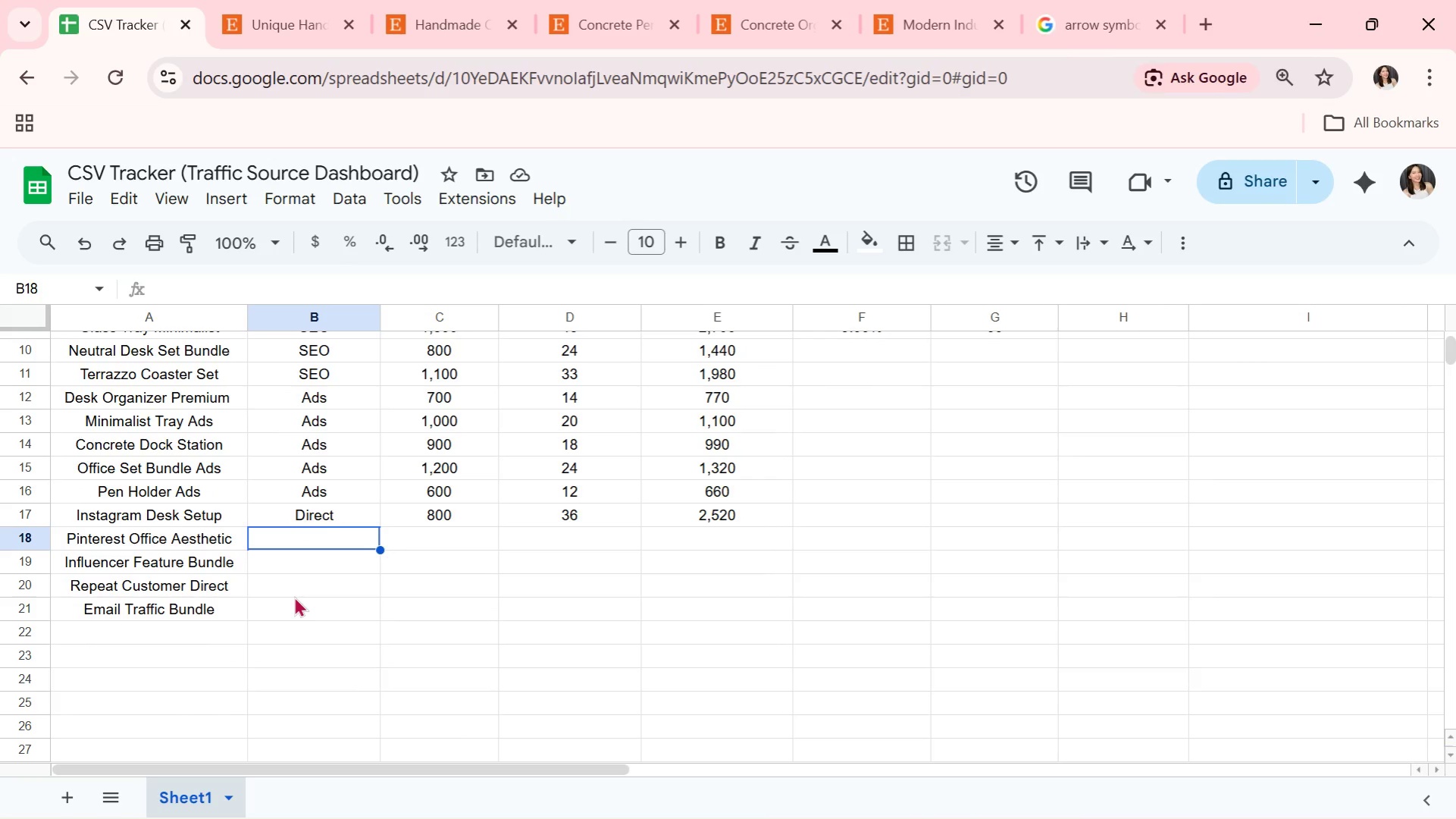 
key(ArrowUp)
 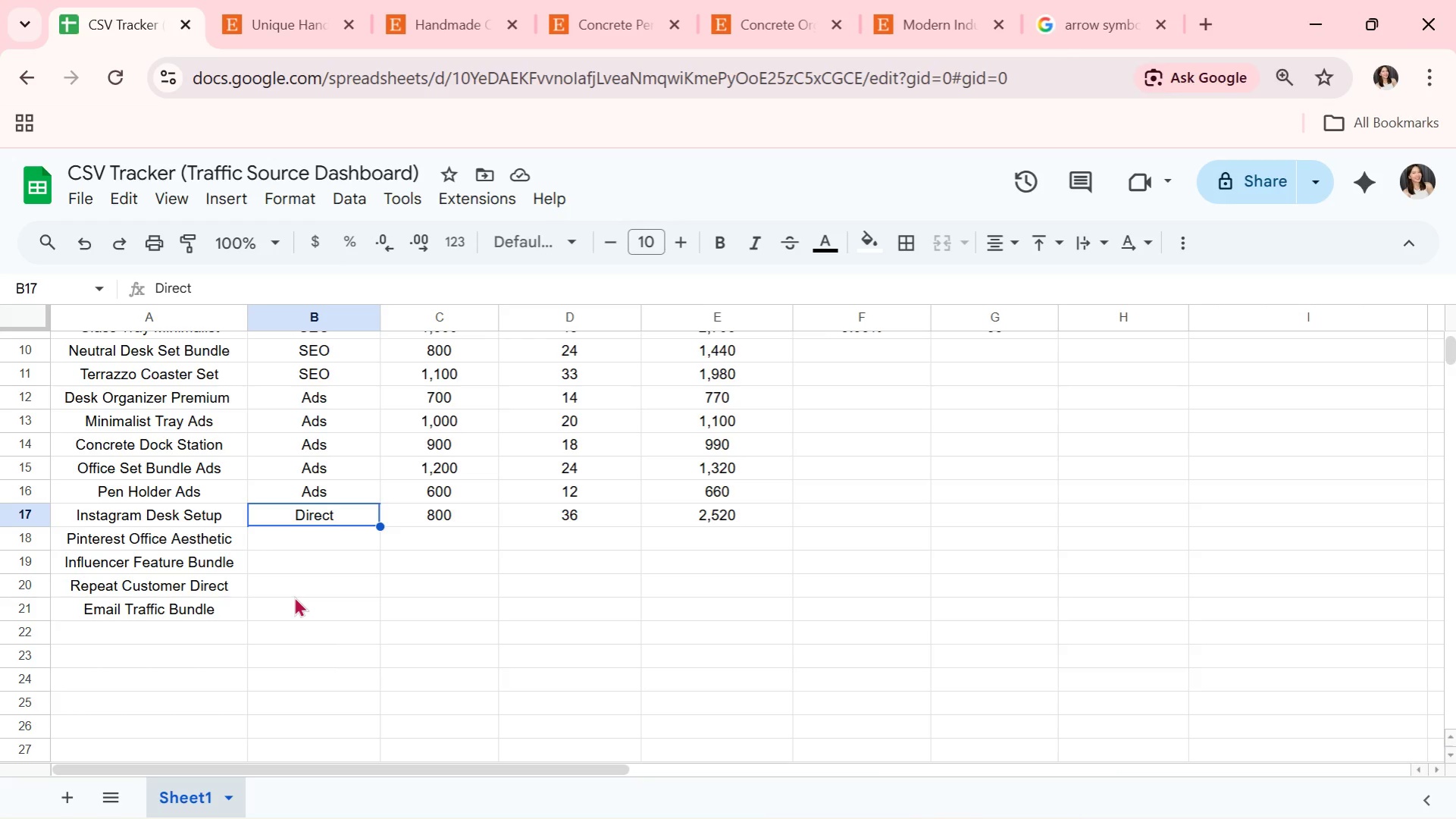 
key(ArrowRight)
 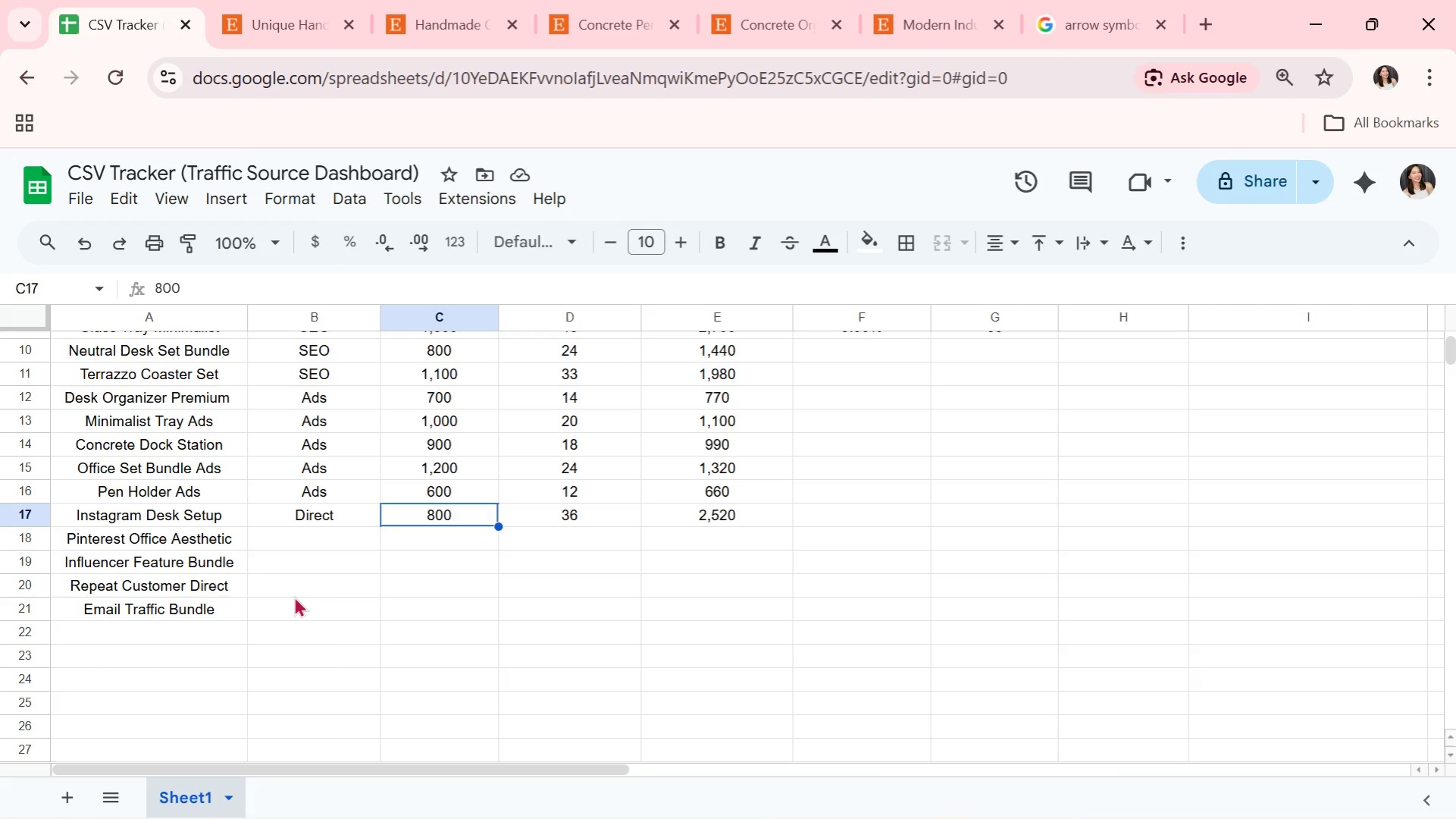 
key(ArrowRight)
 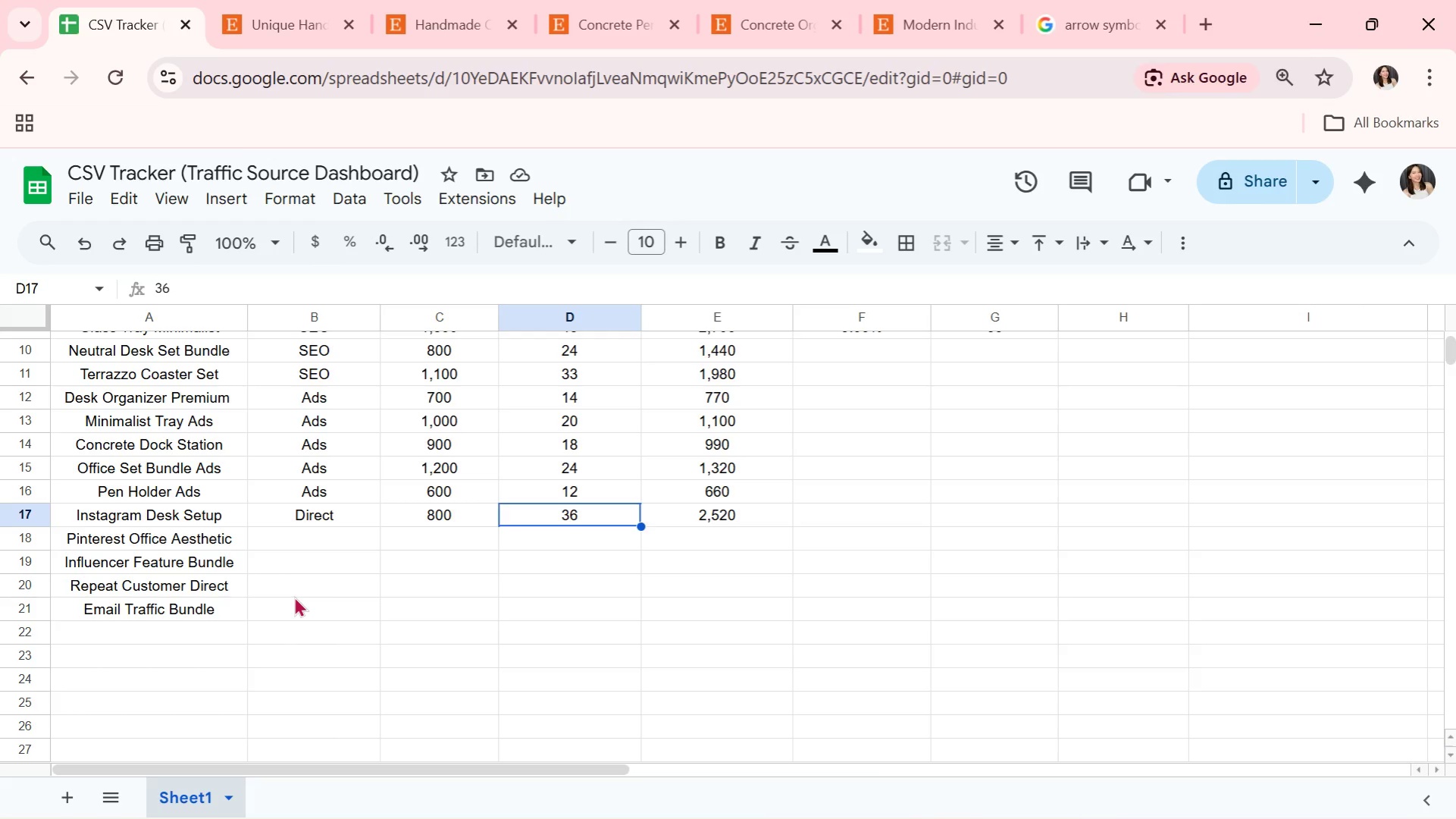 
key(ArrowLeft)
 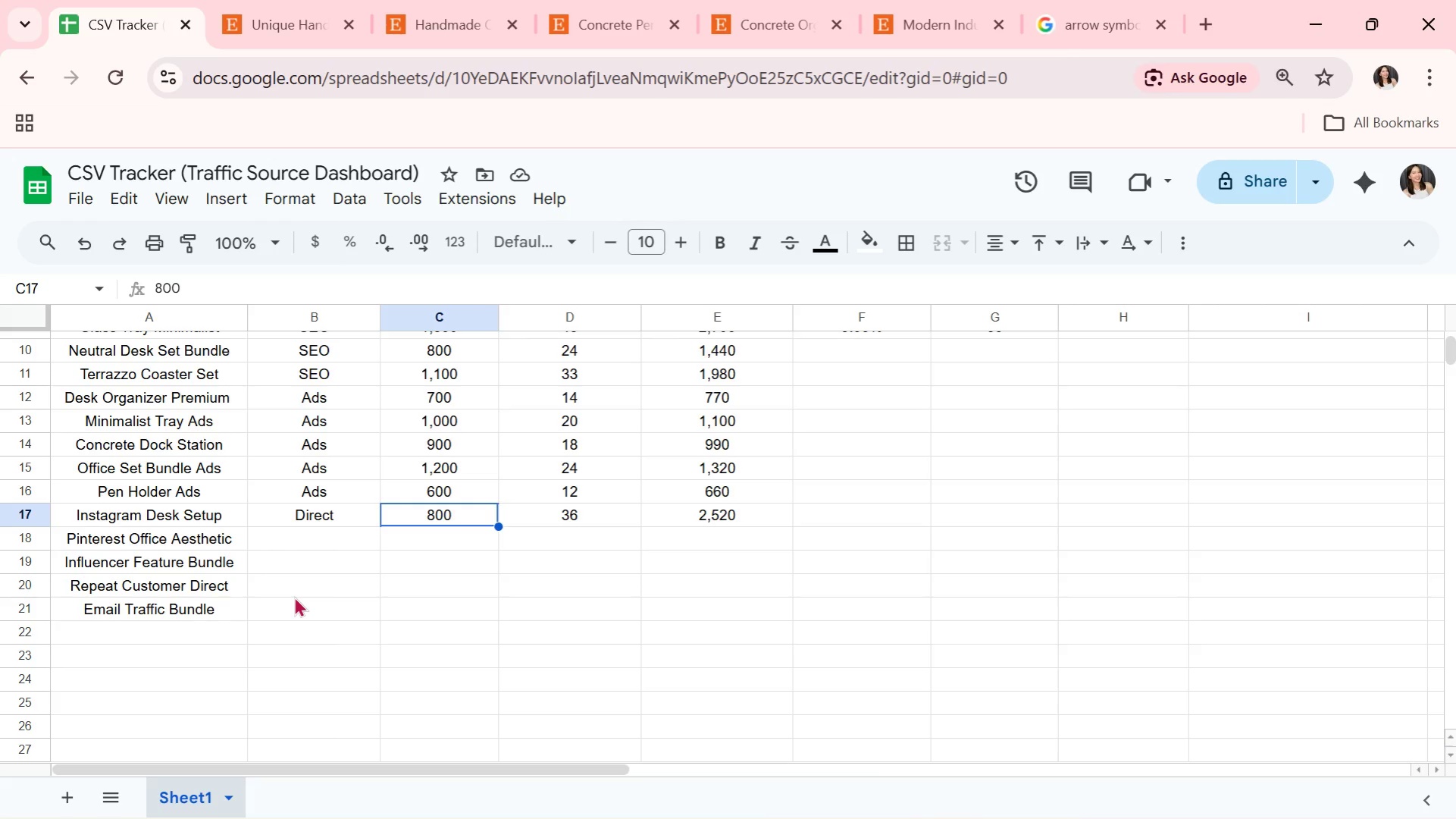 
key(ArrowRight)
 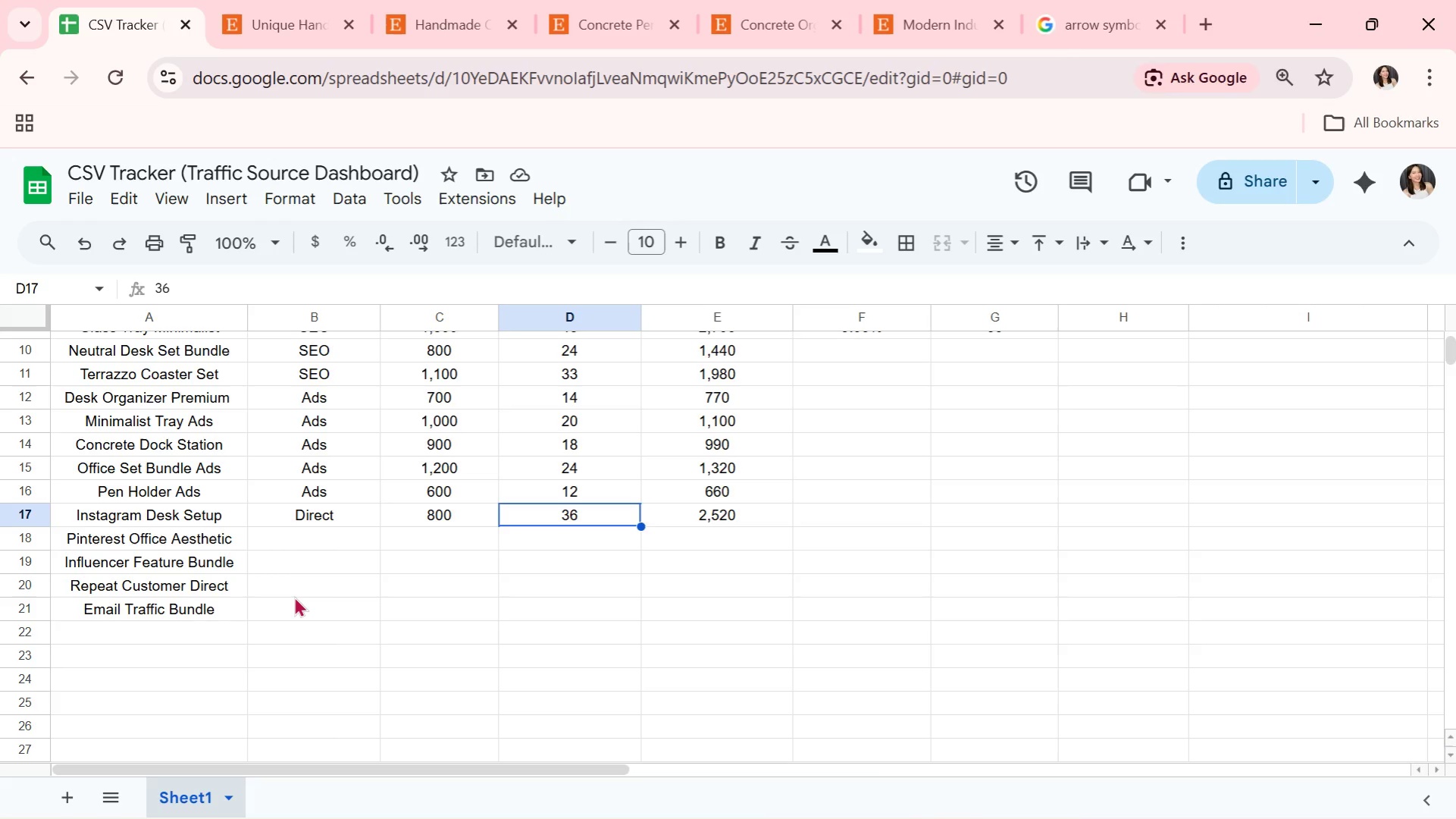 
key(ArrowLeft)
 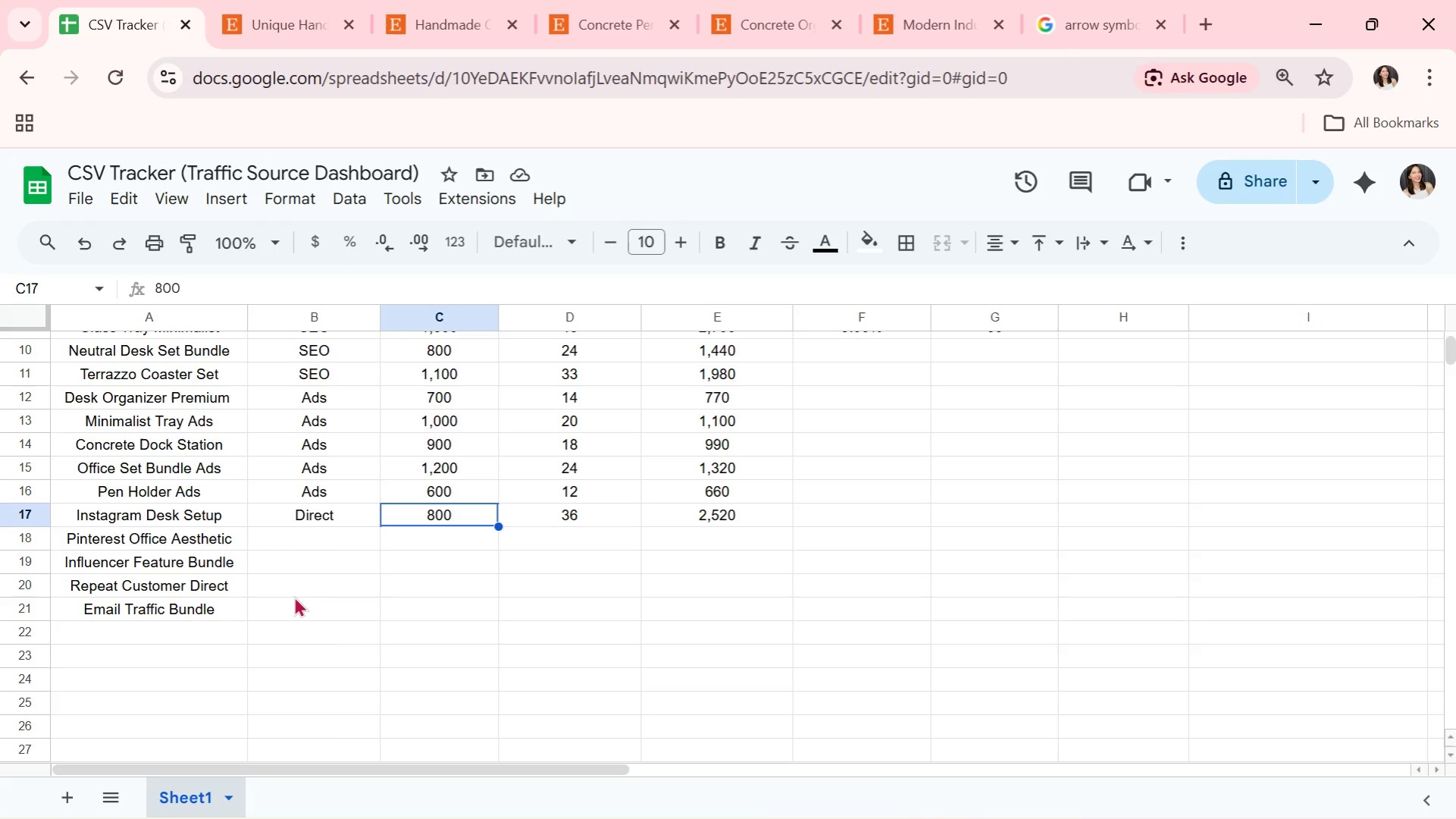 
hold_key(key=ArrowRight, duration=0.34)
 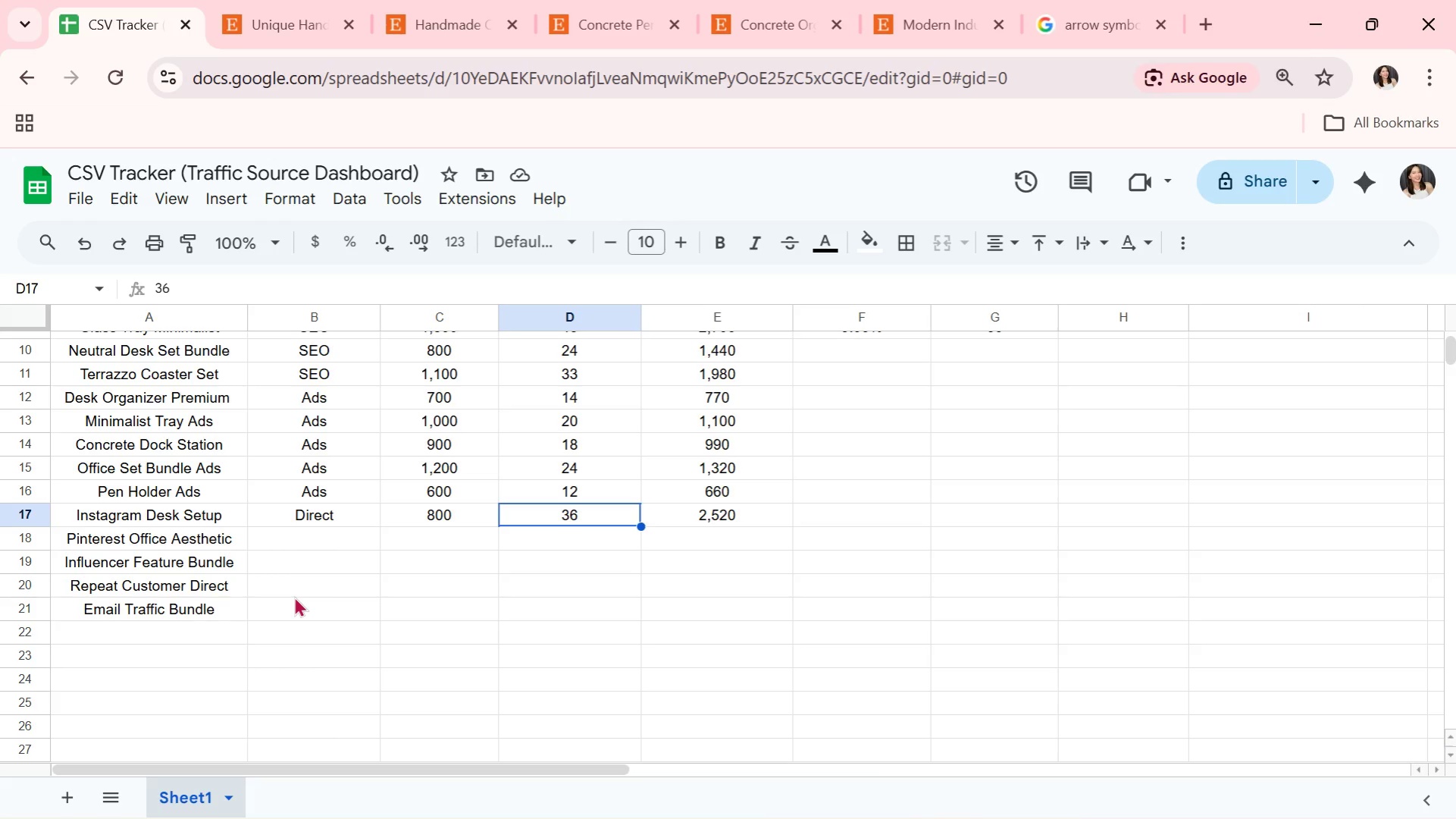 
key(ArrowRight)
 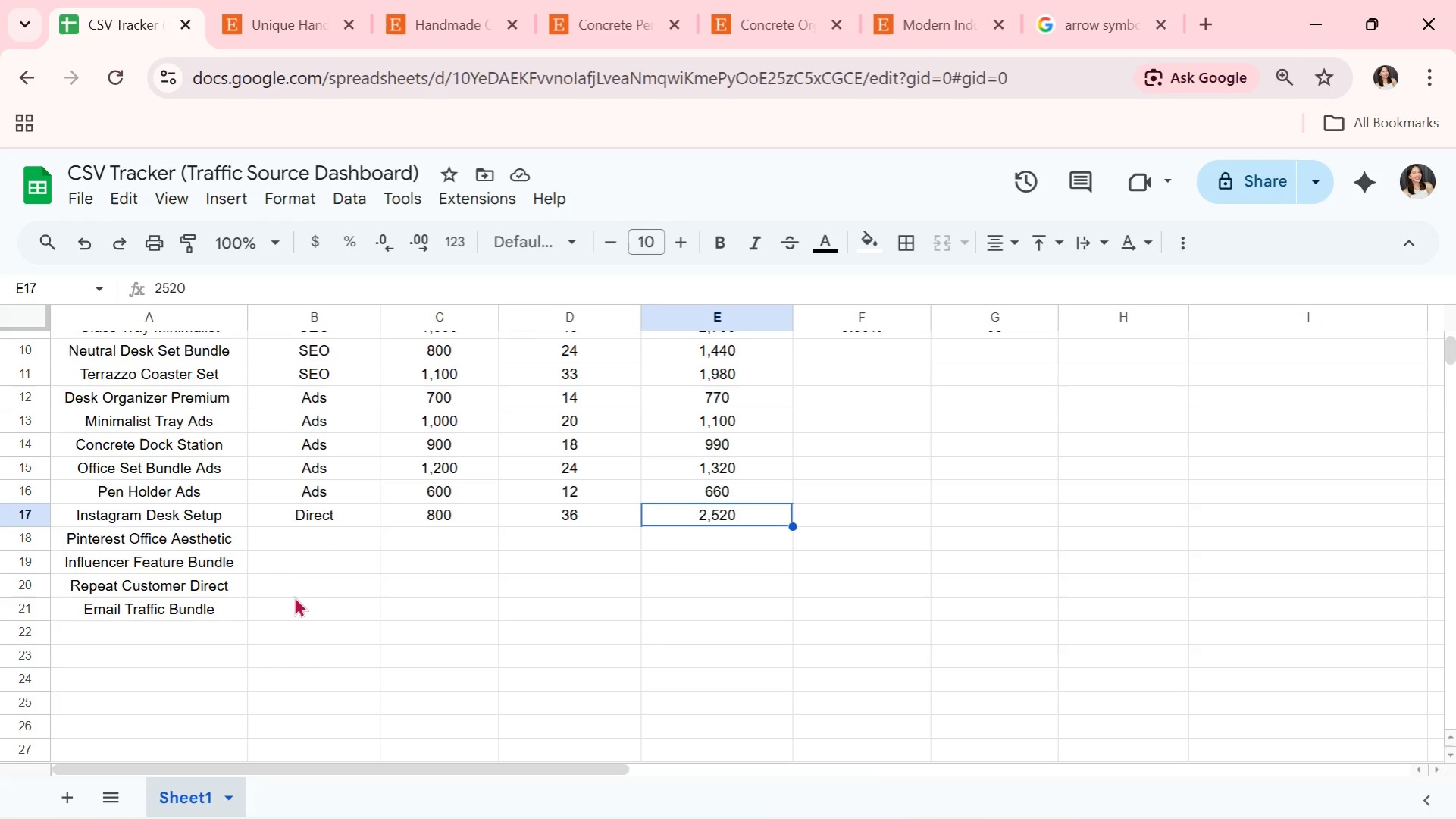 
key(ArrowDown)
 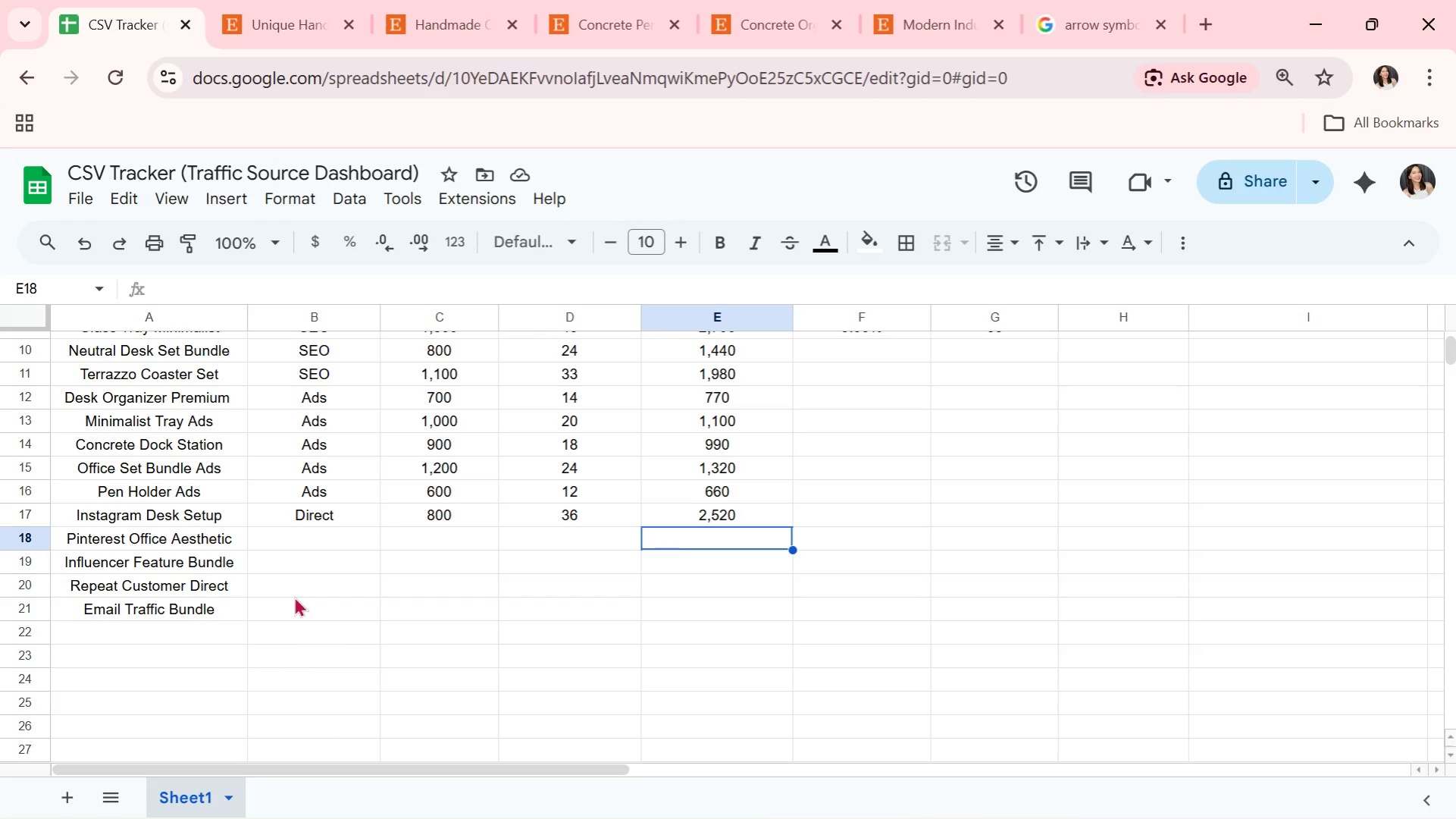 
key(ArrowLeft)
 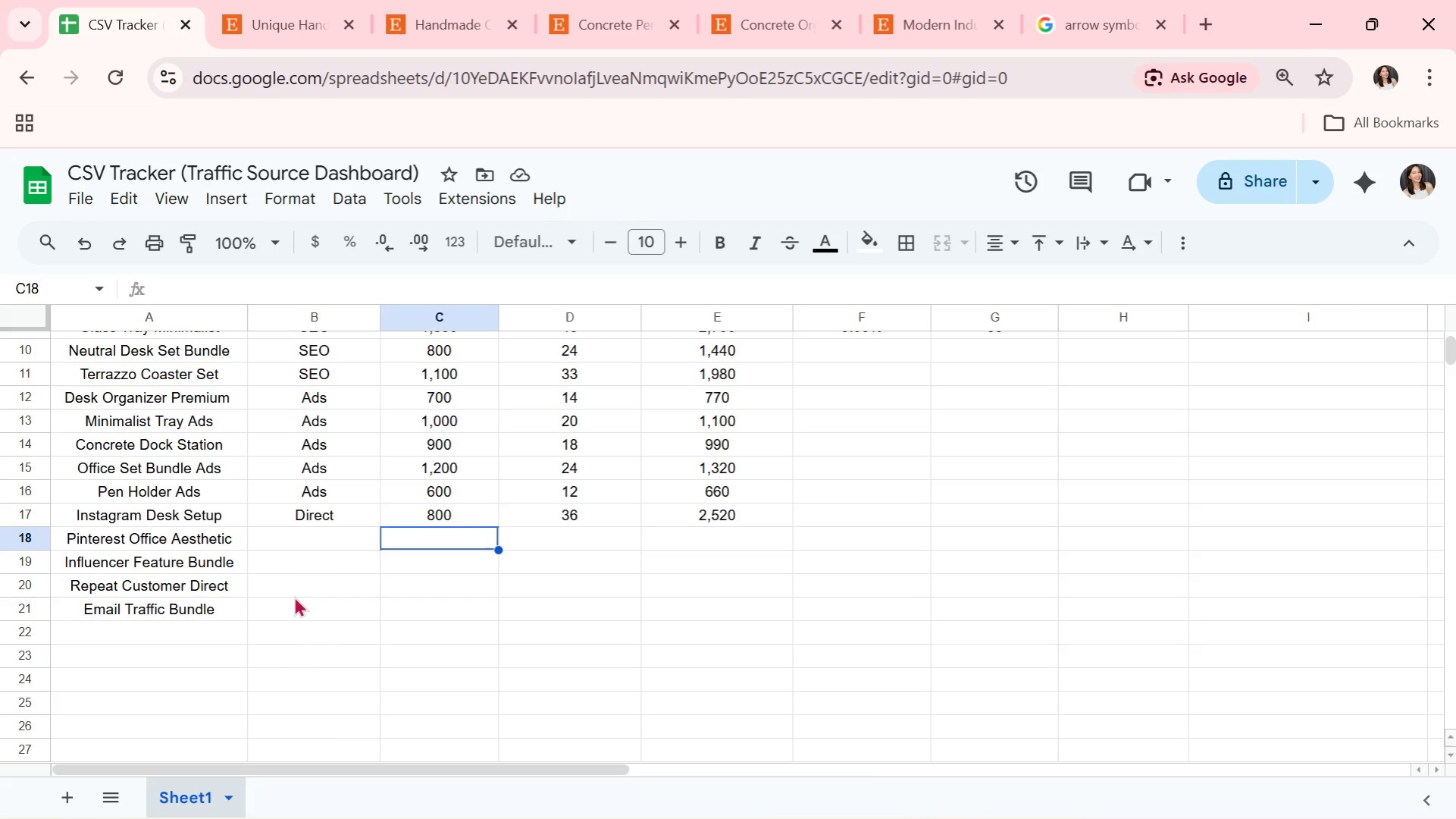 
key(ArrowLeft)
 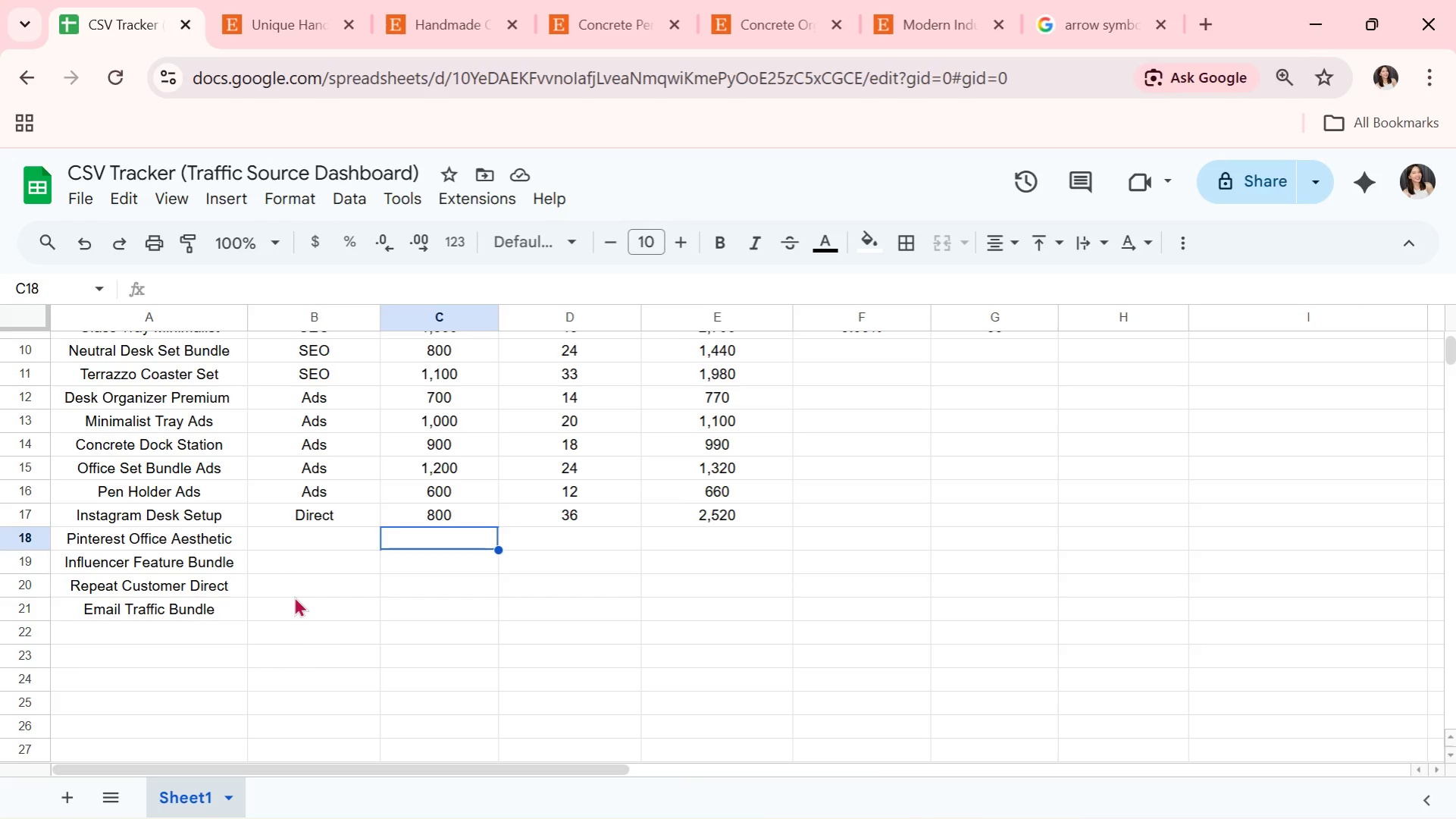 
key(ArrowLeft)
 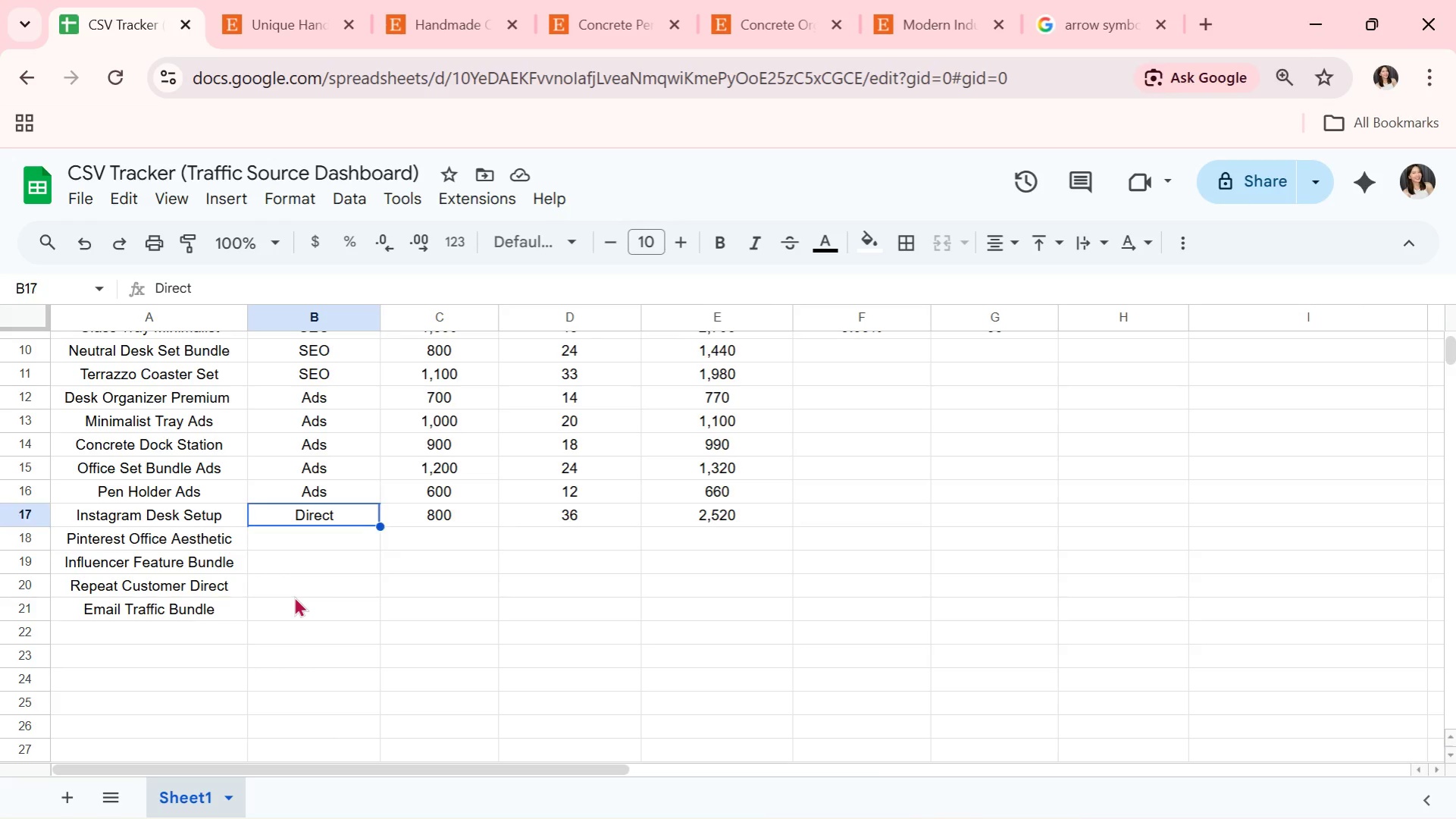 
key(ArrowUp)
 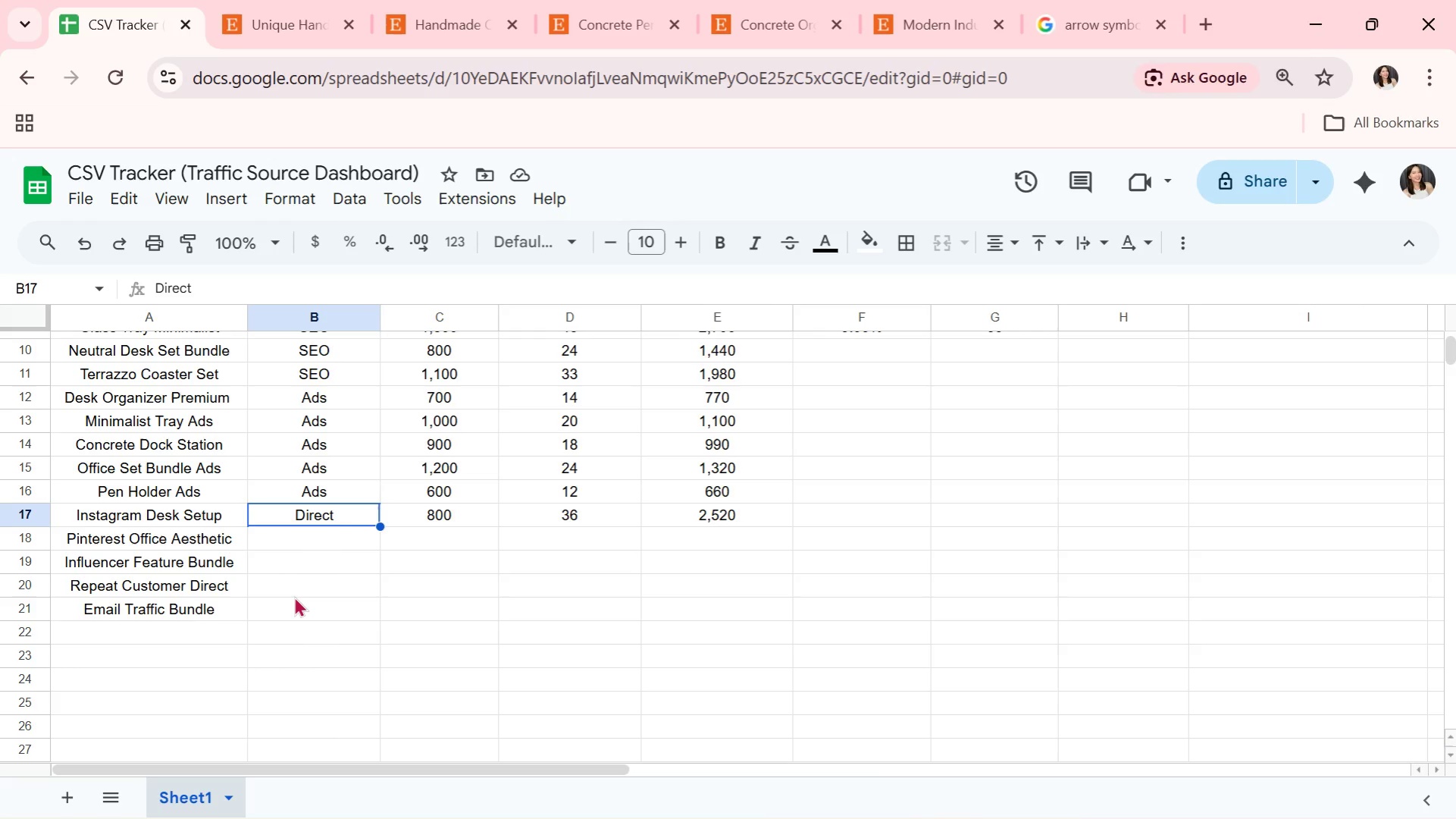 
key(Control+C)
 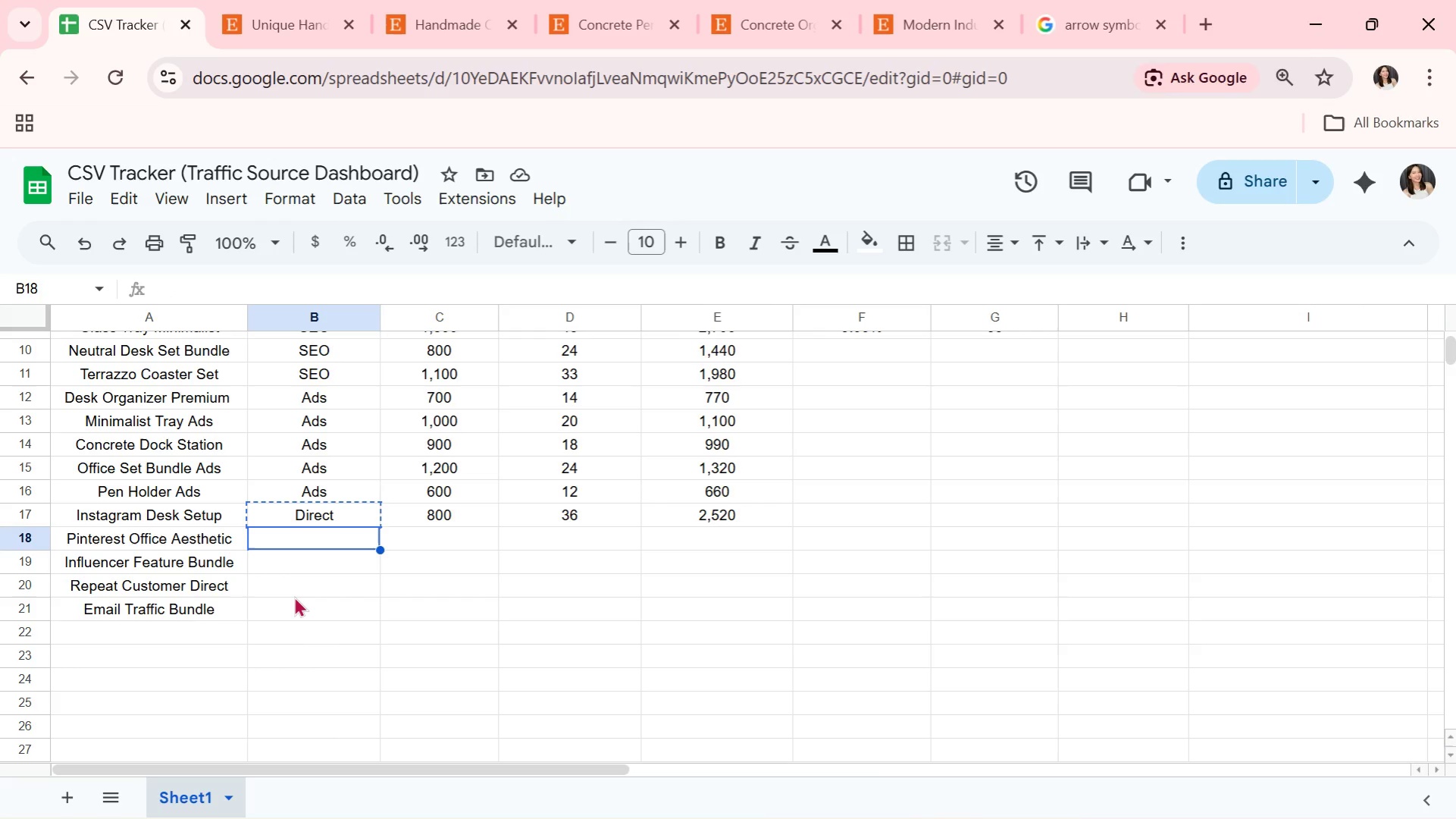 
key(ArrowDown)
 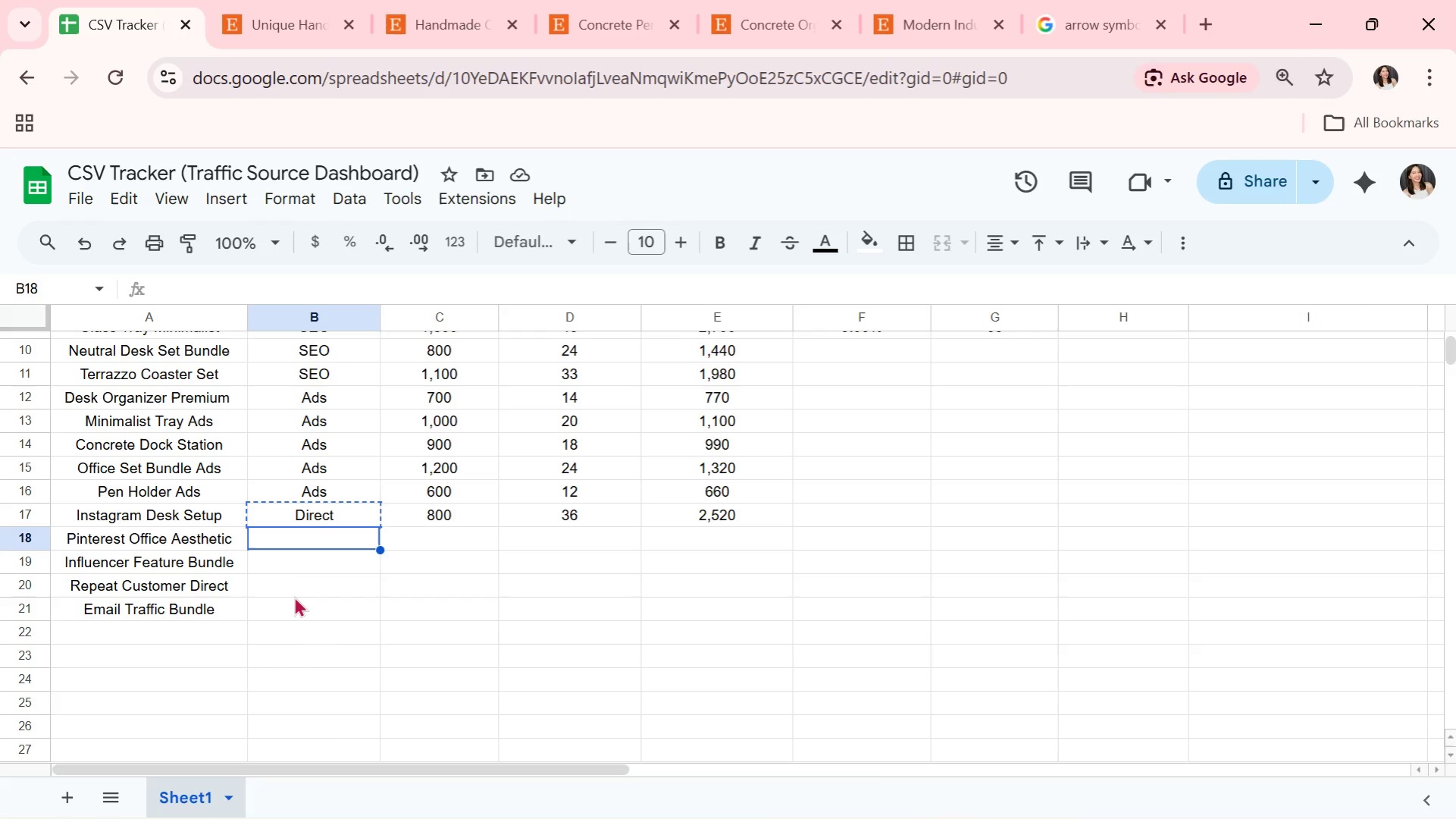 
key(Control+V)
 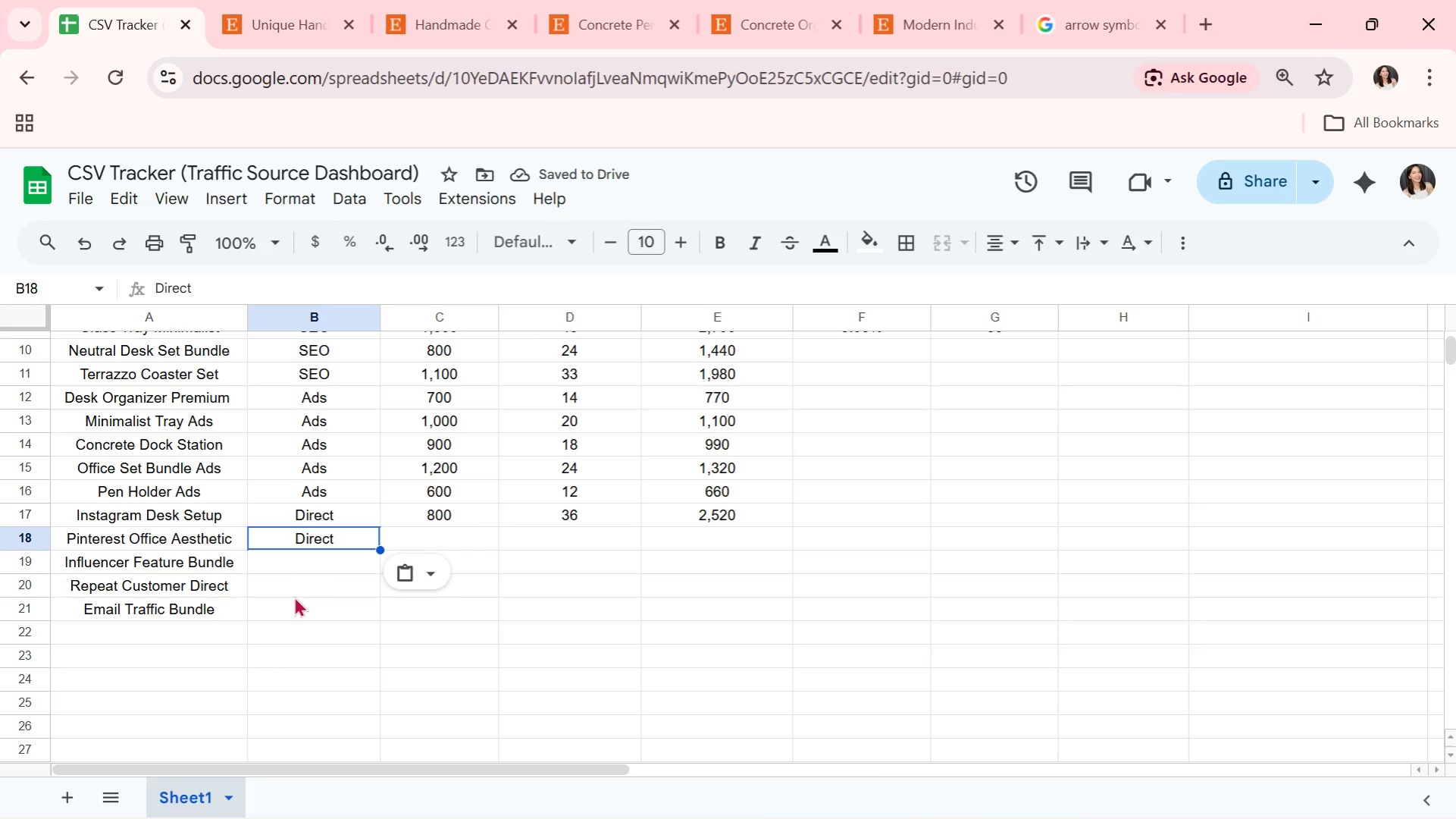 
key(ArrowRight)
 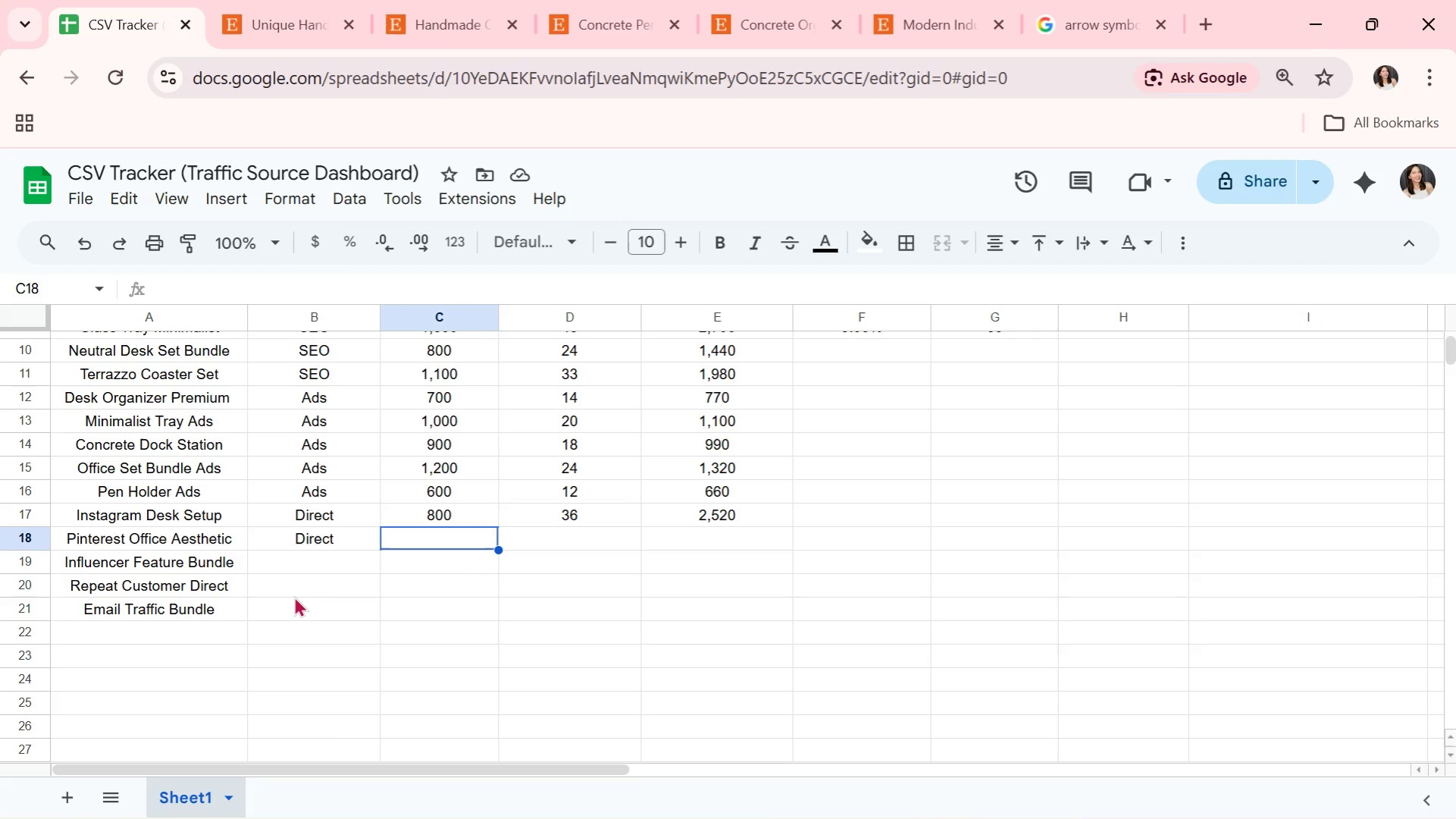 
wait(7.84)
 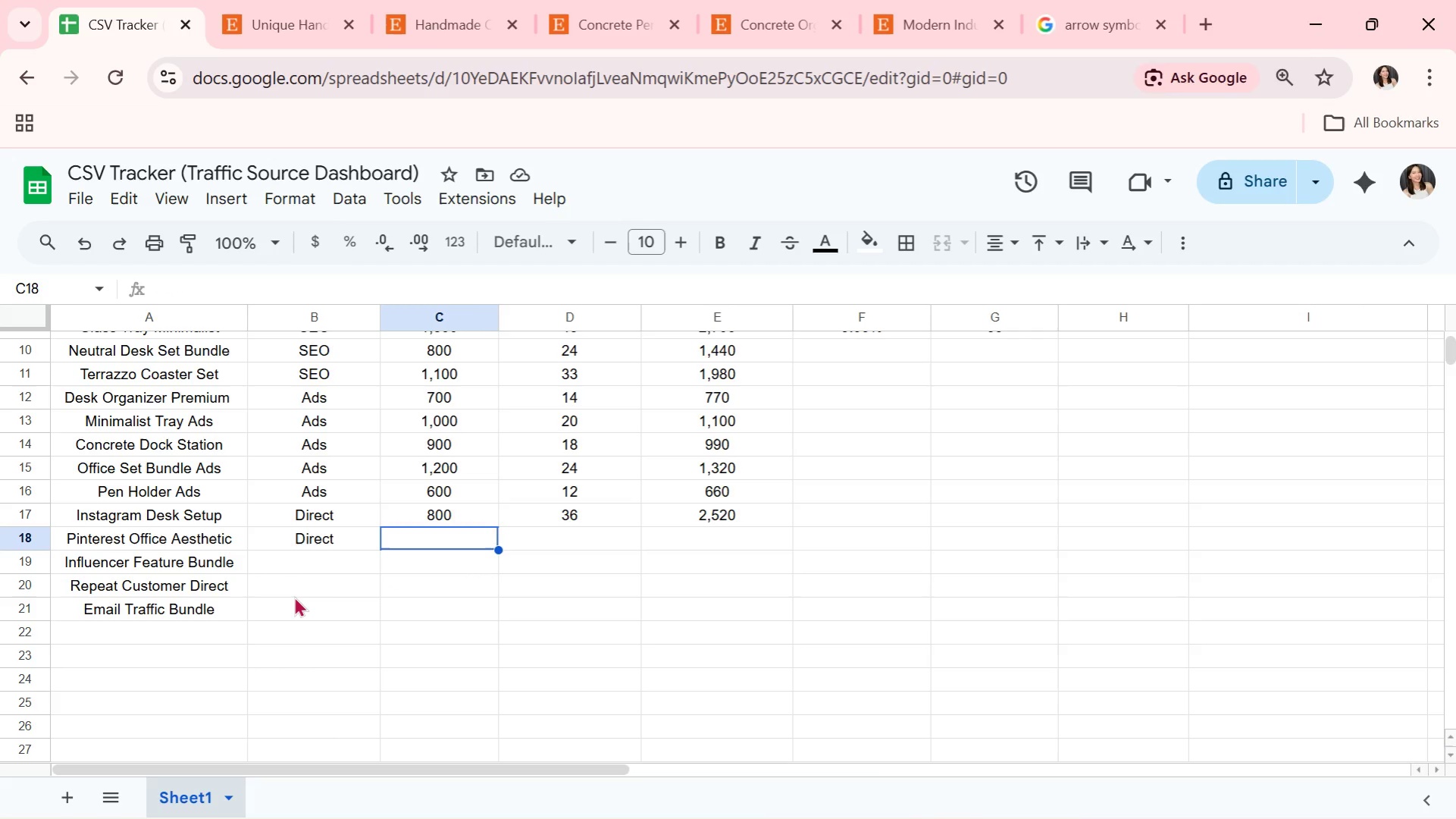 
type(600)
 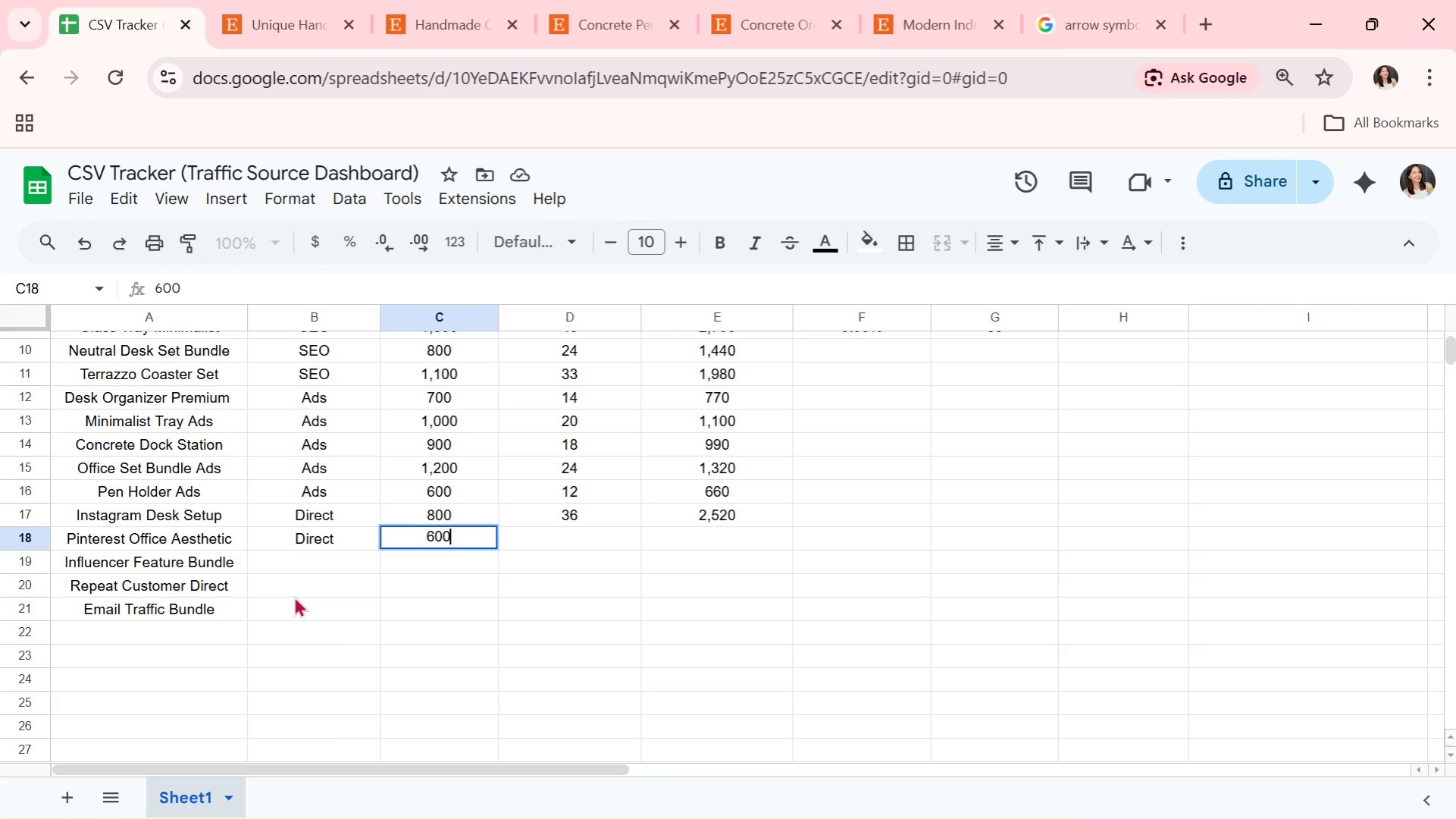 
key(ArrowRight)
 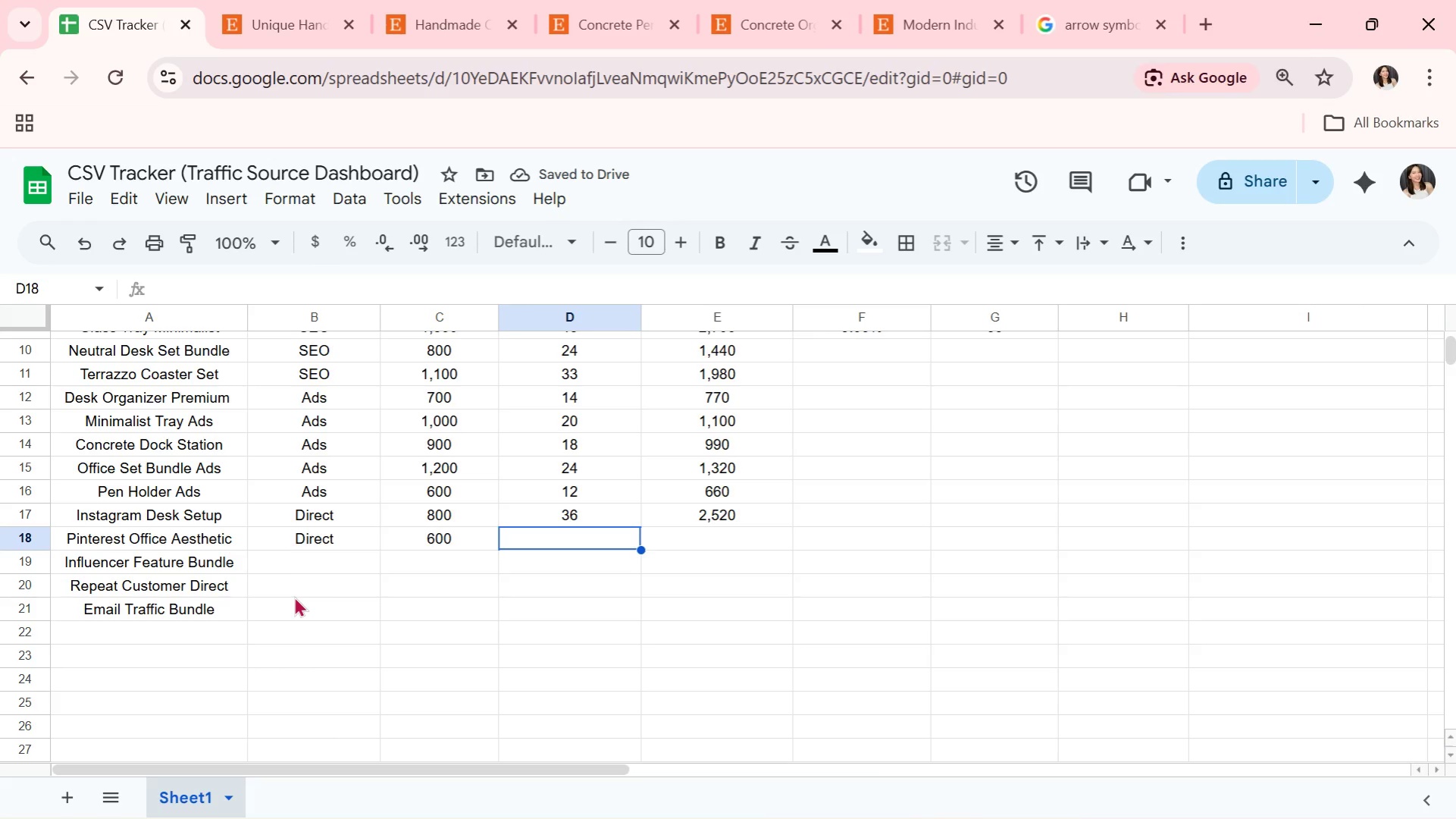 
wait(6.88)
 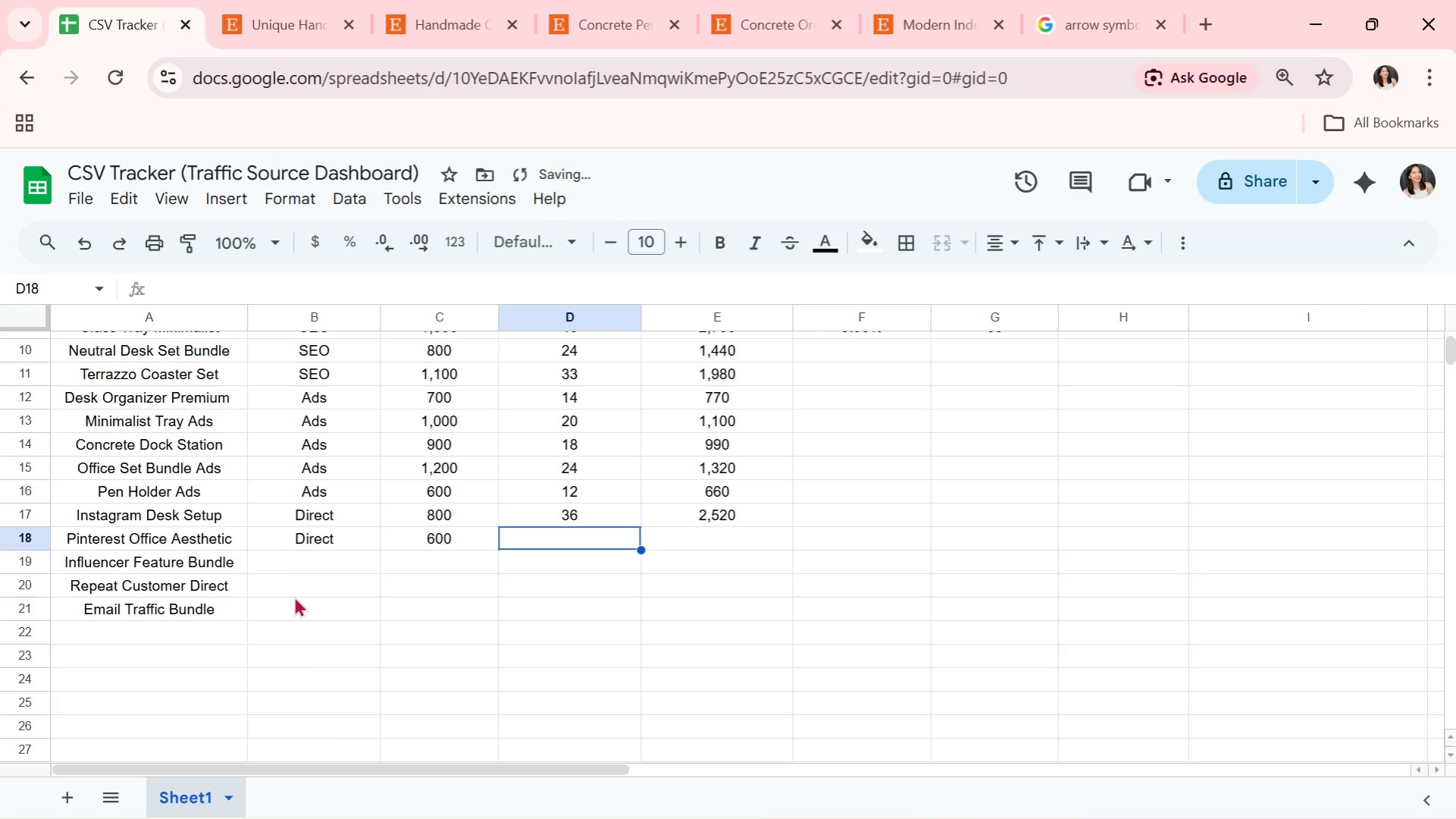 
type(27)
 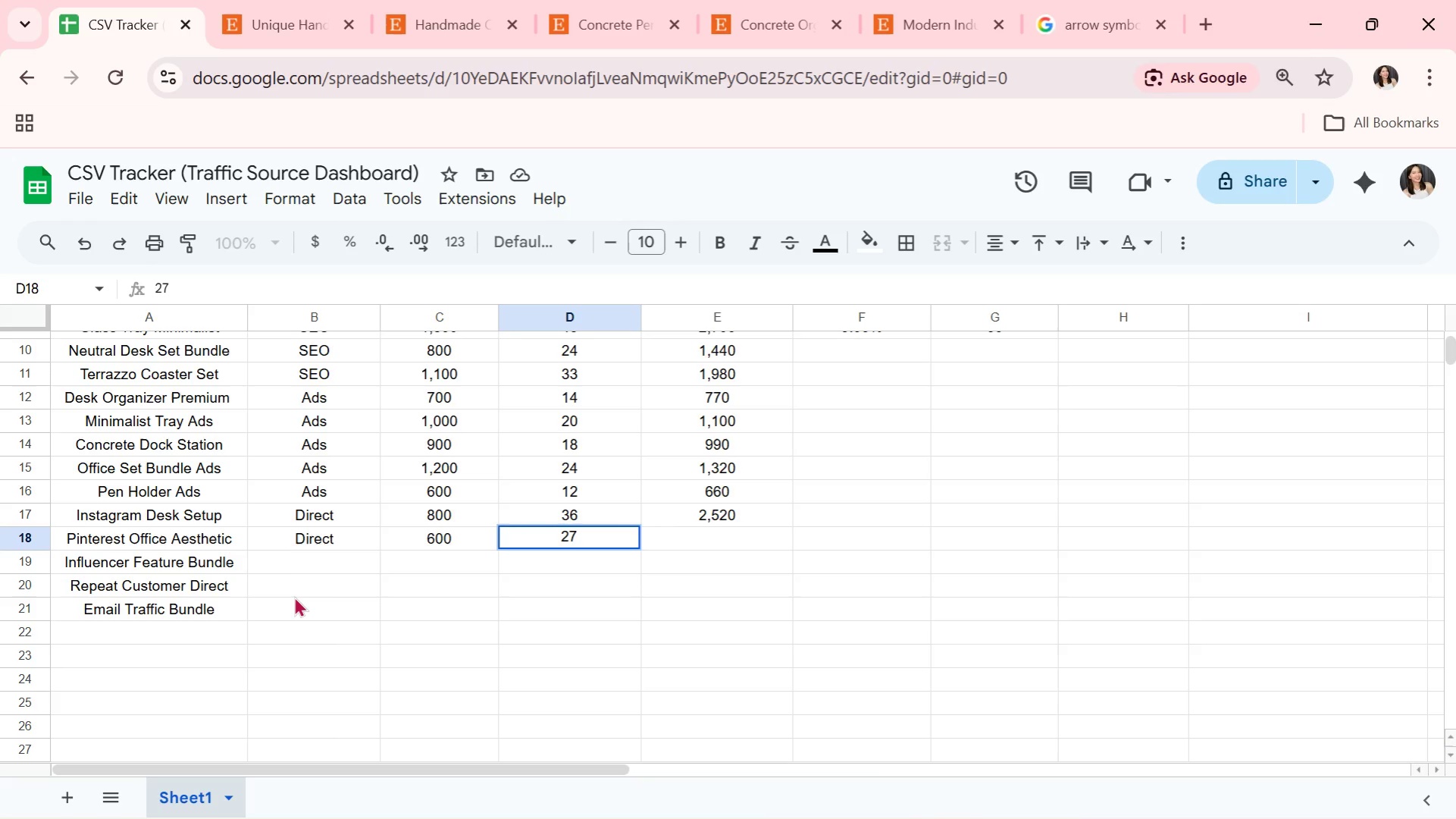 
key(ArrowRight)
 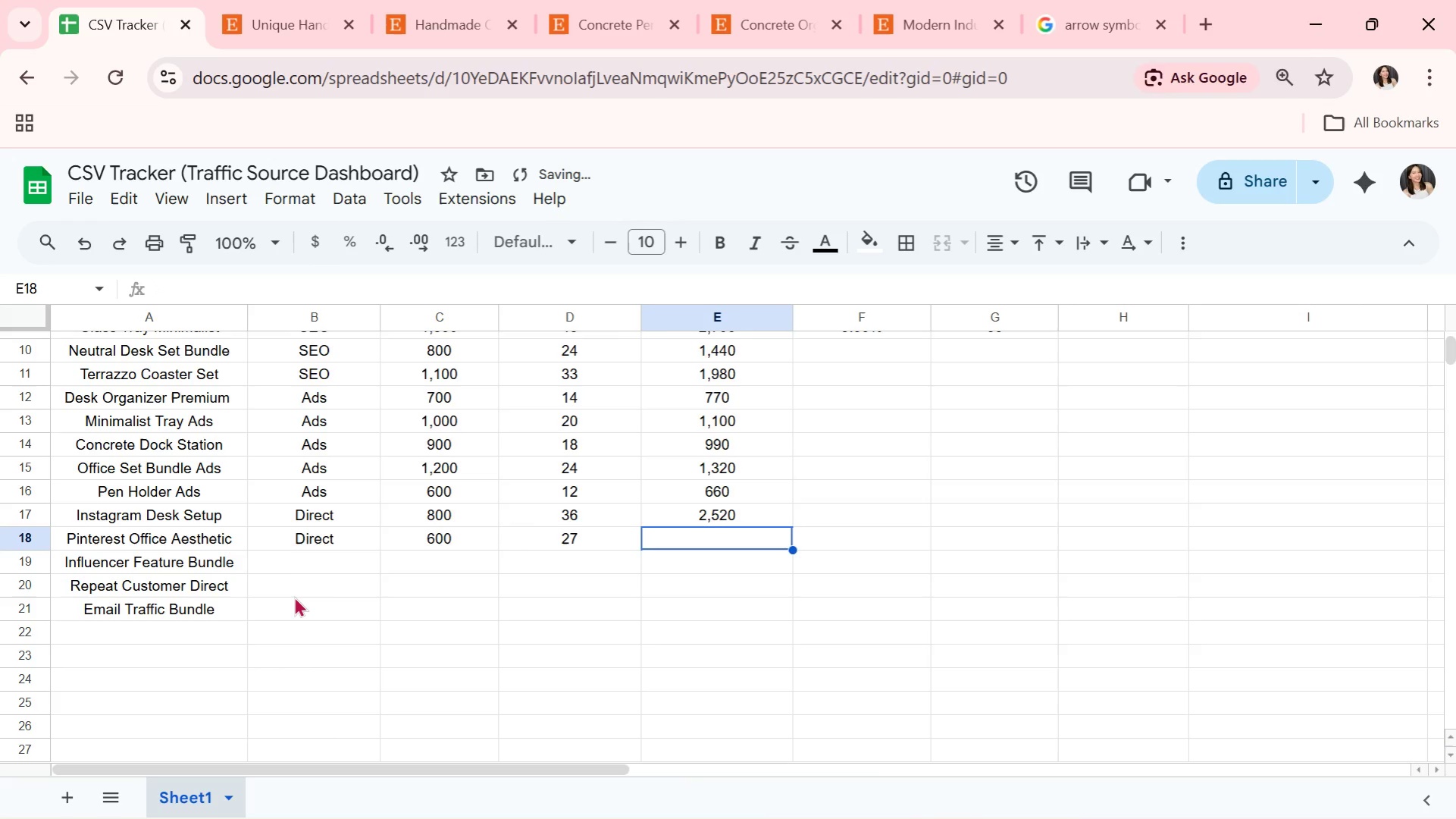 
type(1,890)
 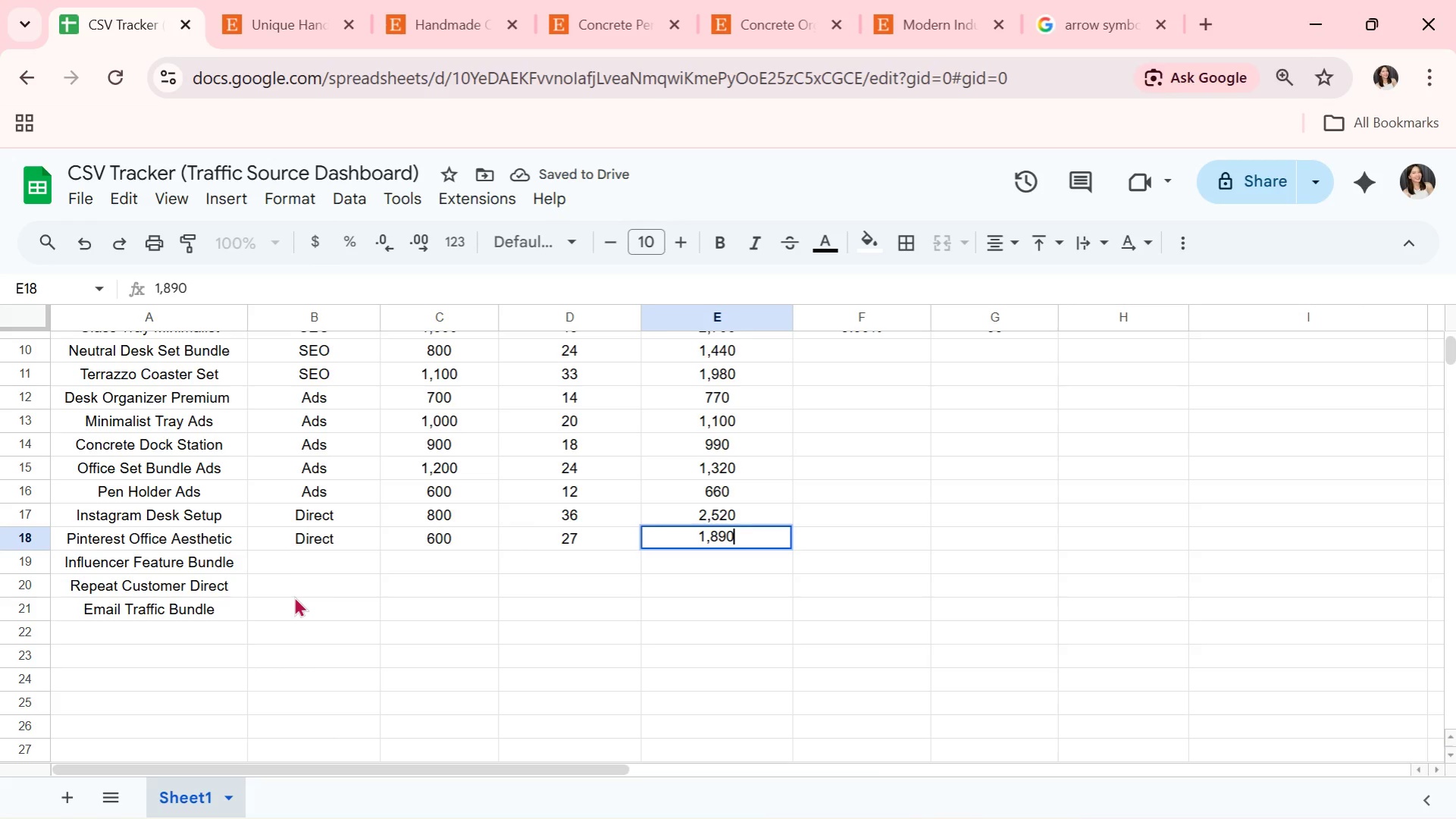 
key(ArrowDown)
 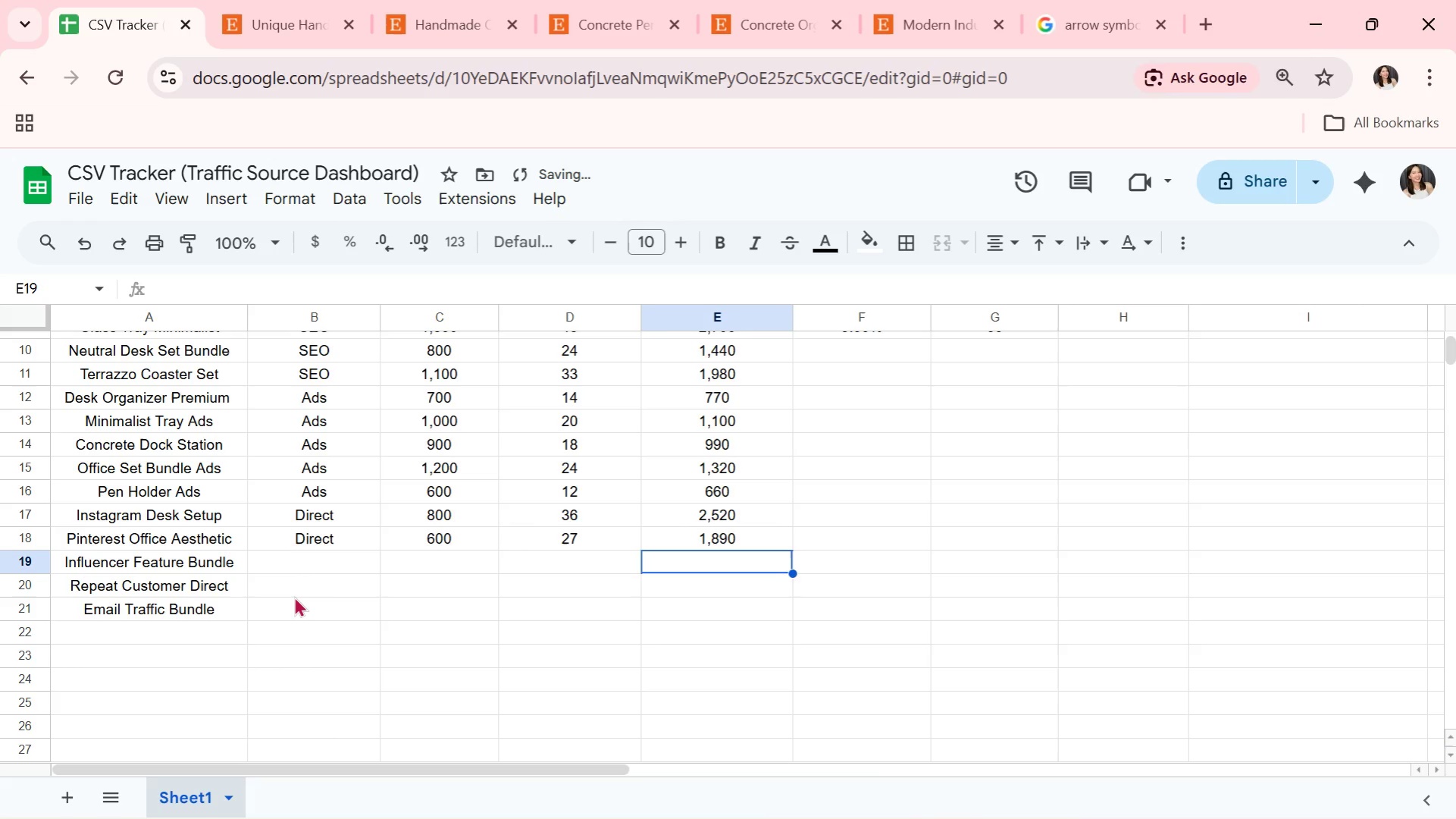 
key(ArrowLeft)
 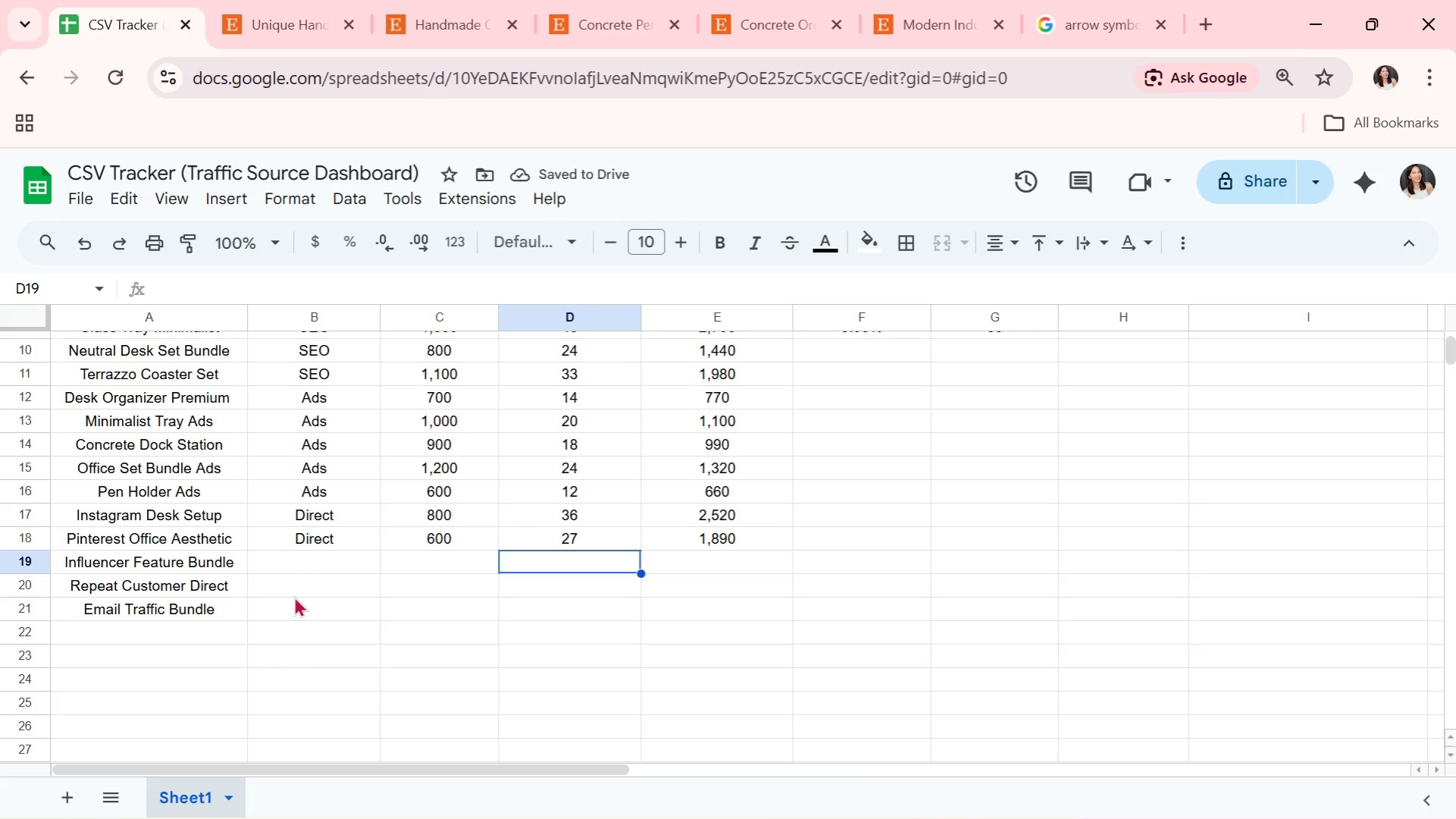 
key(ArrowLeft)
 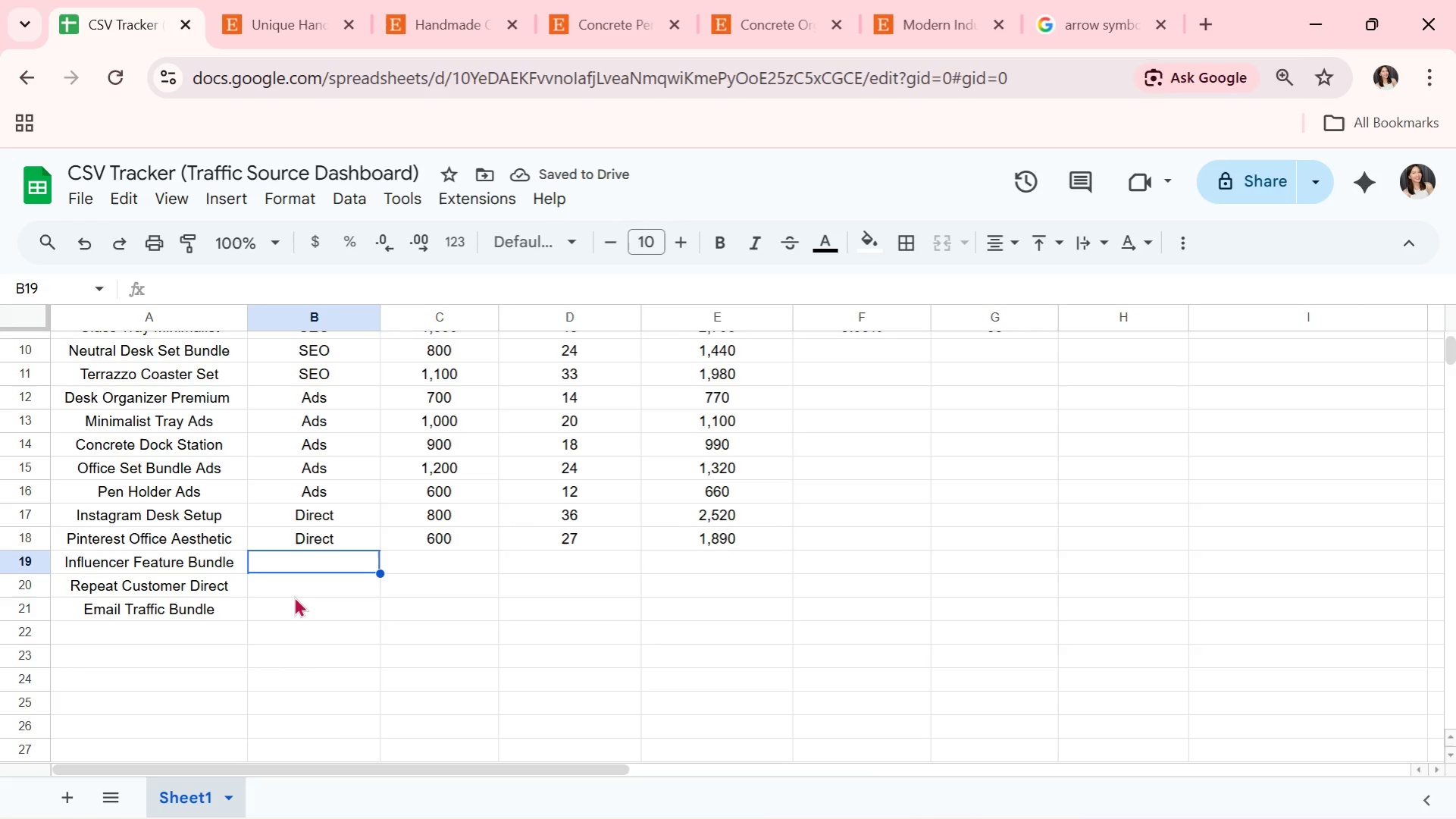 
key(ArrowLeft)
 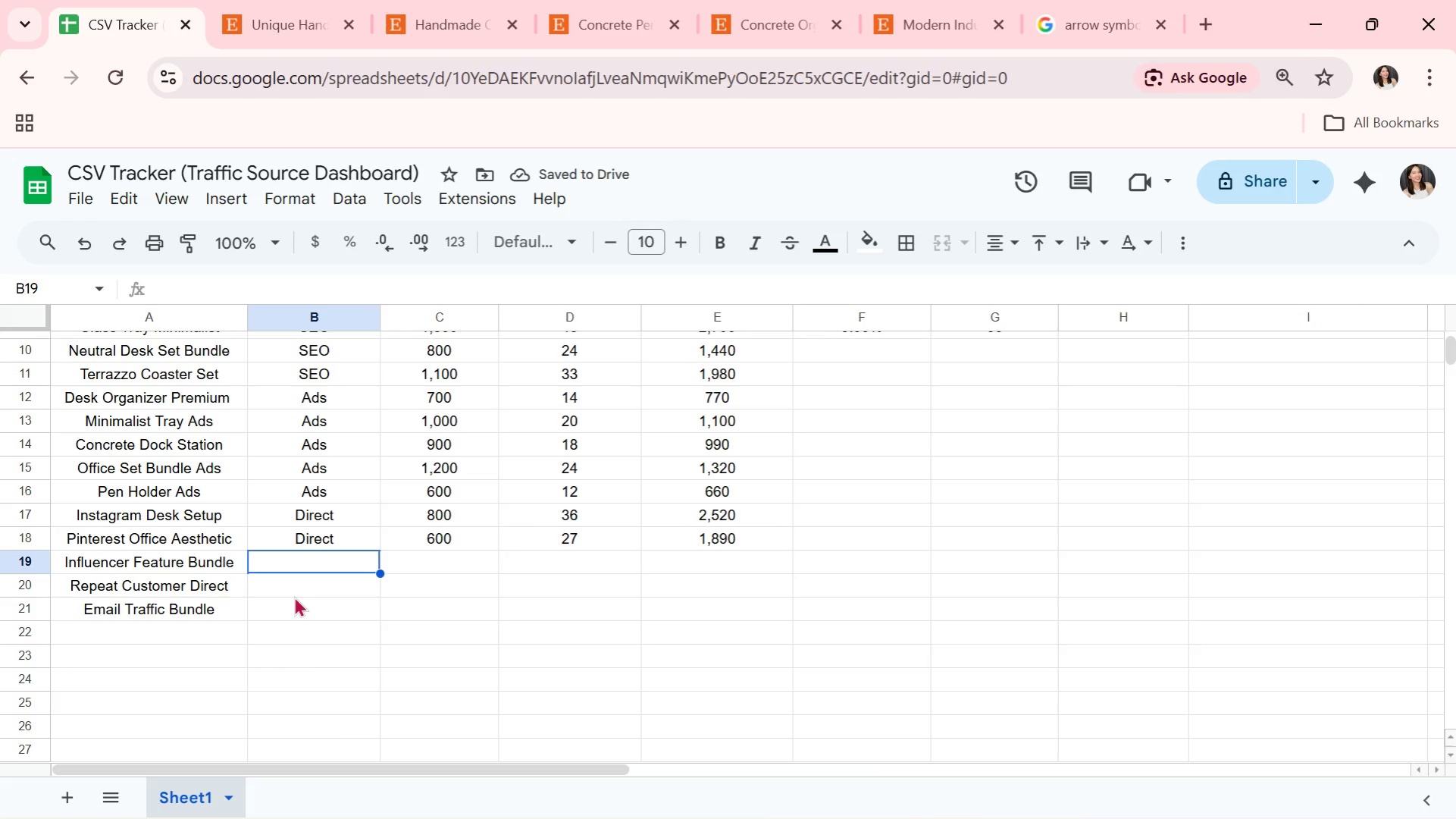 
key(CapsLock)
 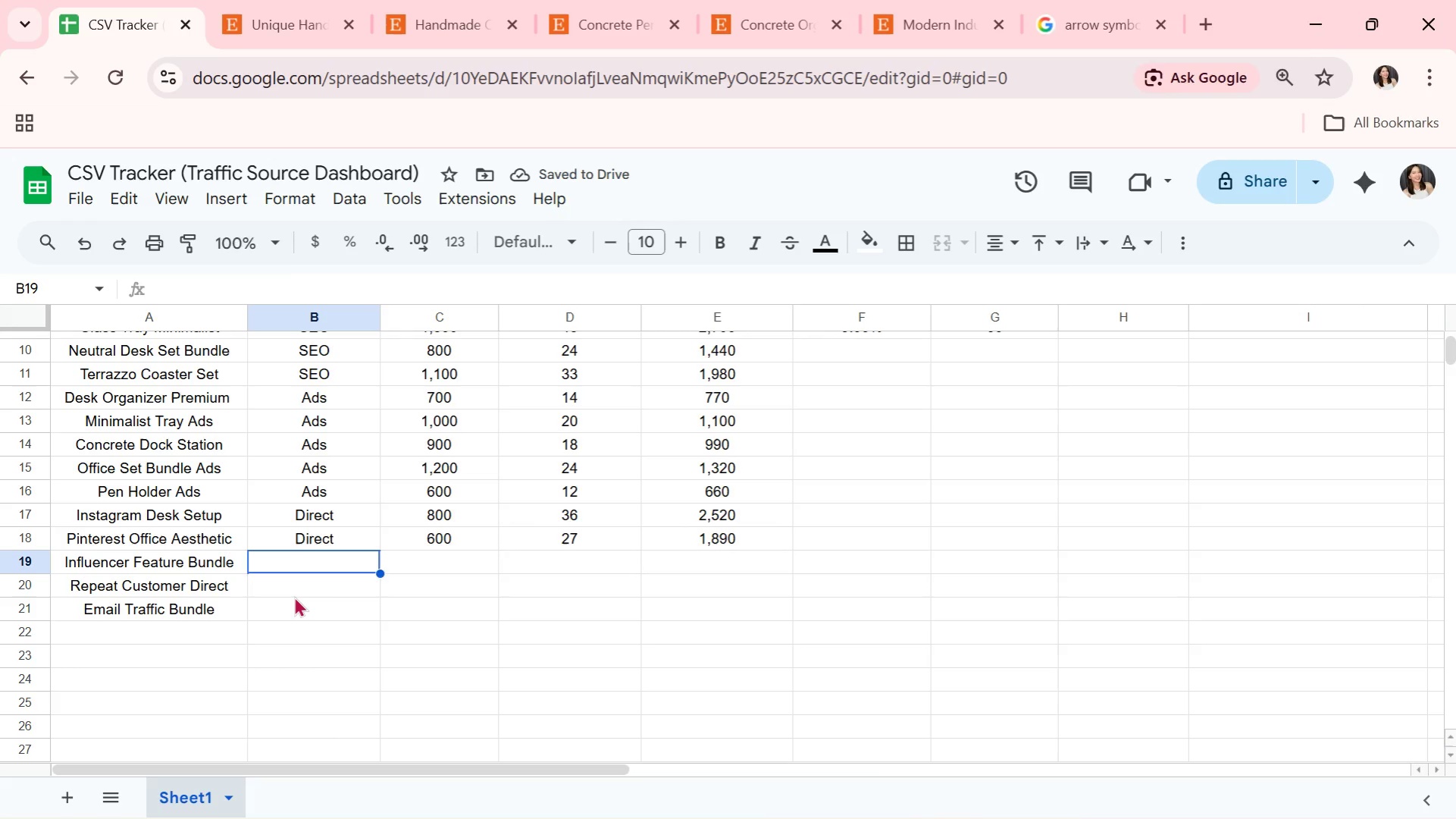 
key(D)
 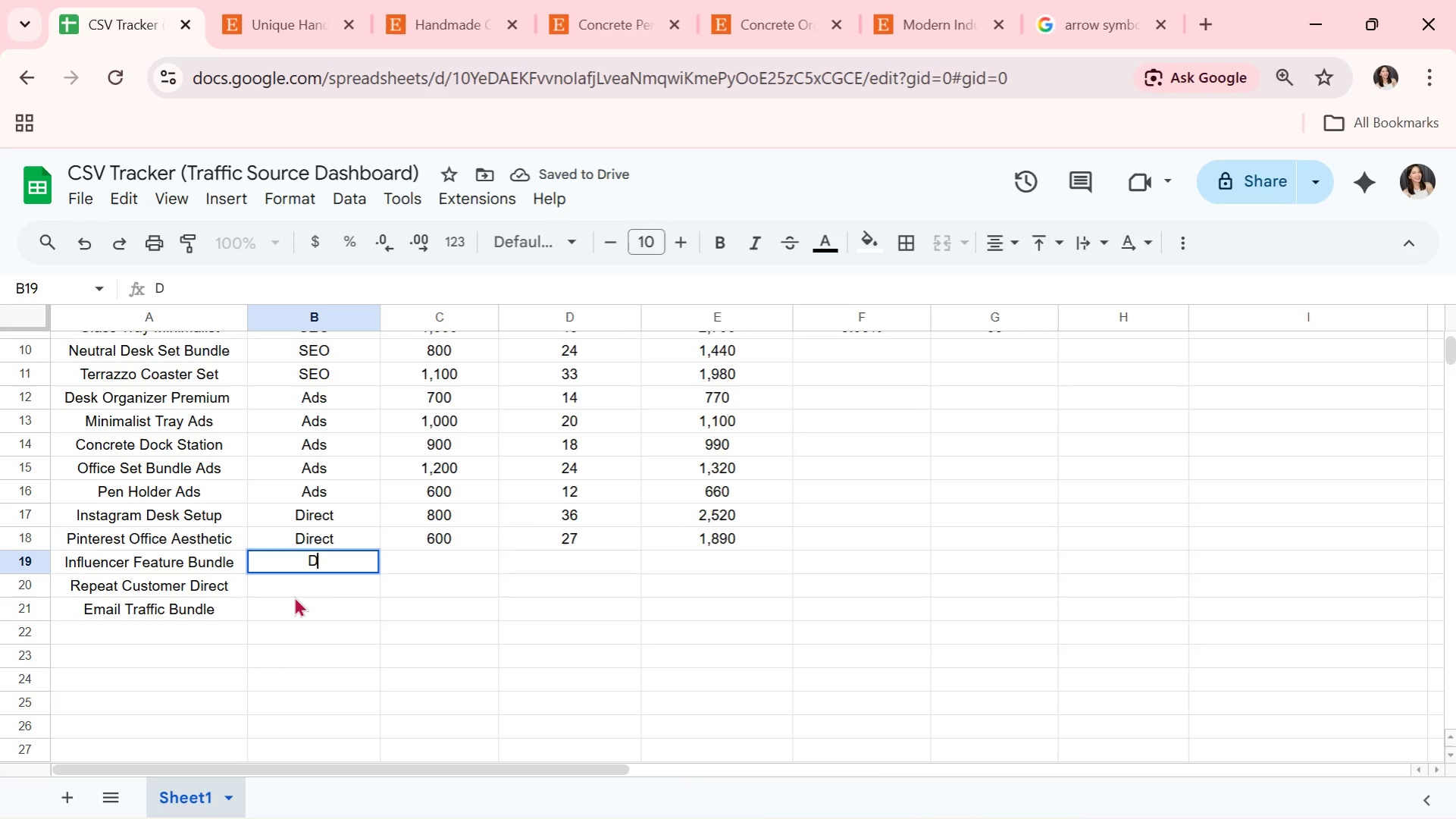 
key(CapsLock)
 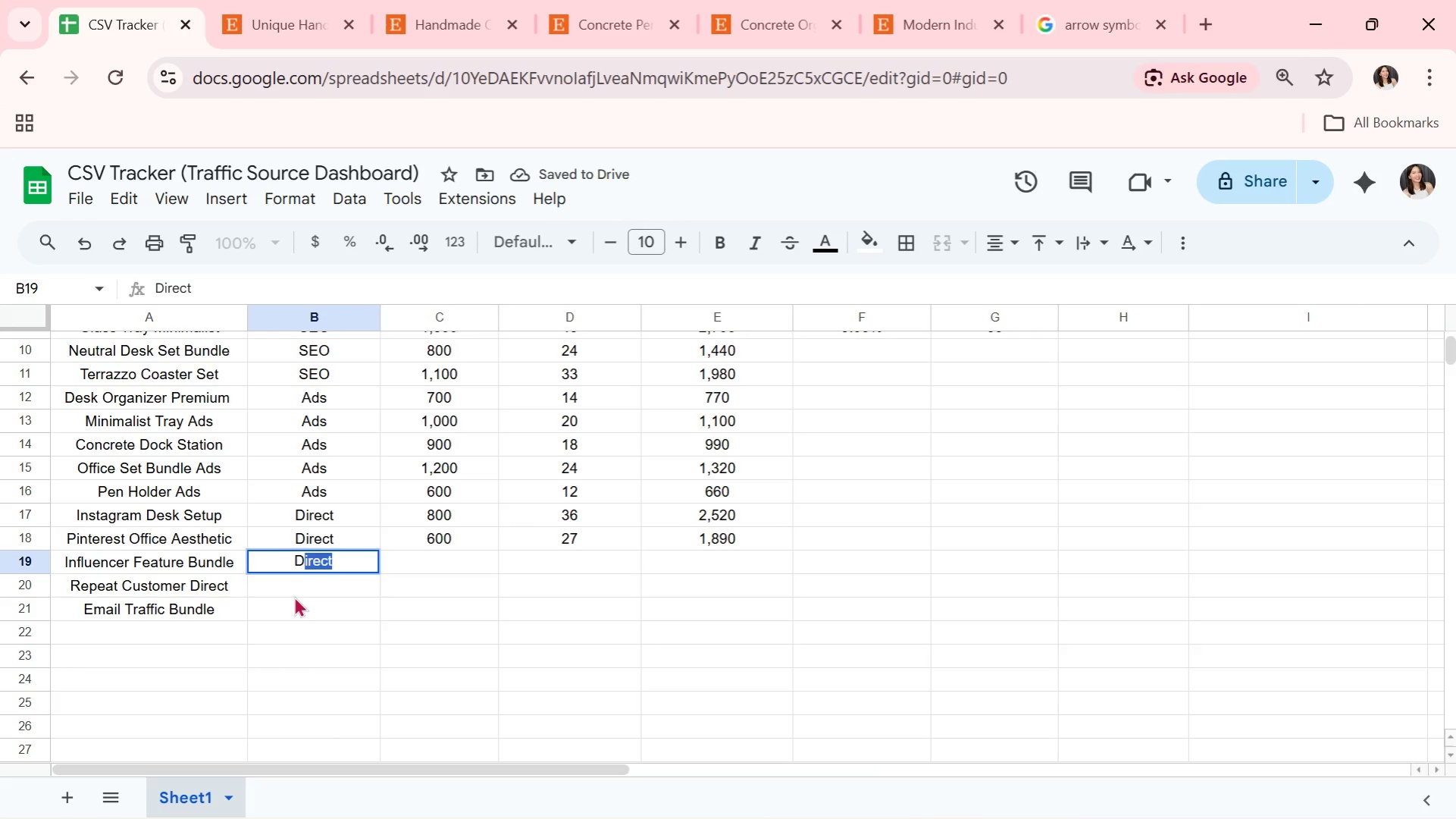 
key(ArrowRight)
 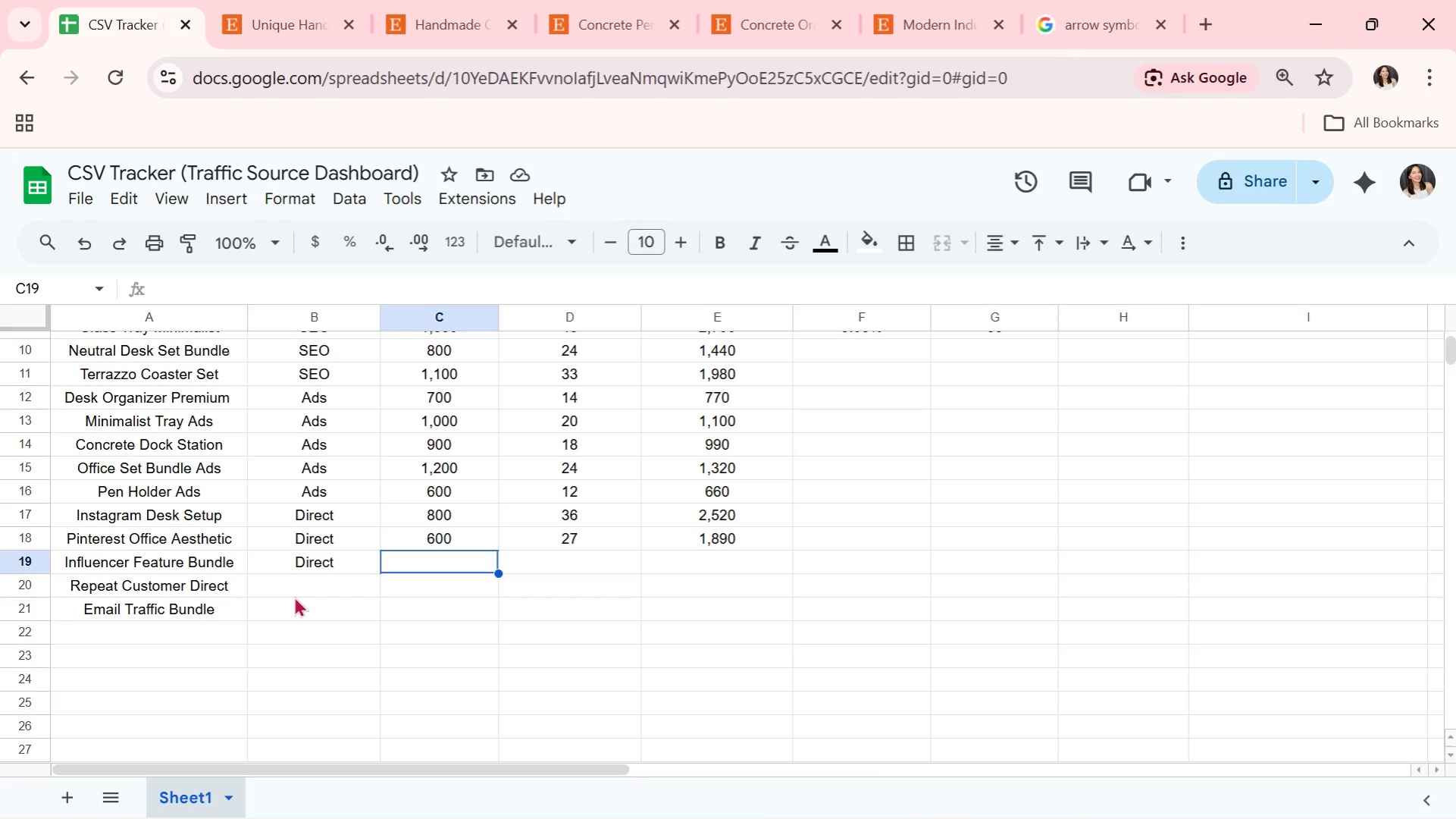 
wait(7.14)
 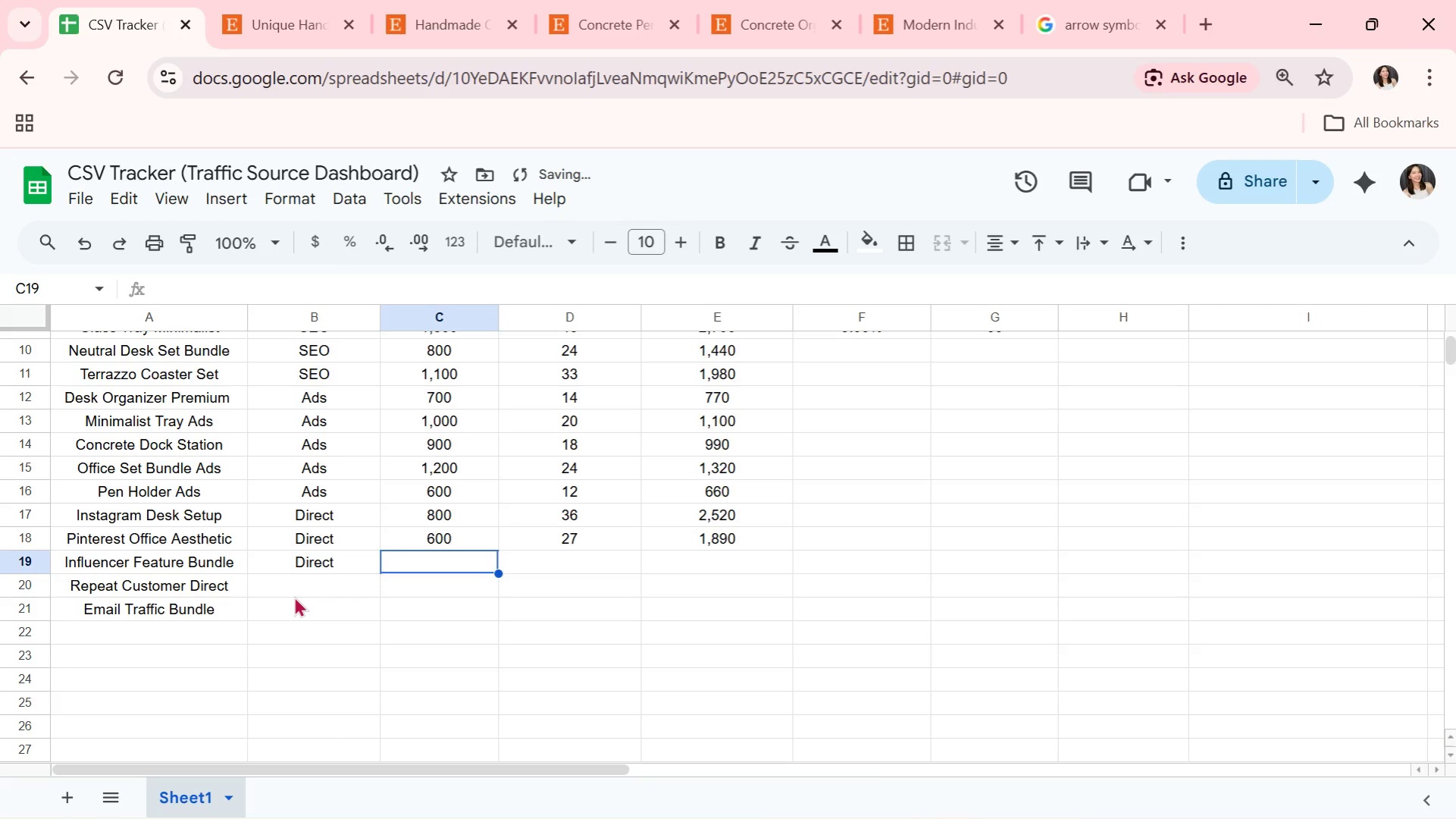 
type(500)
 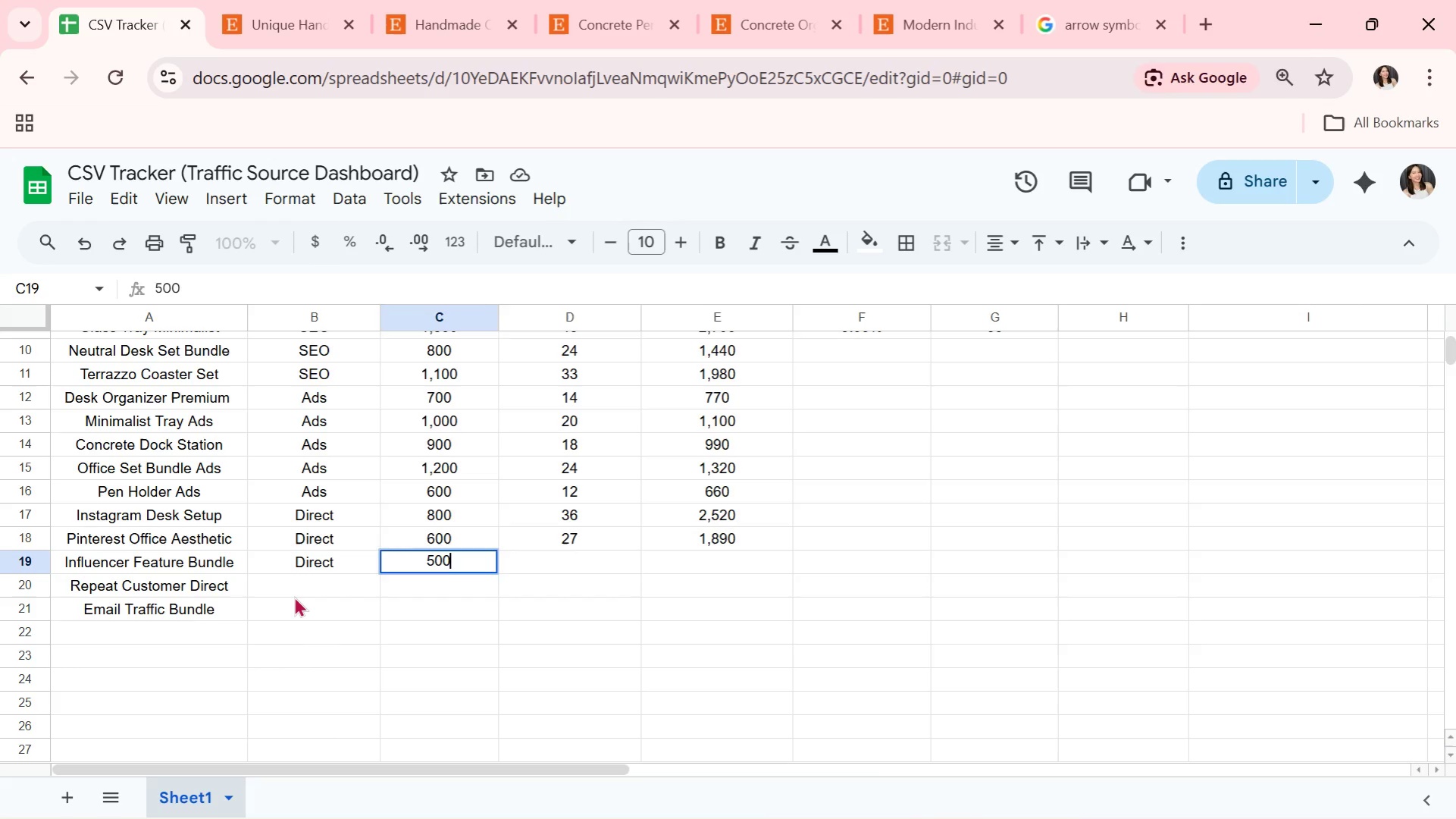 
key(ArrowRight)
 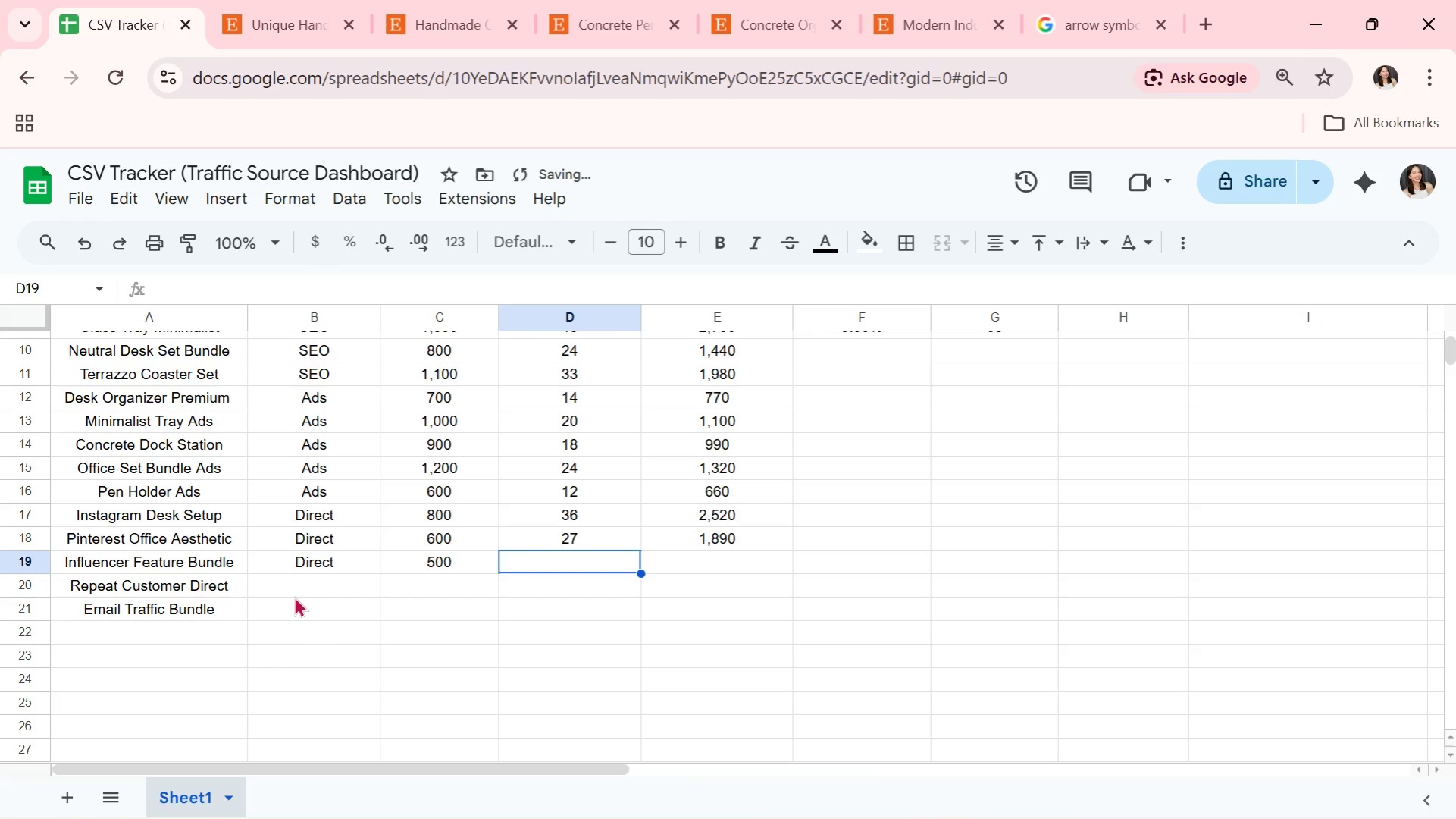 
type(23)
 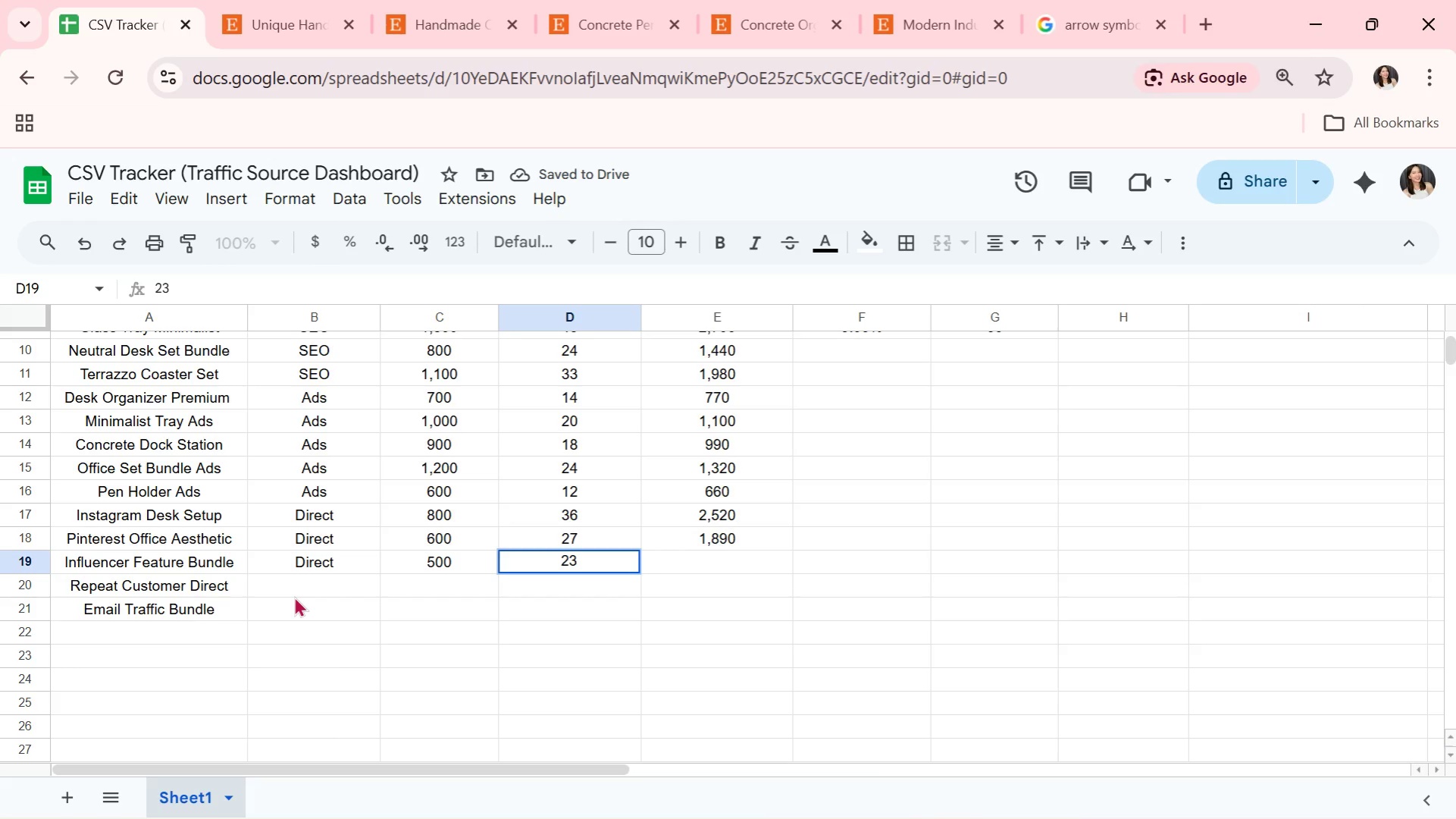 
key(ArrowRight)
 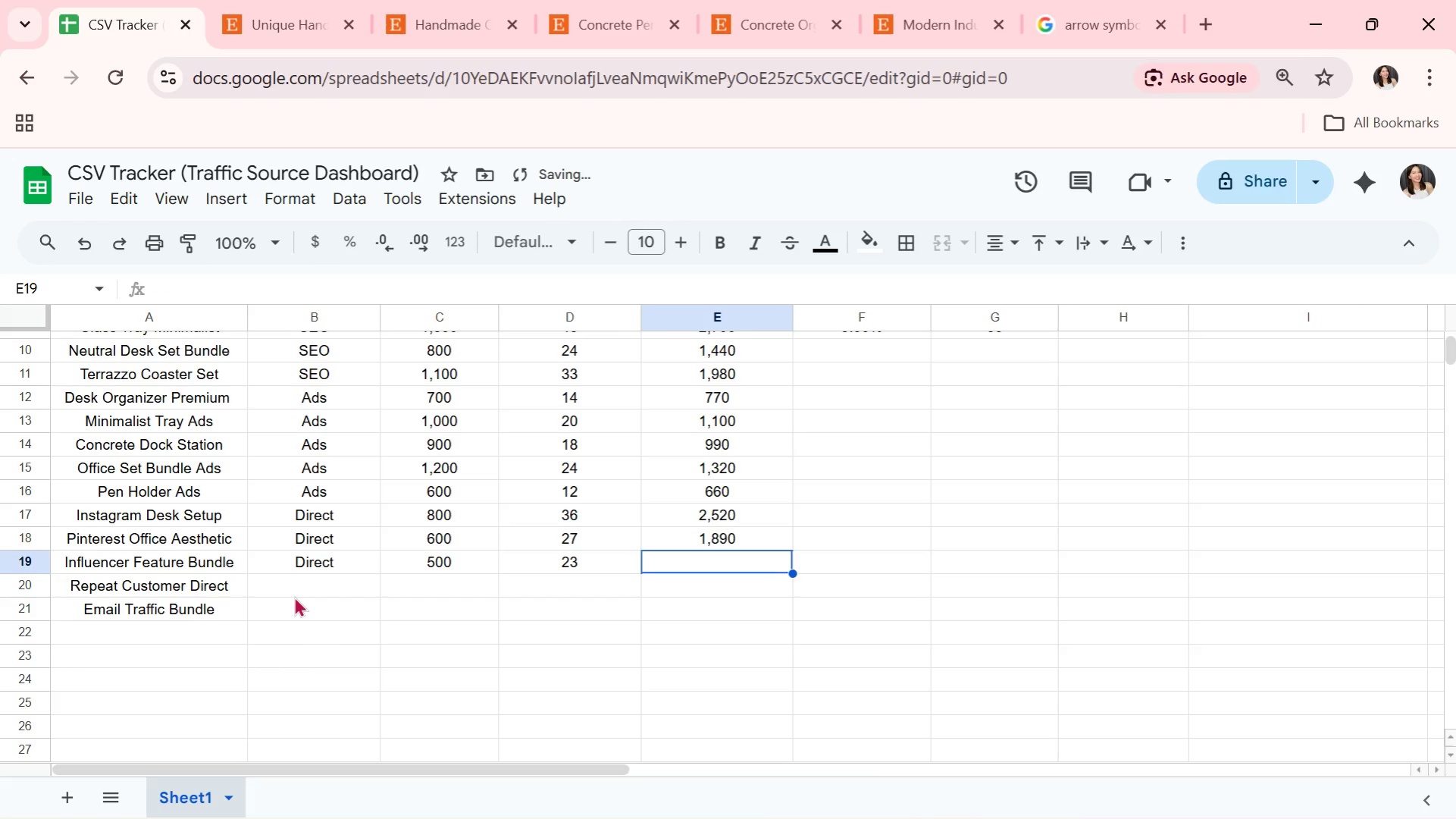 
type(1,610p)
key(Backspace)
type(\)
key(Backspace)
 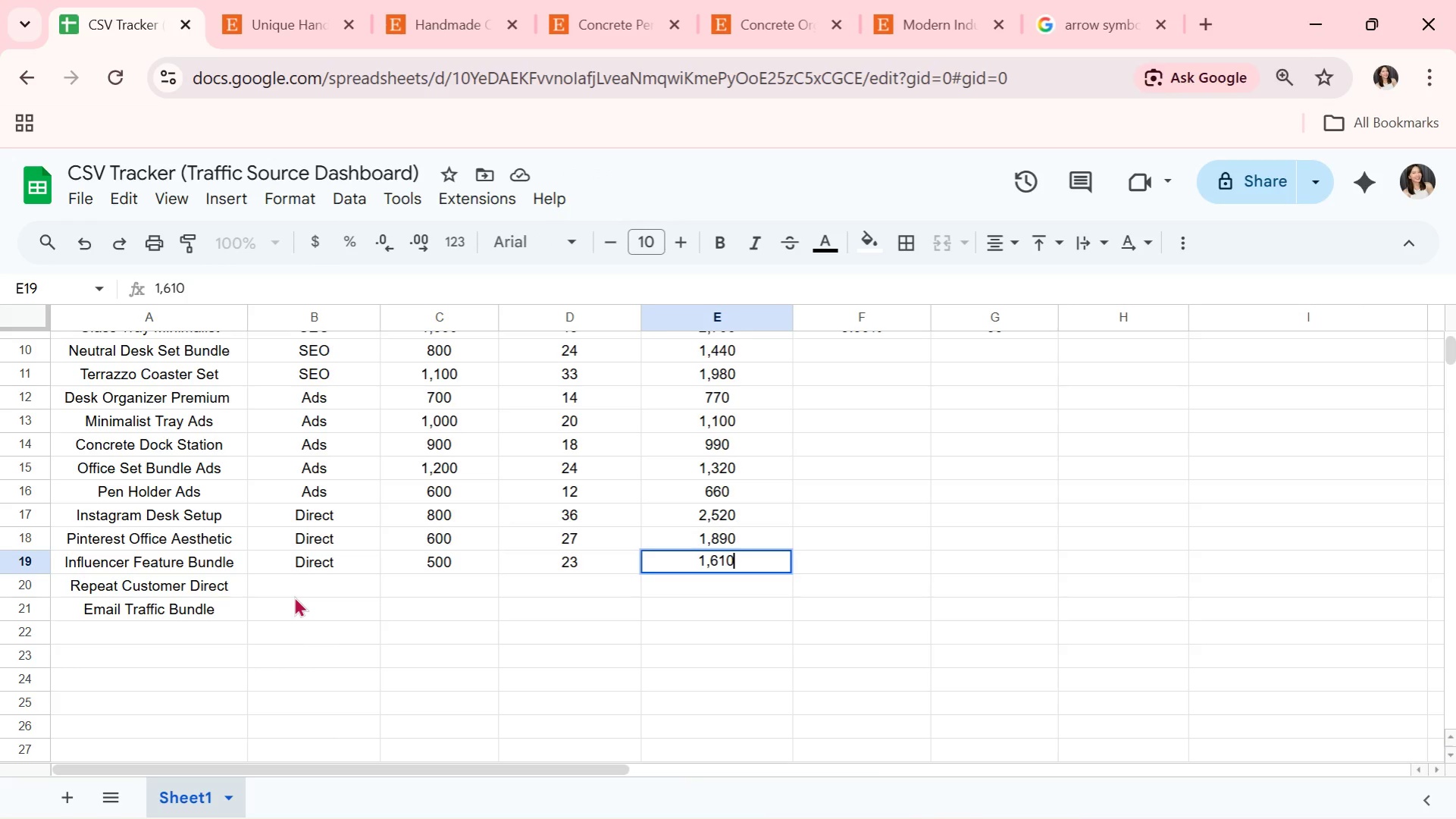 
key(ArrowDown)
 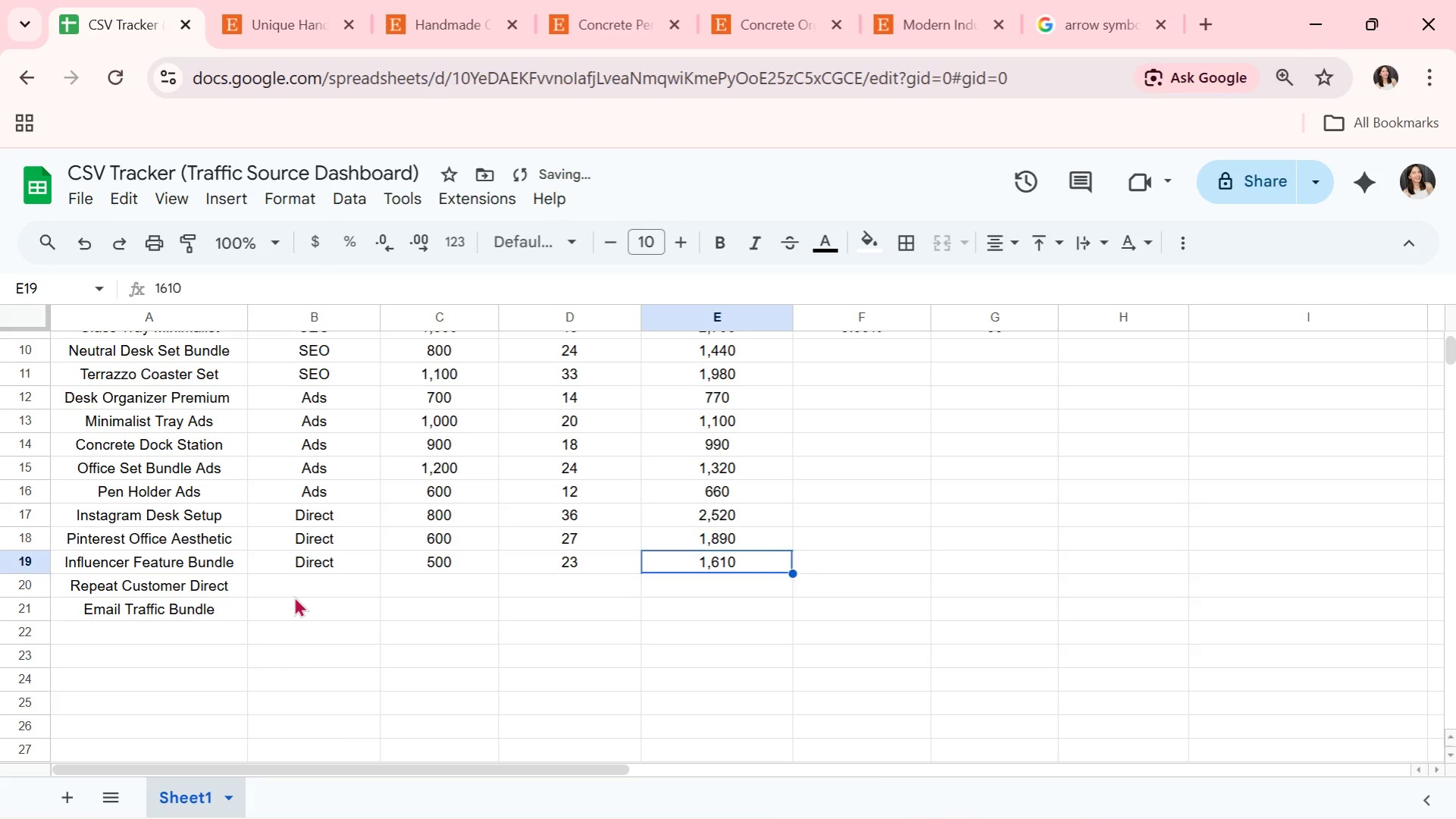 
key(ArrowUp)
 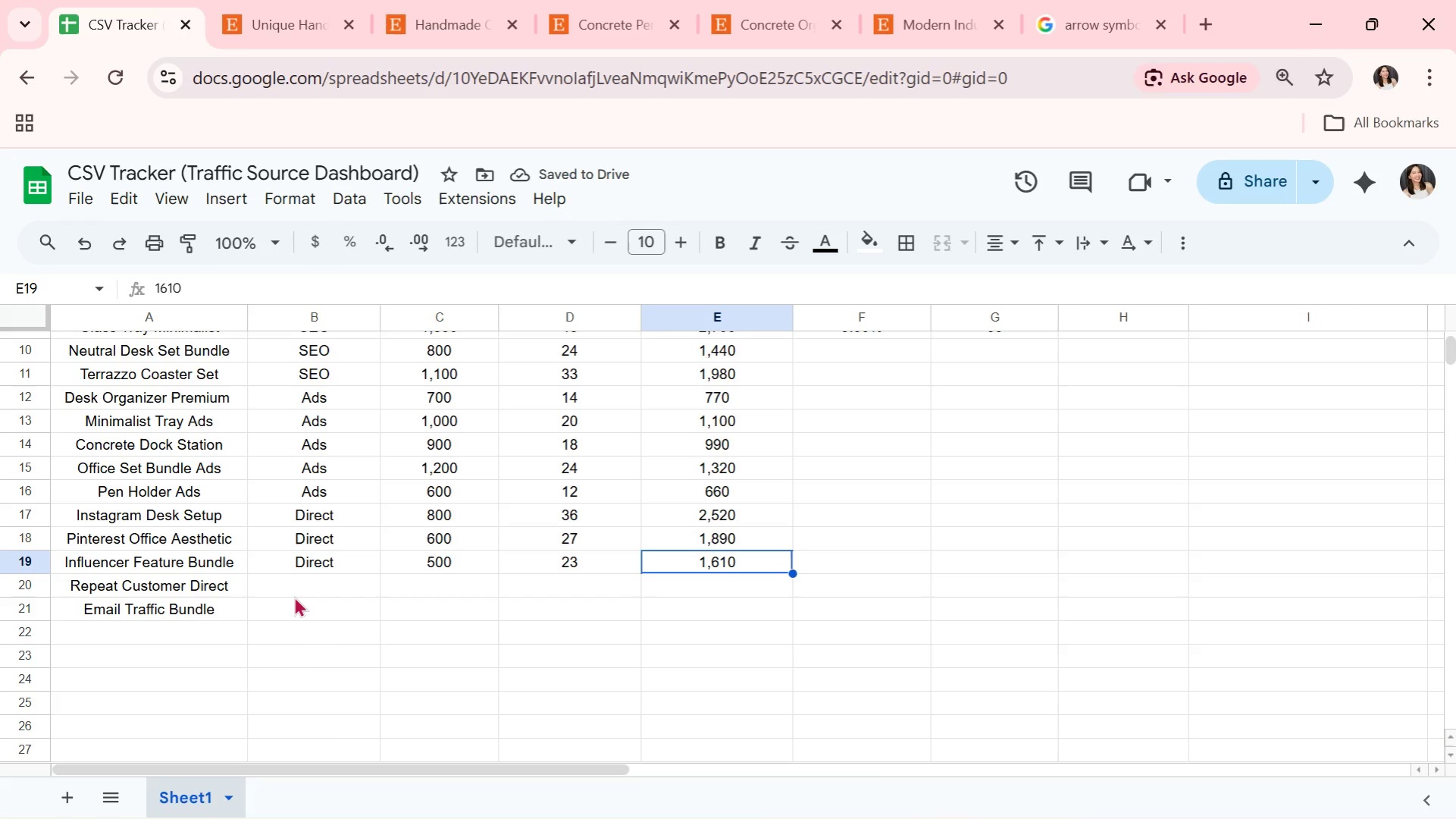 
key(ArrowLeft)
 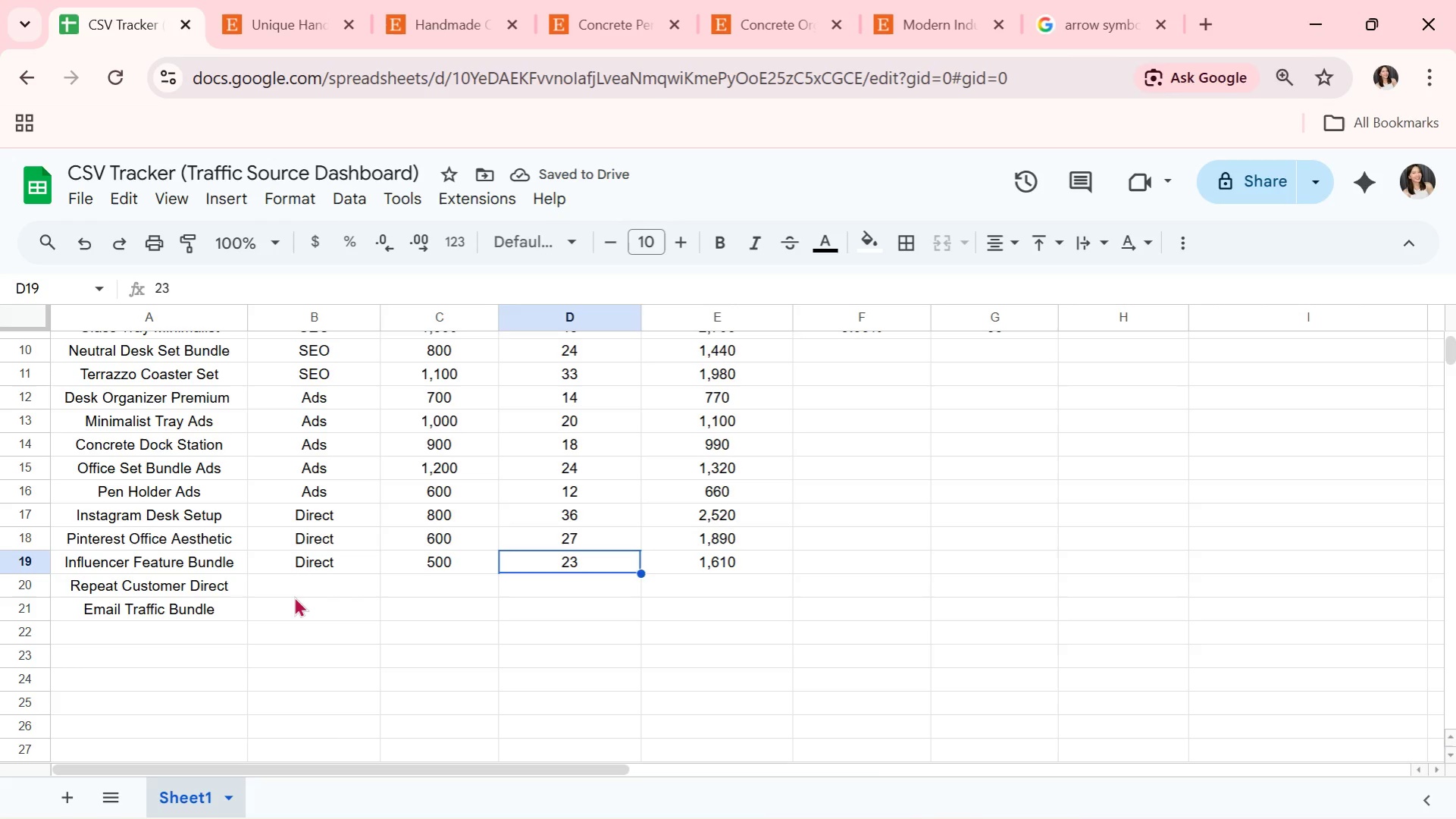 
key(ArrowLeft)
 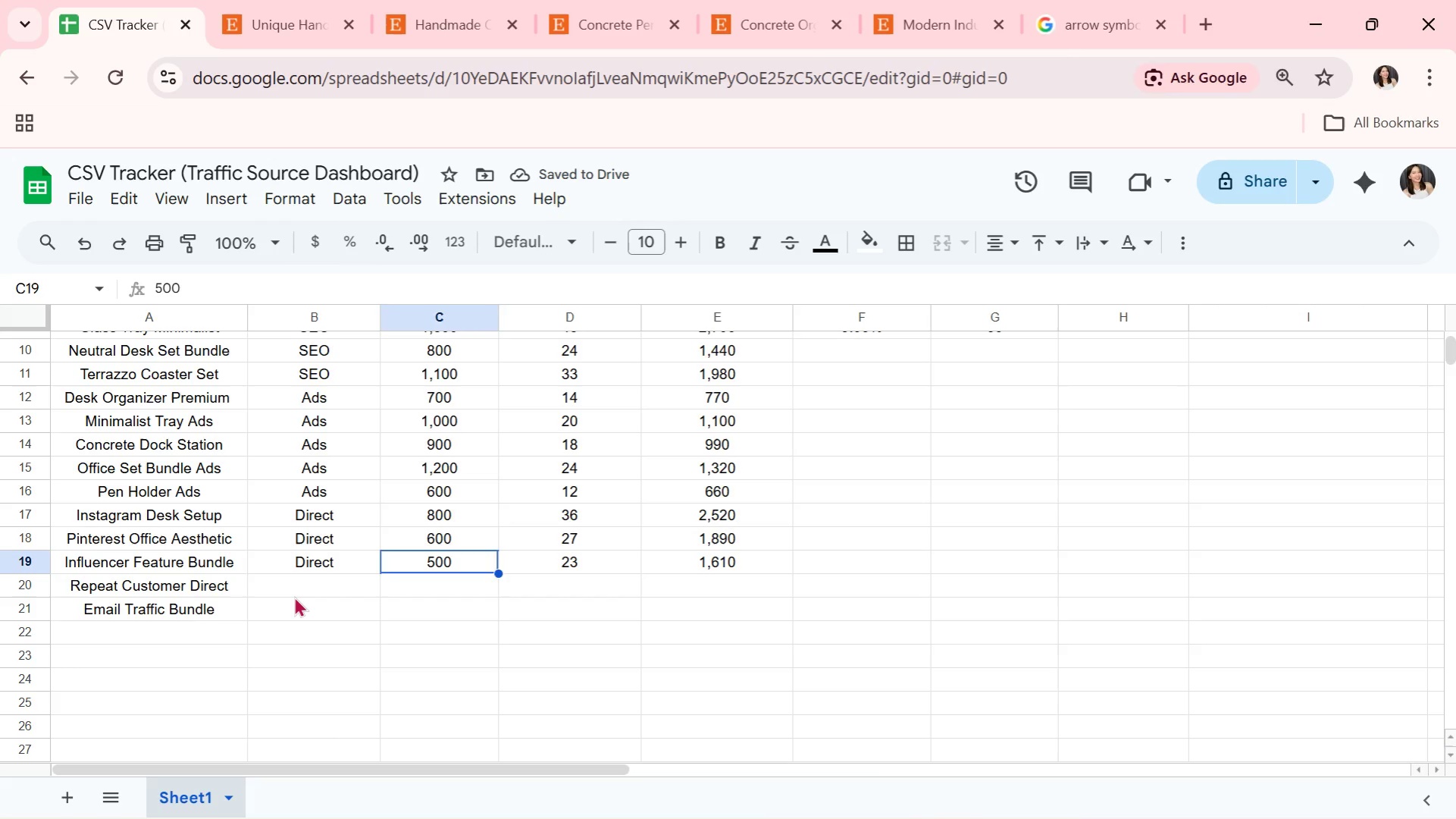 
key(ArrowLeft)
 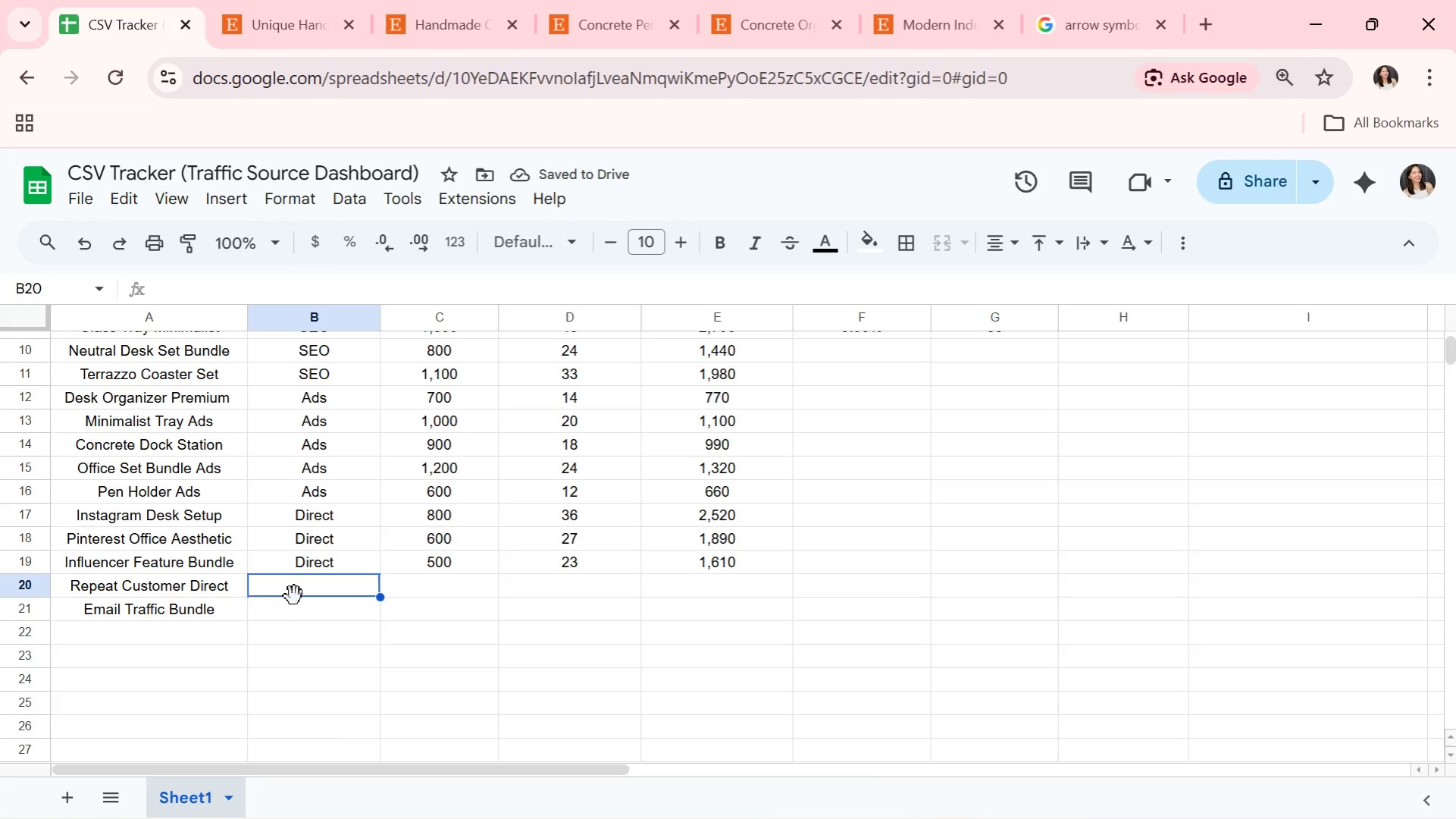 
key(ArrowDown)
 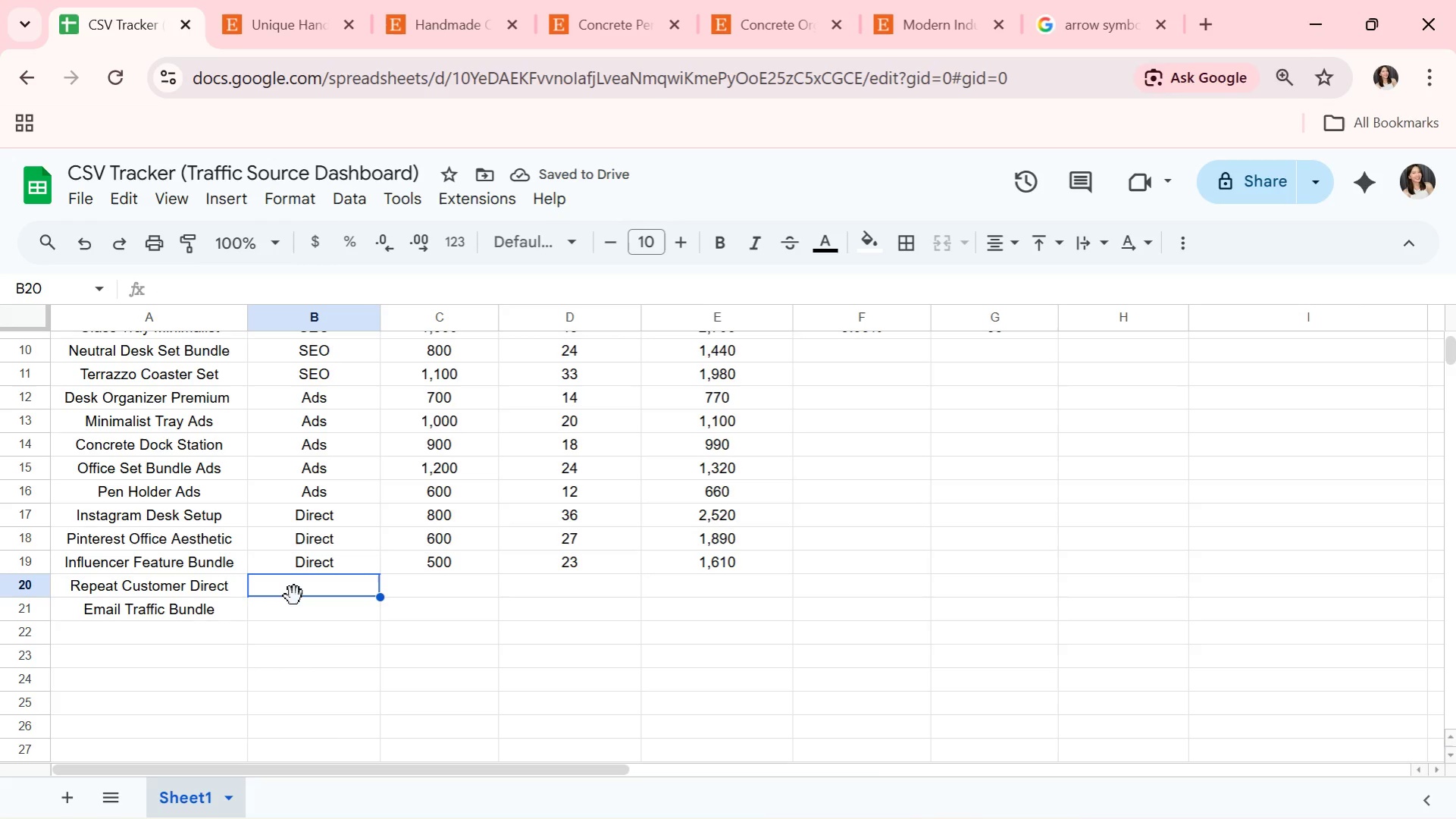 
key(CapsLock)
 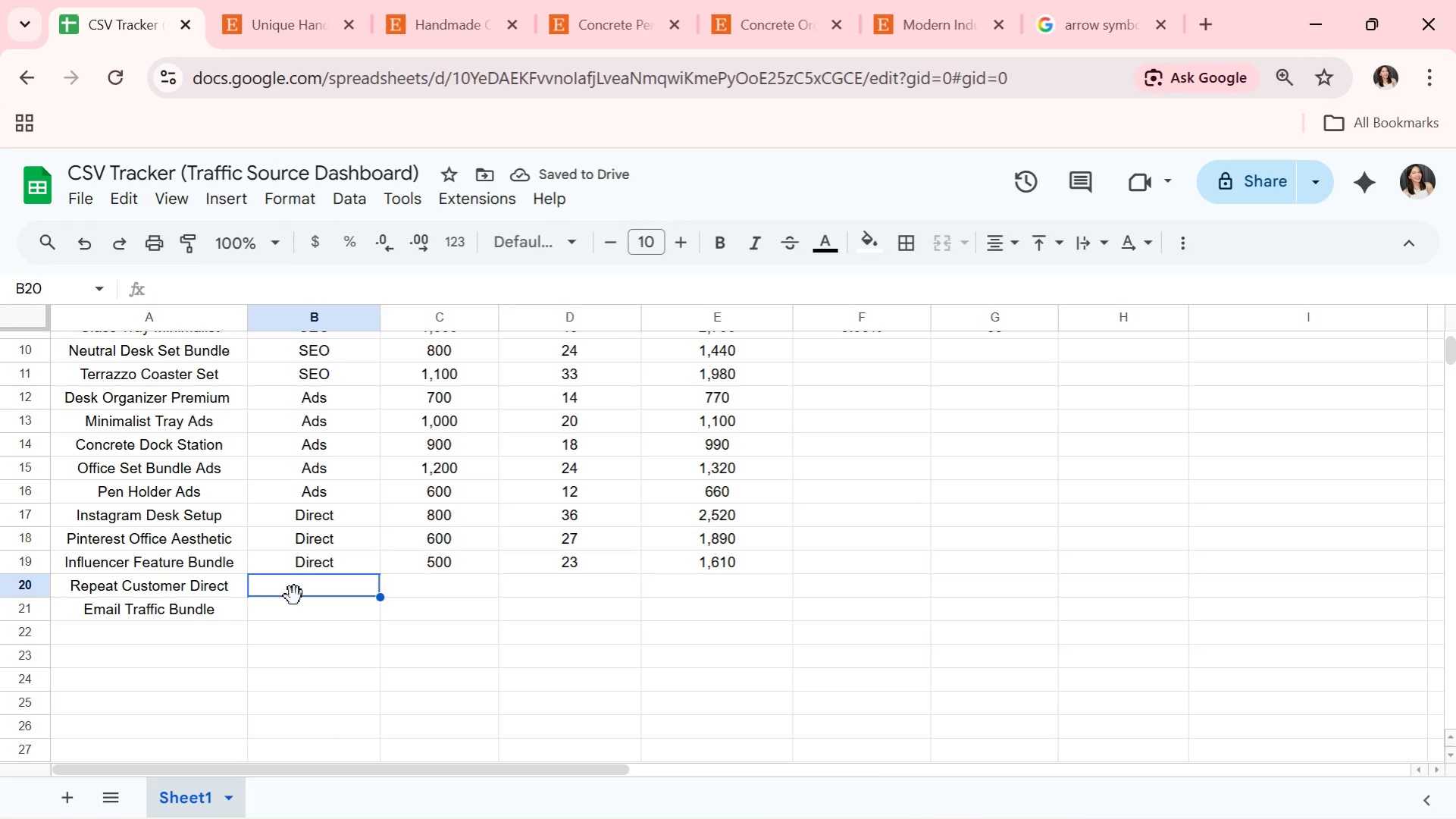 
key(D)
 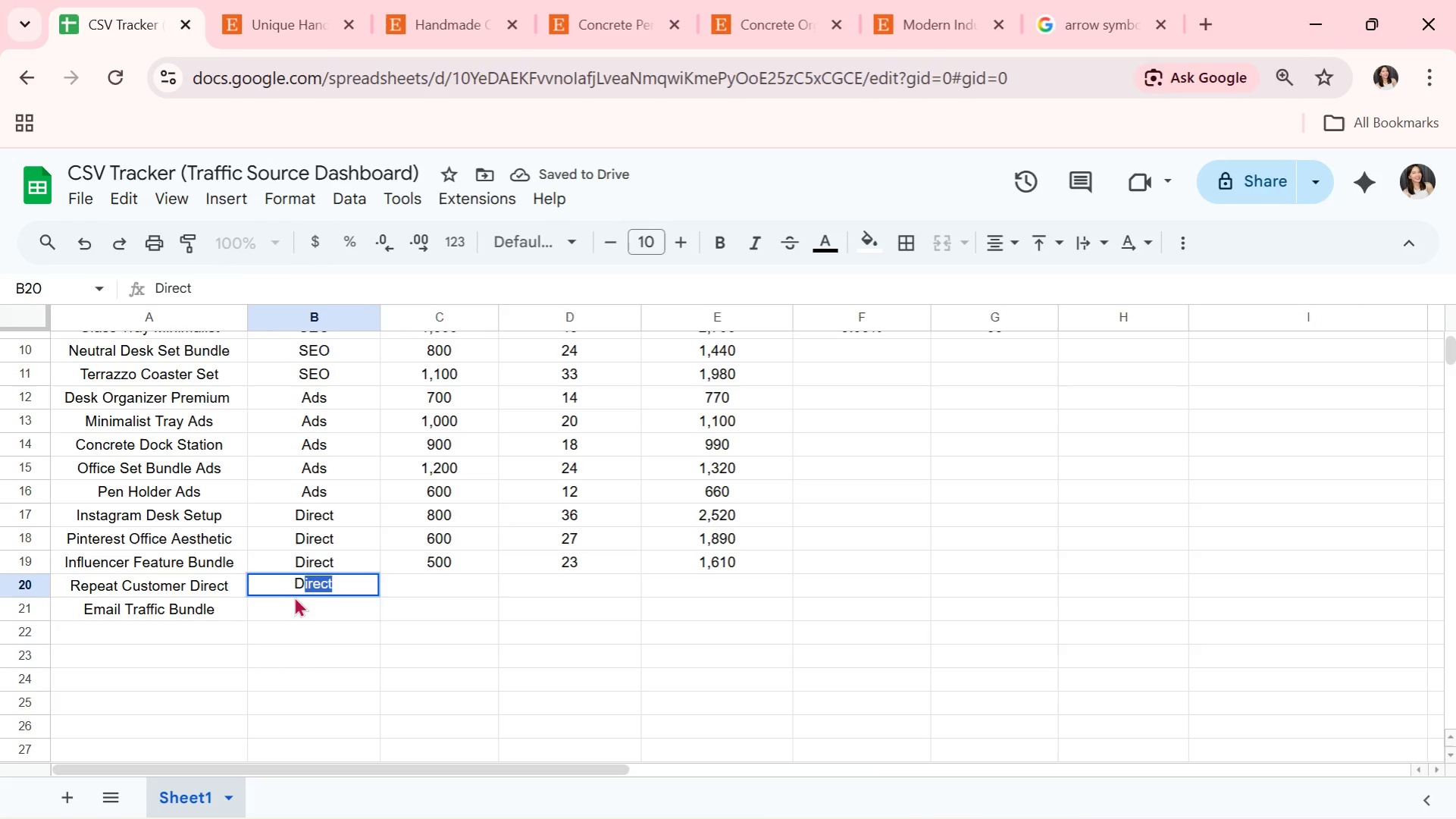 
key(ArrowRight)
 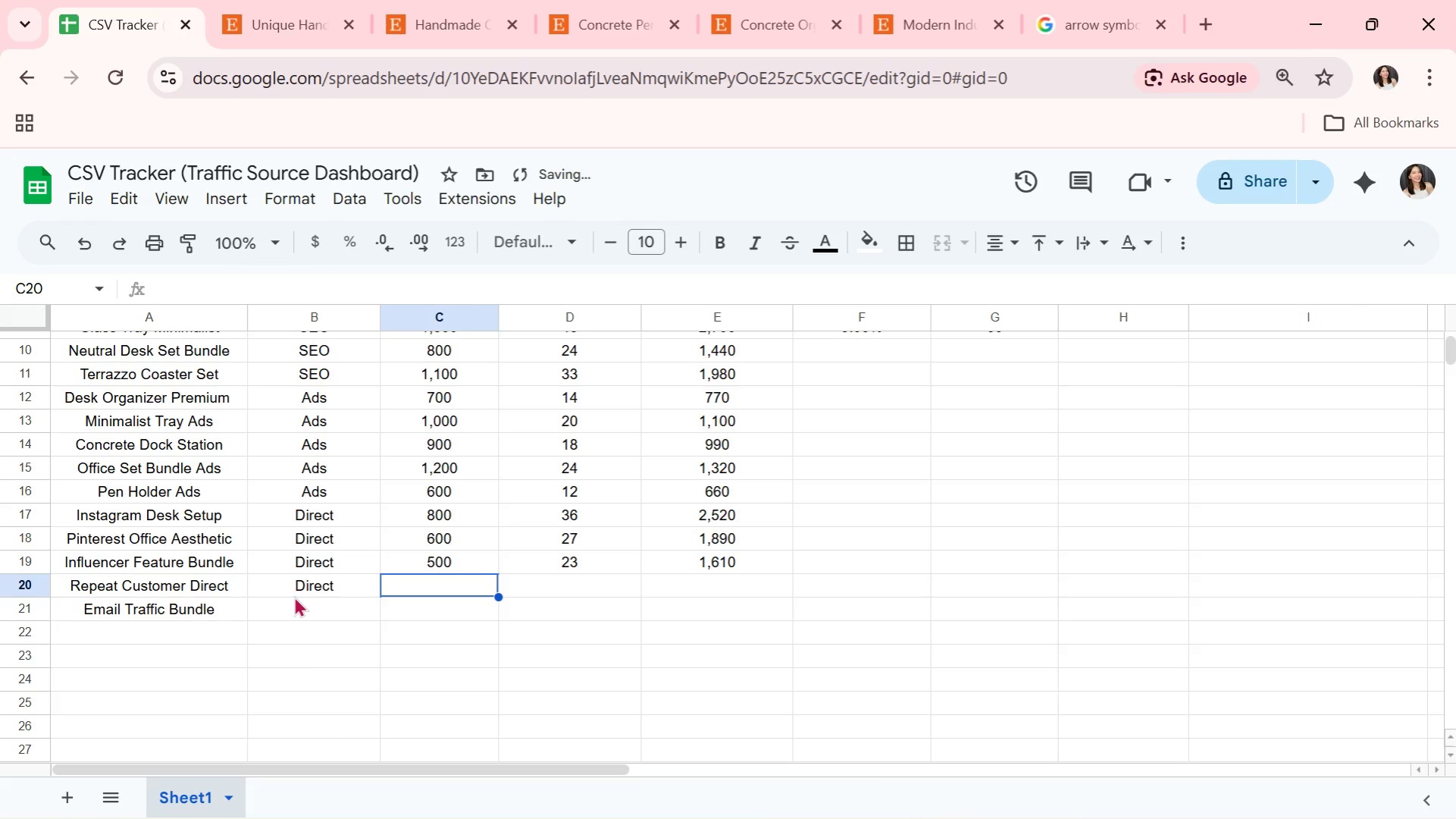 
type(700)
 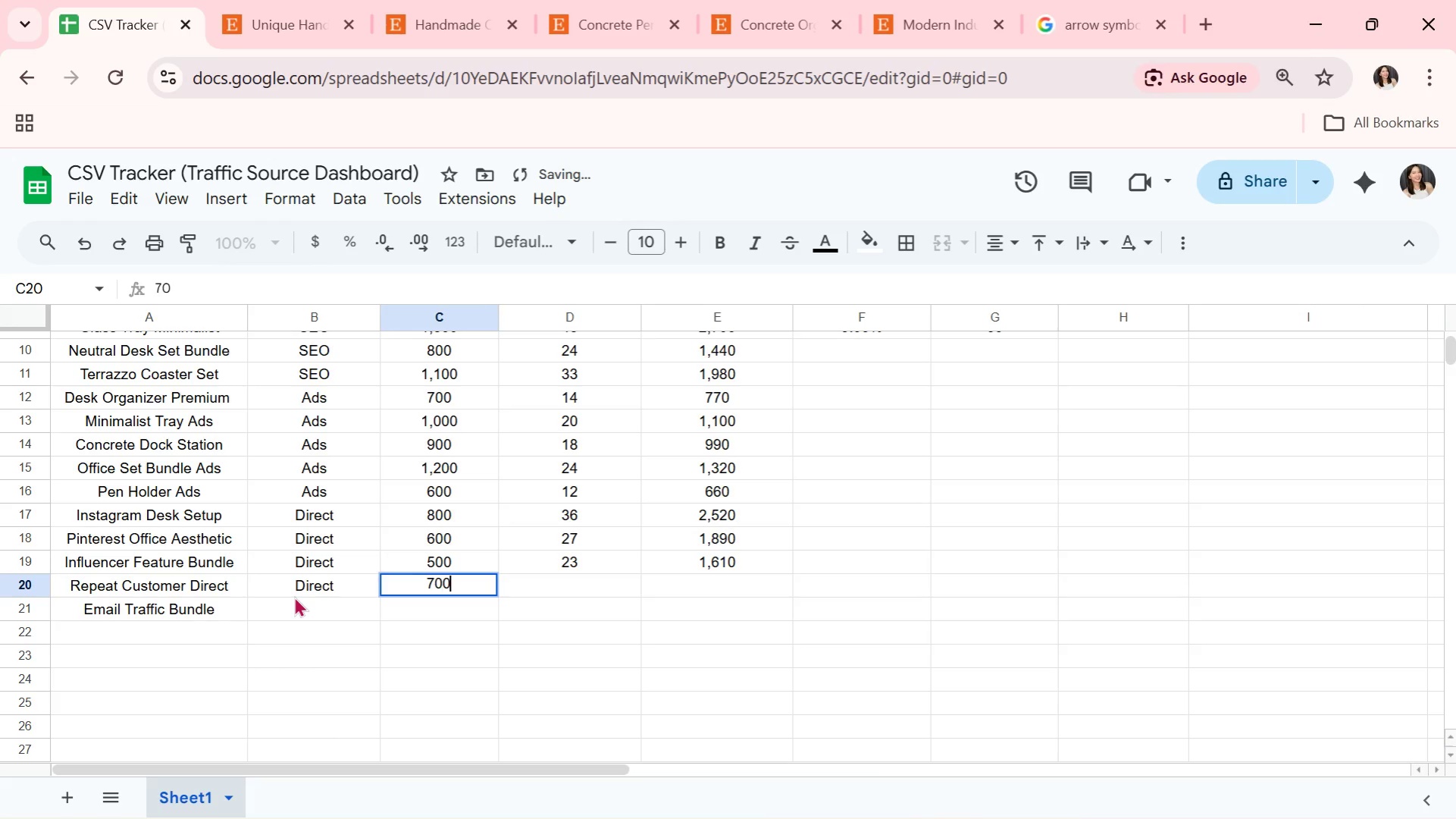 
key(ArrowRight)
 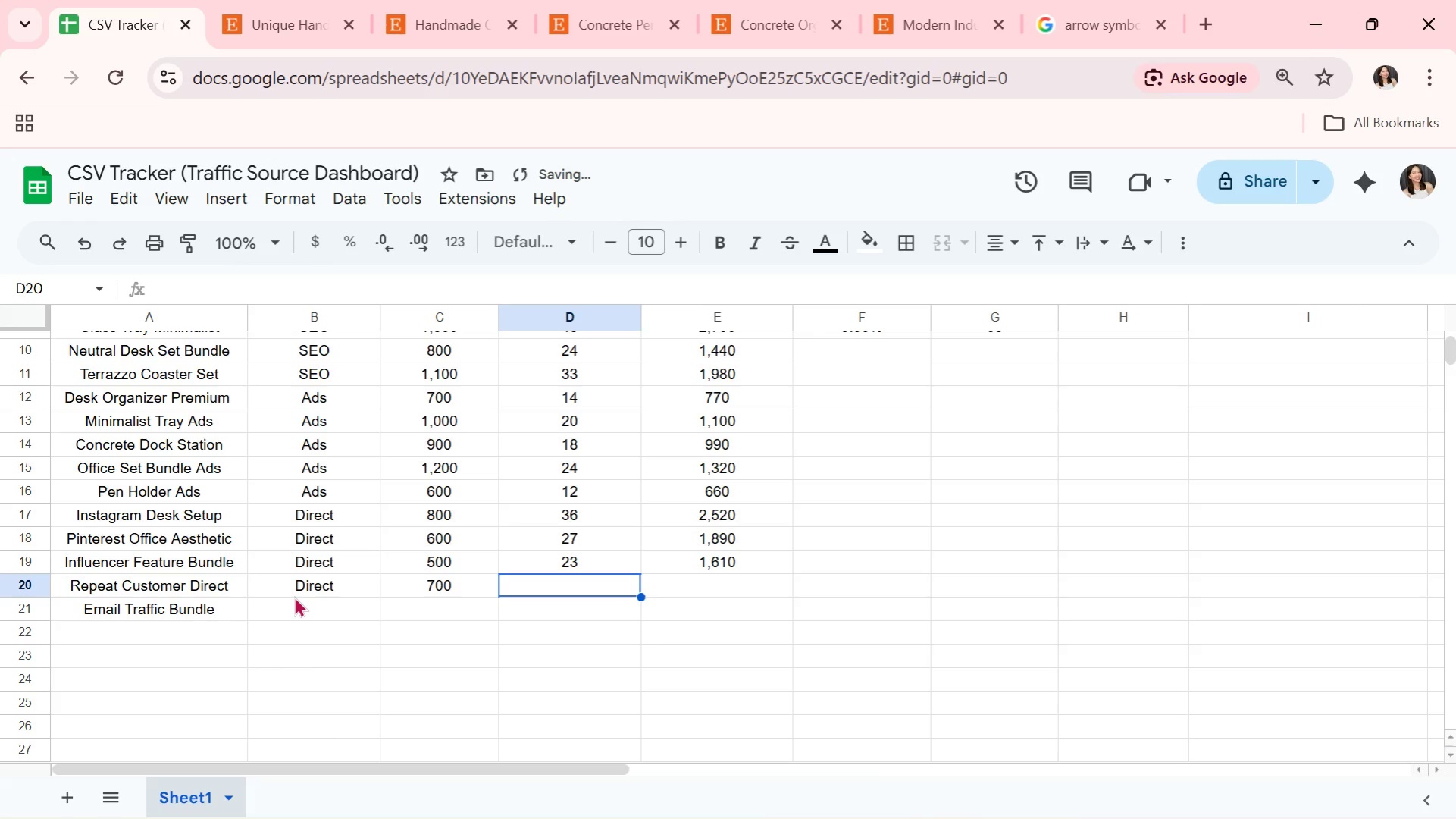 
type(32)
 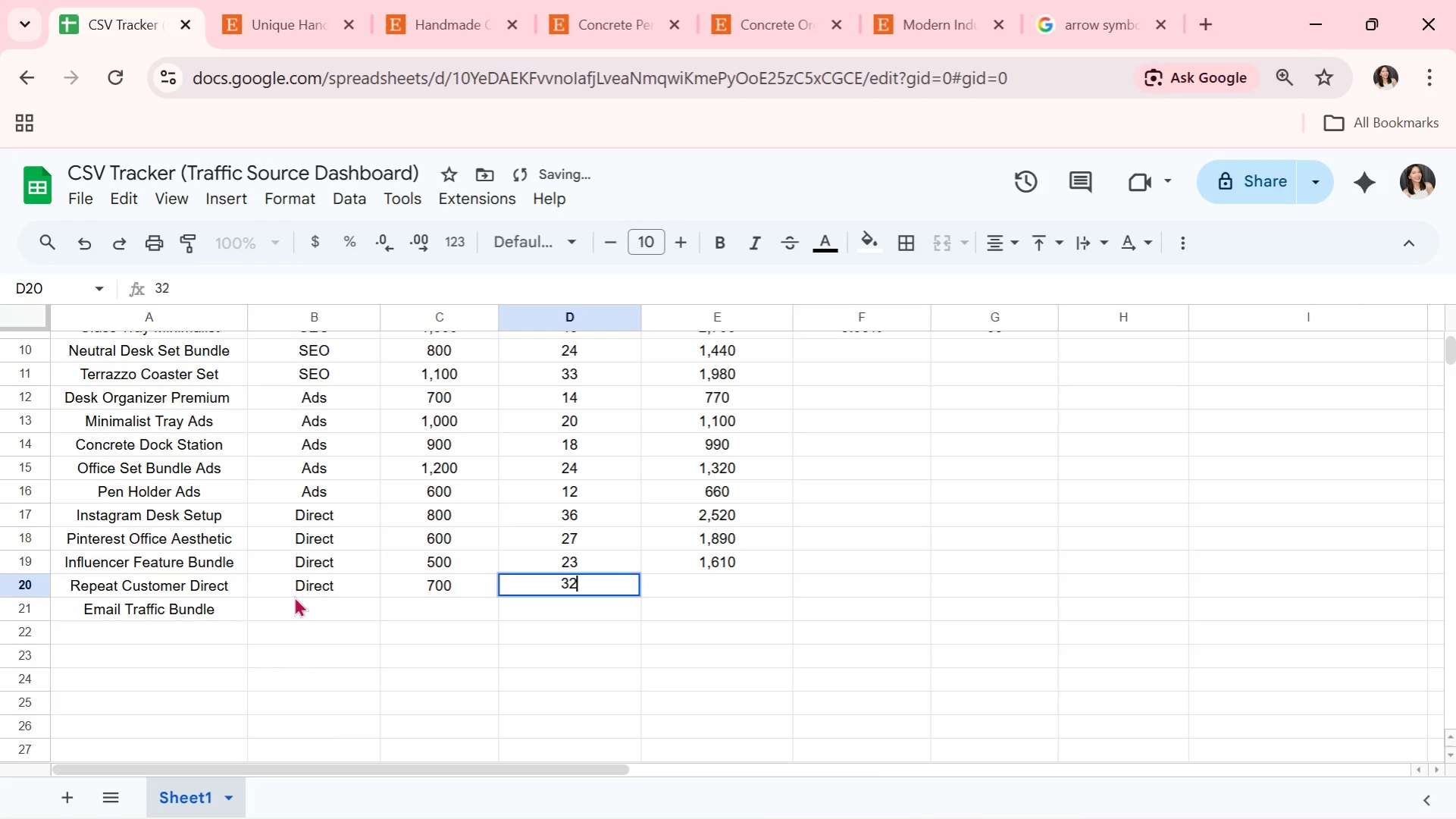 
key(ArrowRight)
 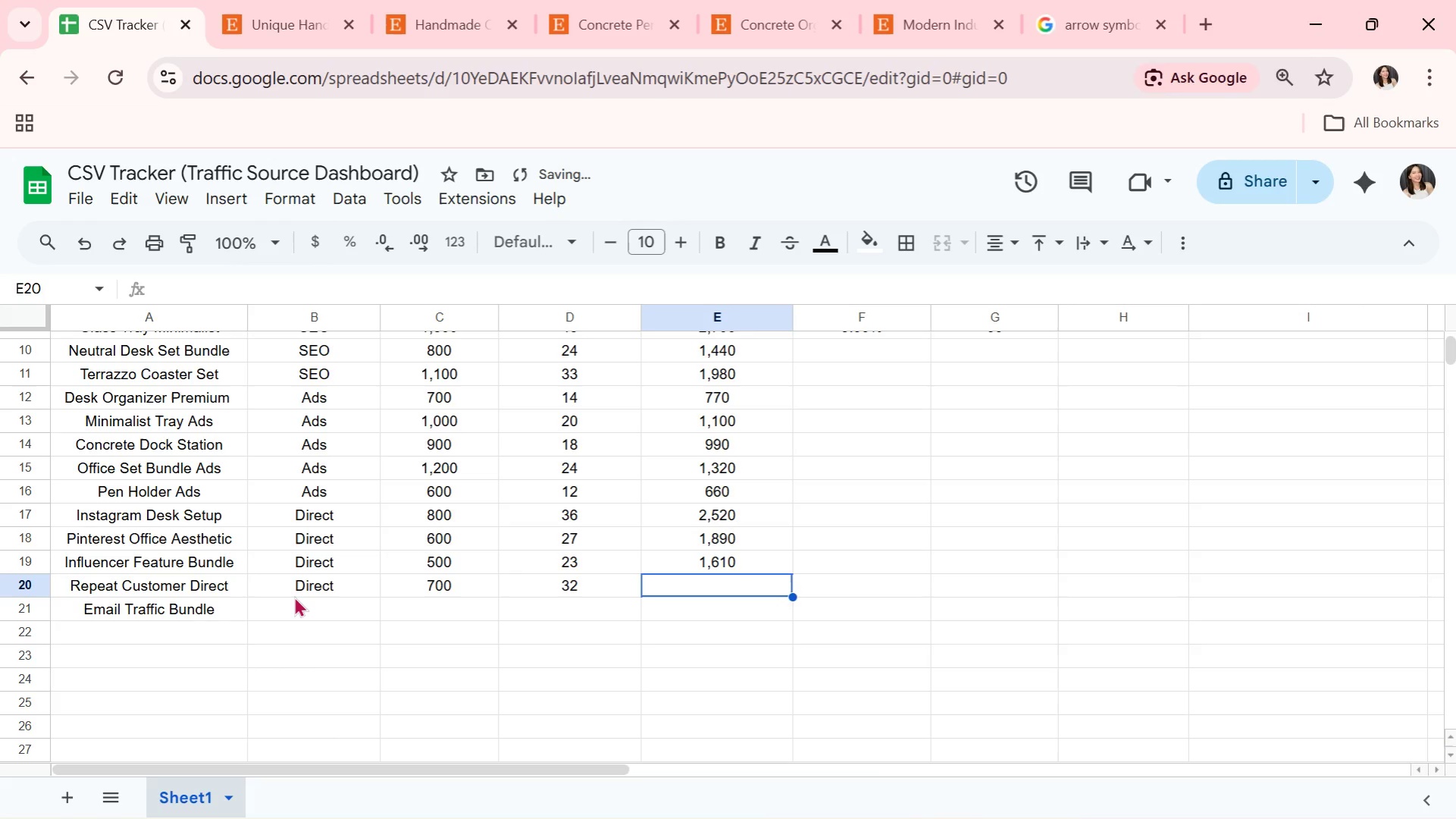 
type(22,)
key(Backspace)
key(Backspace)
type(,240)
 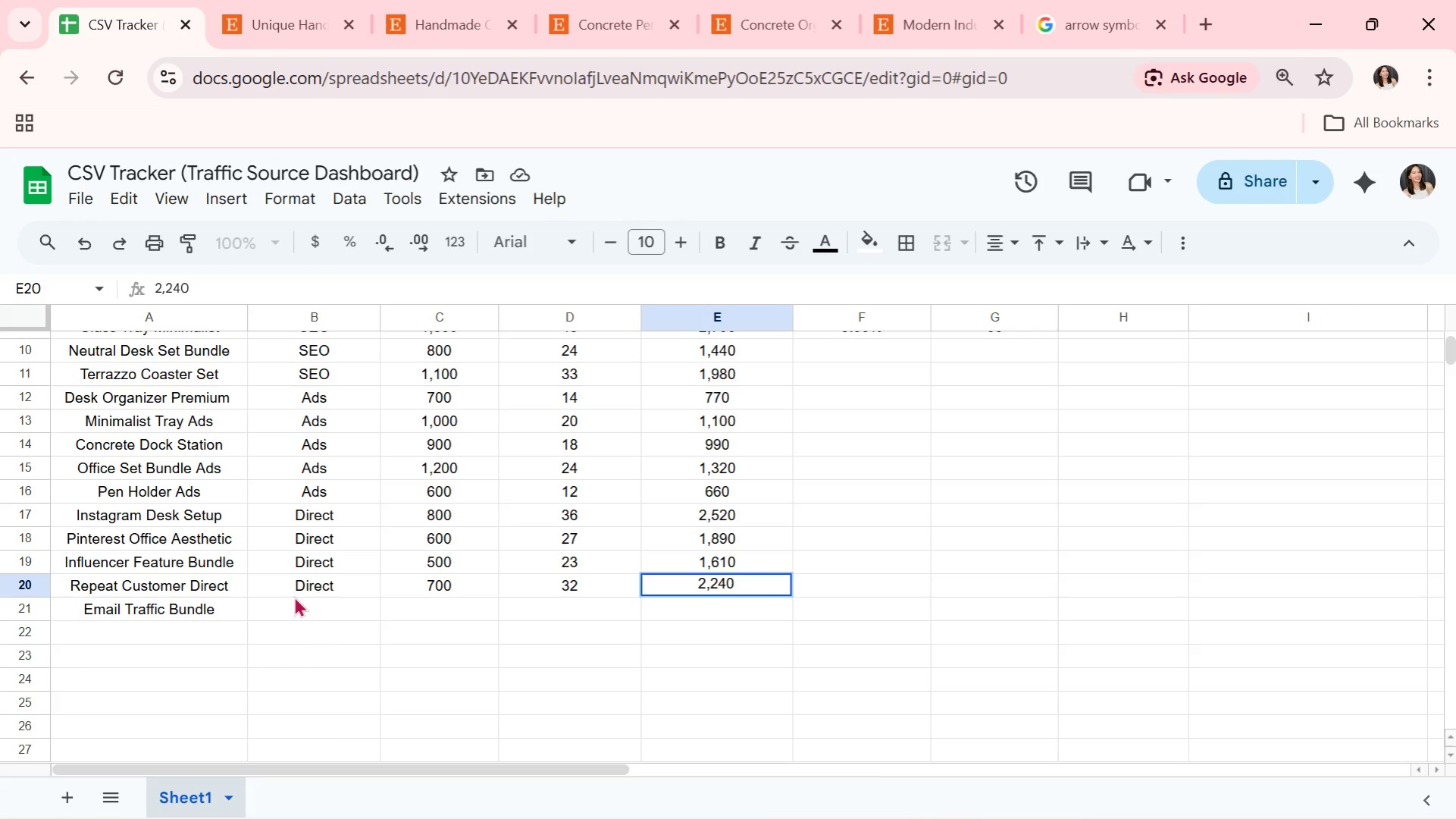 
key(ArrowDown)
 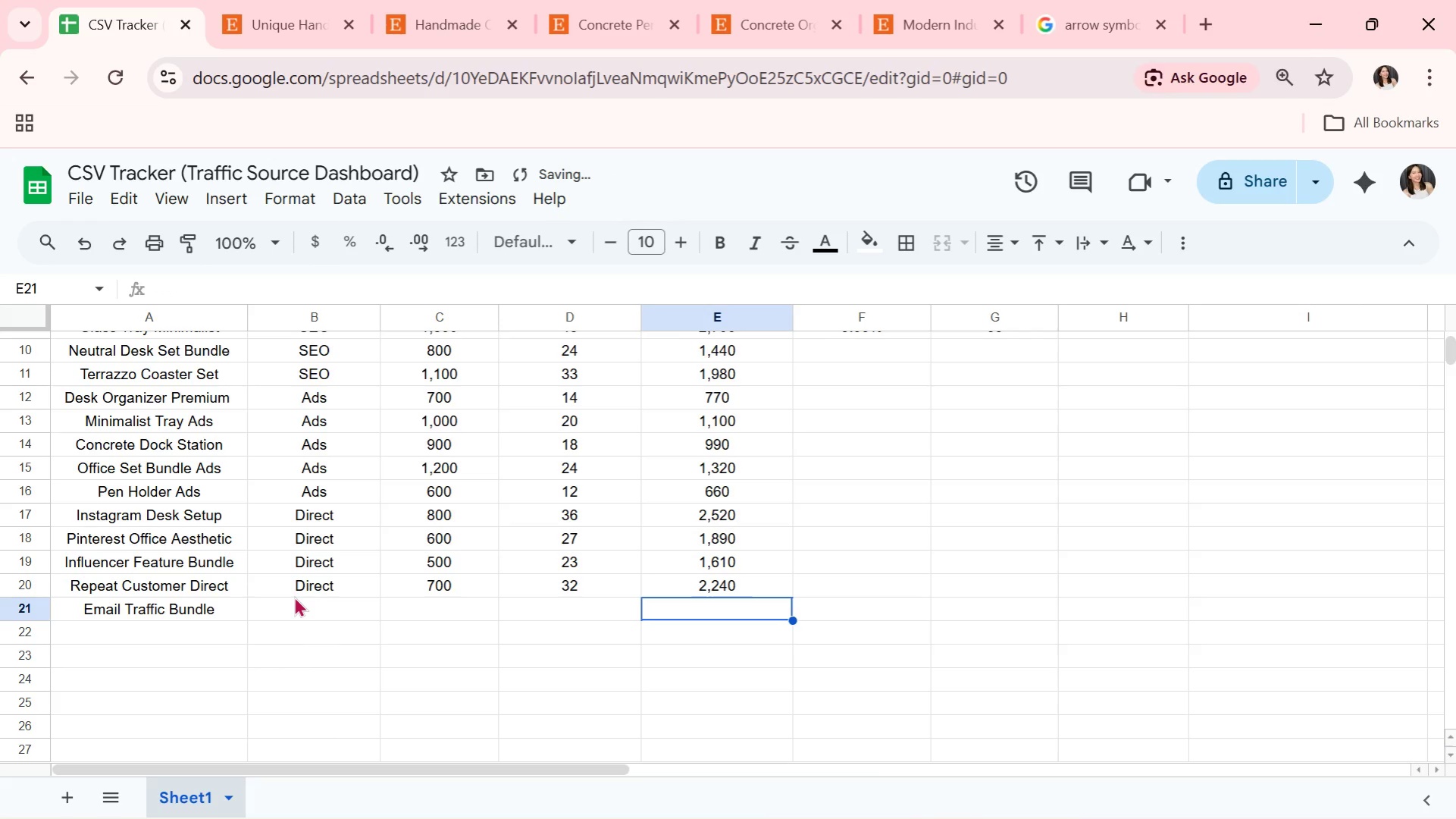 
key(ArrowLeft)
 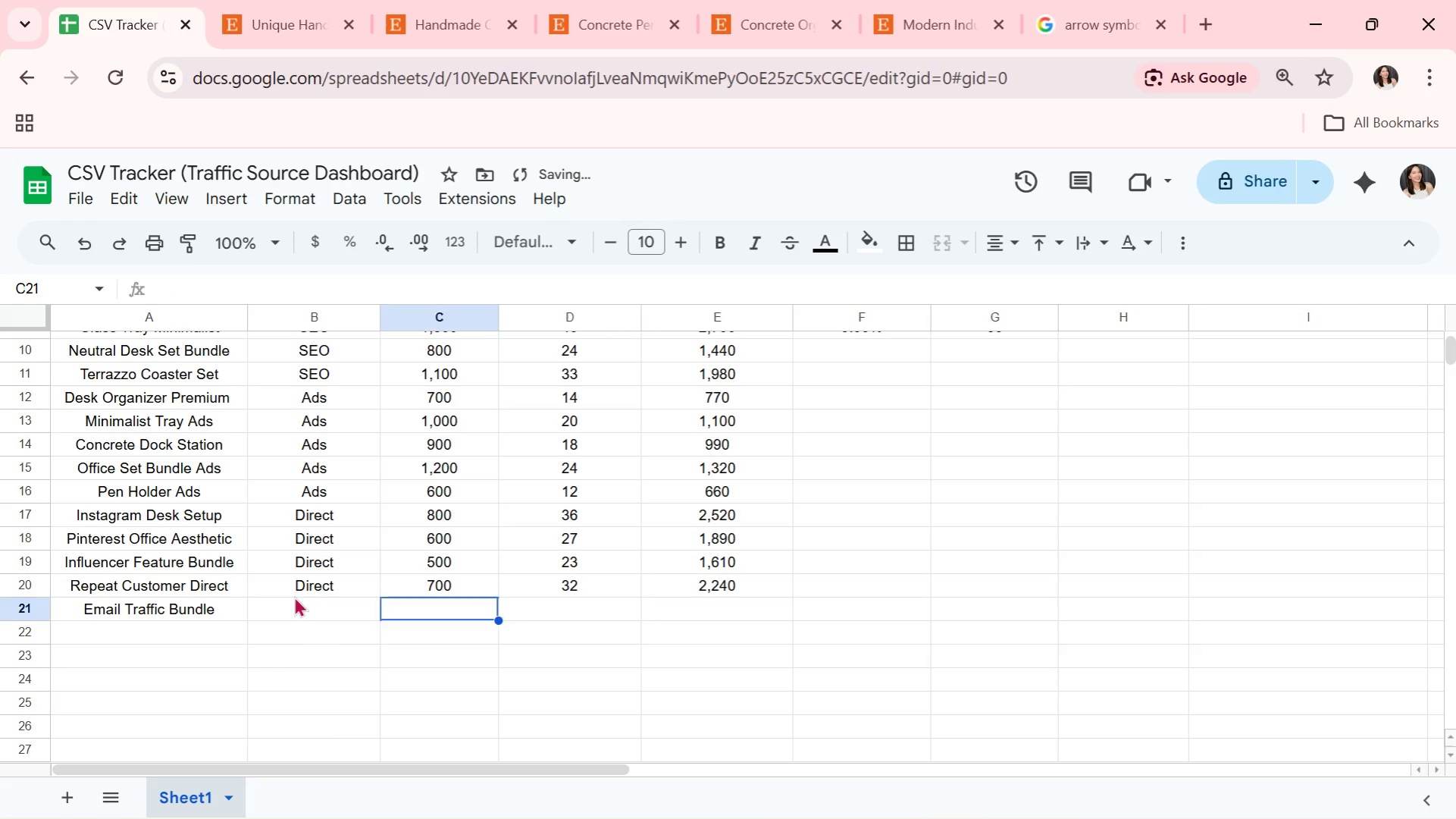 
key(ArrowLeft)
 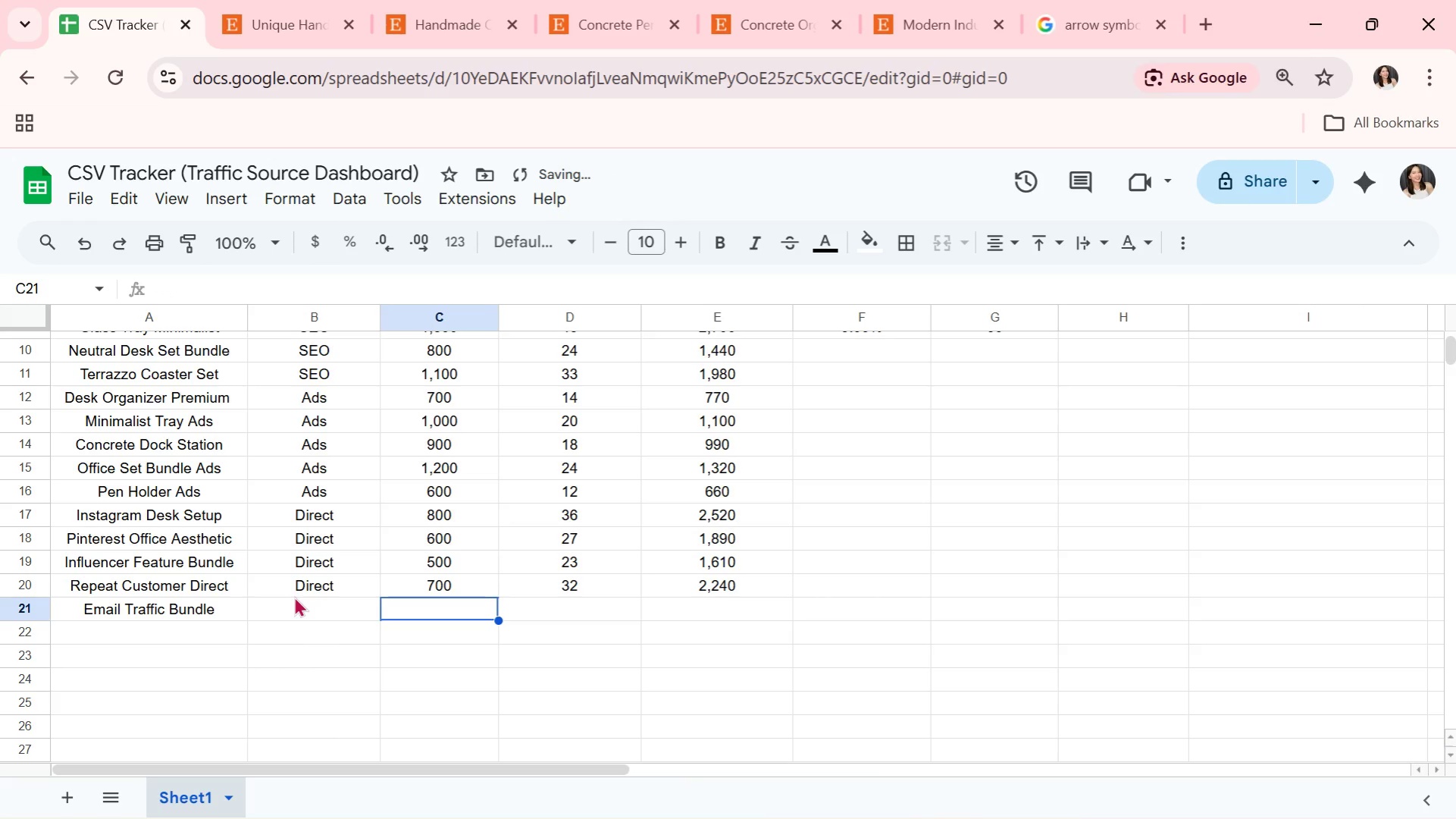 
key(ArrowLeft)
 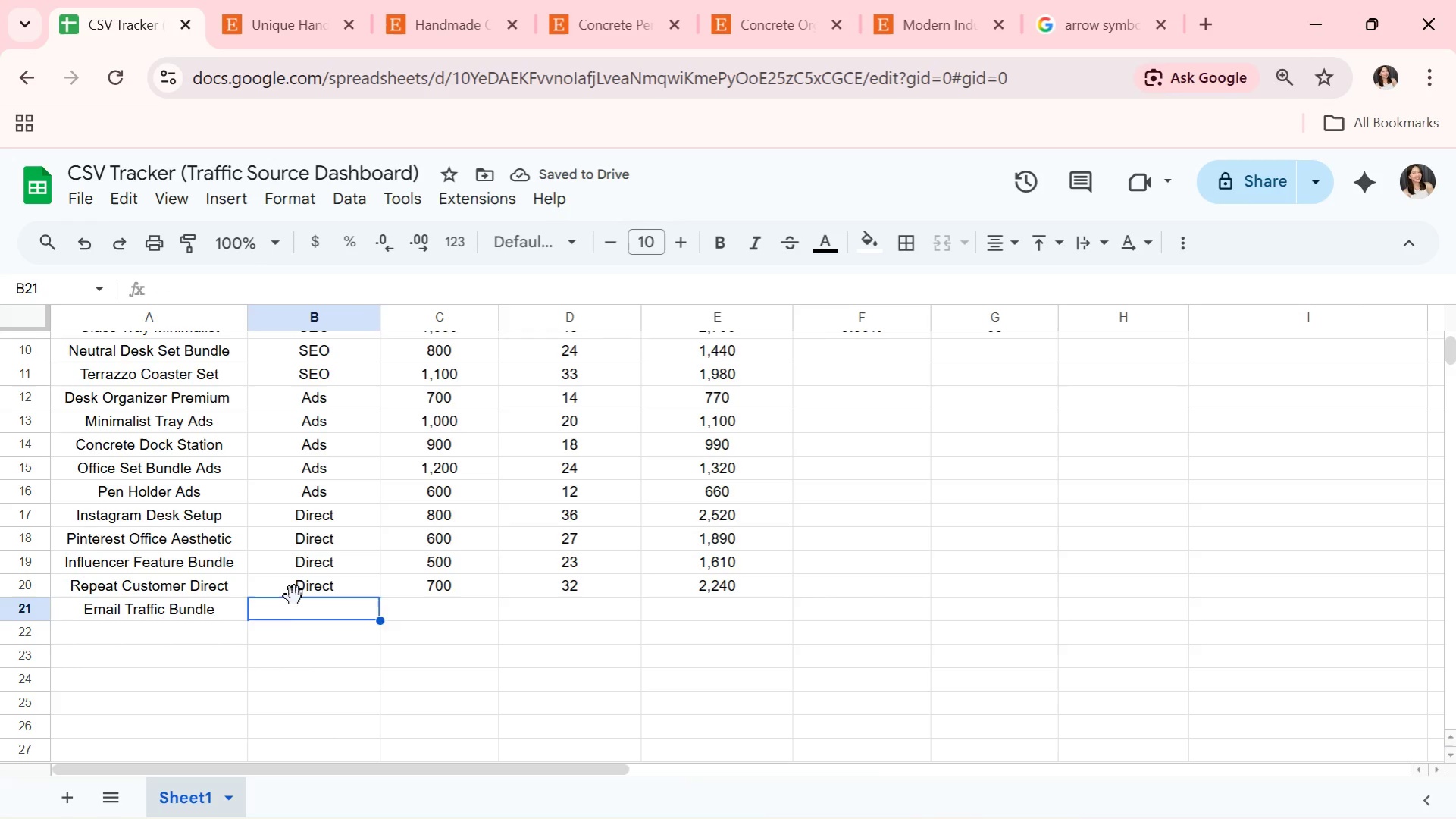 
key(ArrowLeft)
 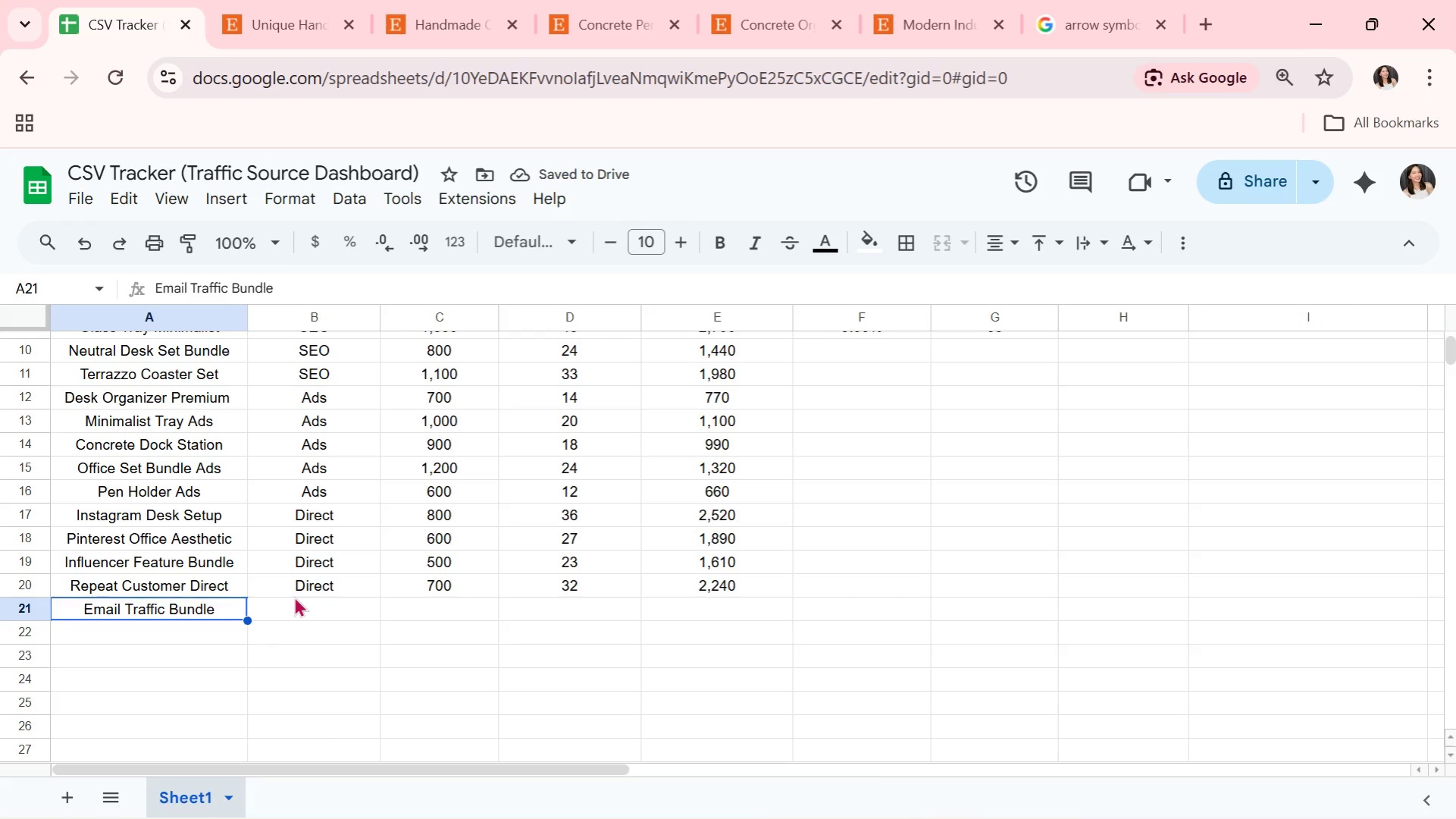 
key(ArrowRight)
 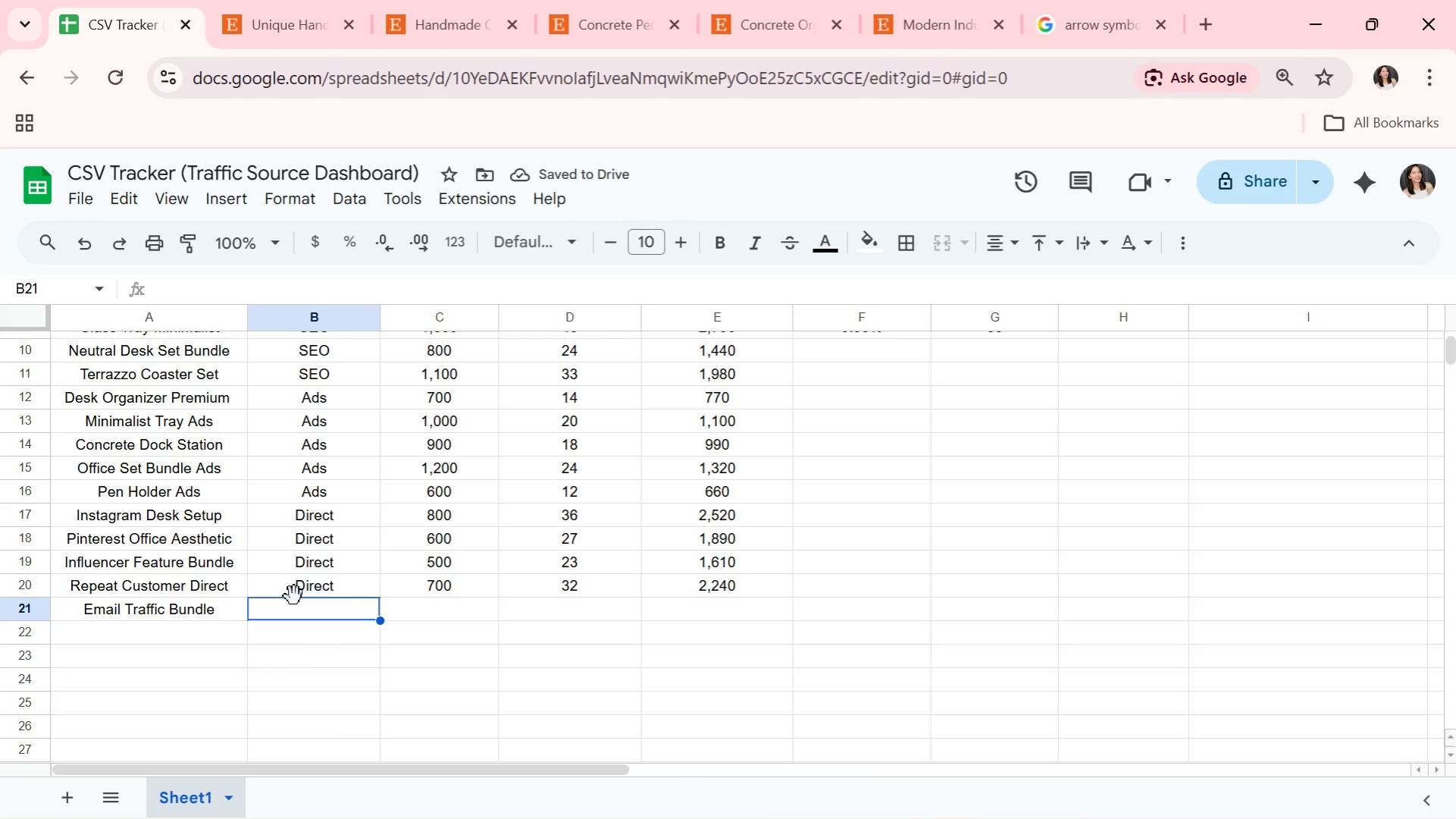 
key(CapsLock)
 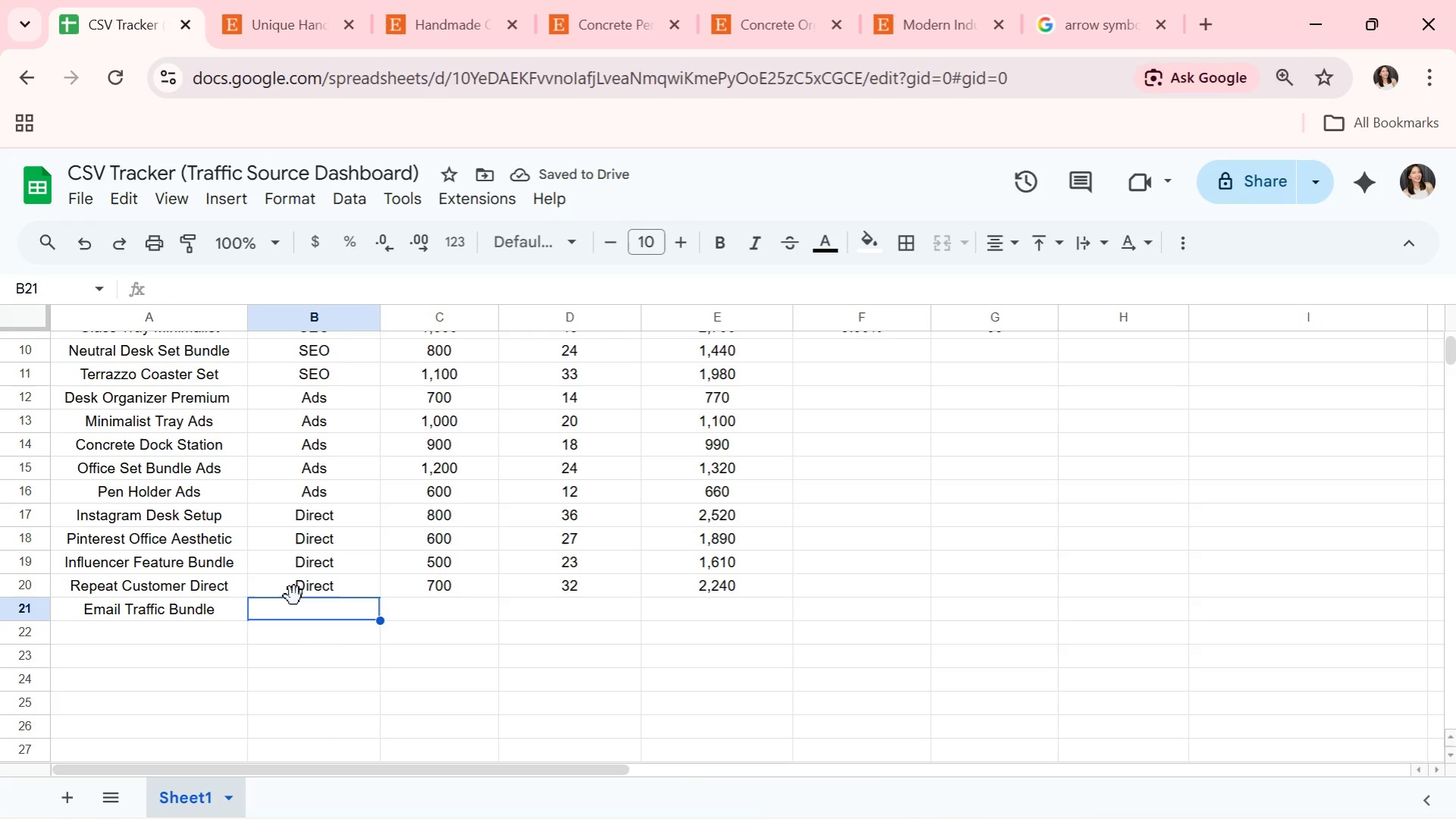 
key(CapsLock)
 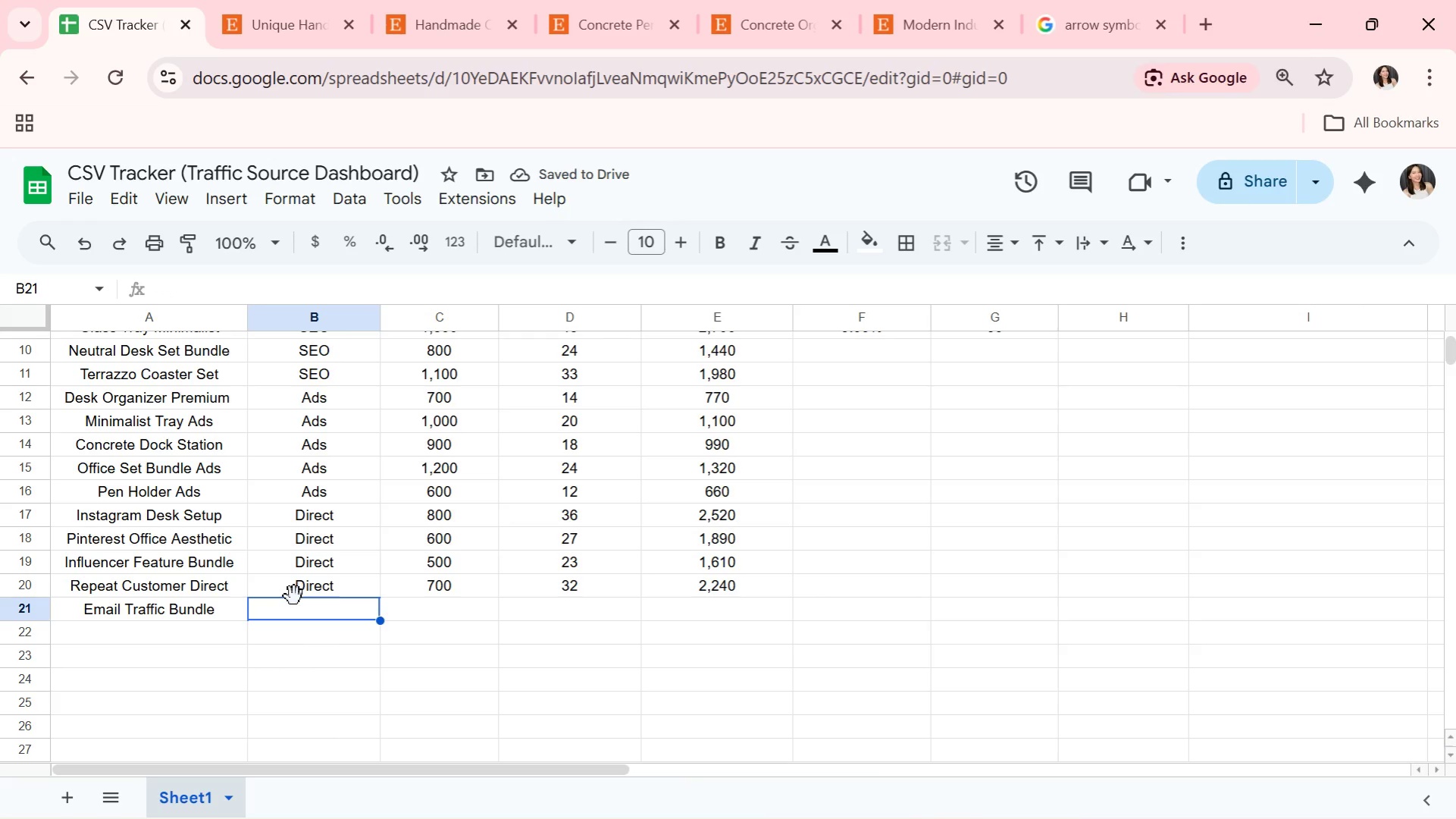 
key(D)
 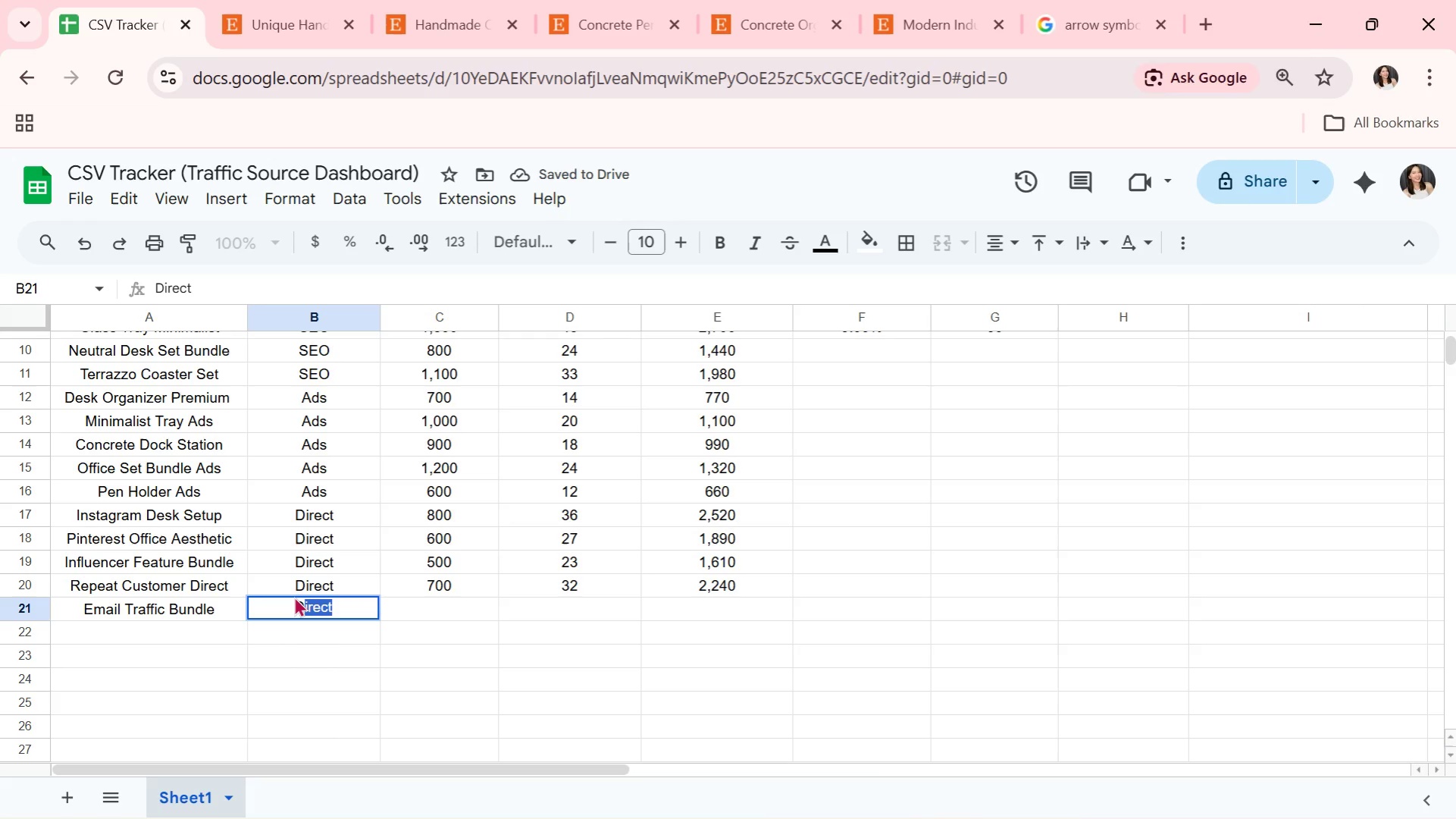 
key(CapsLock)
 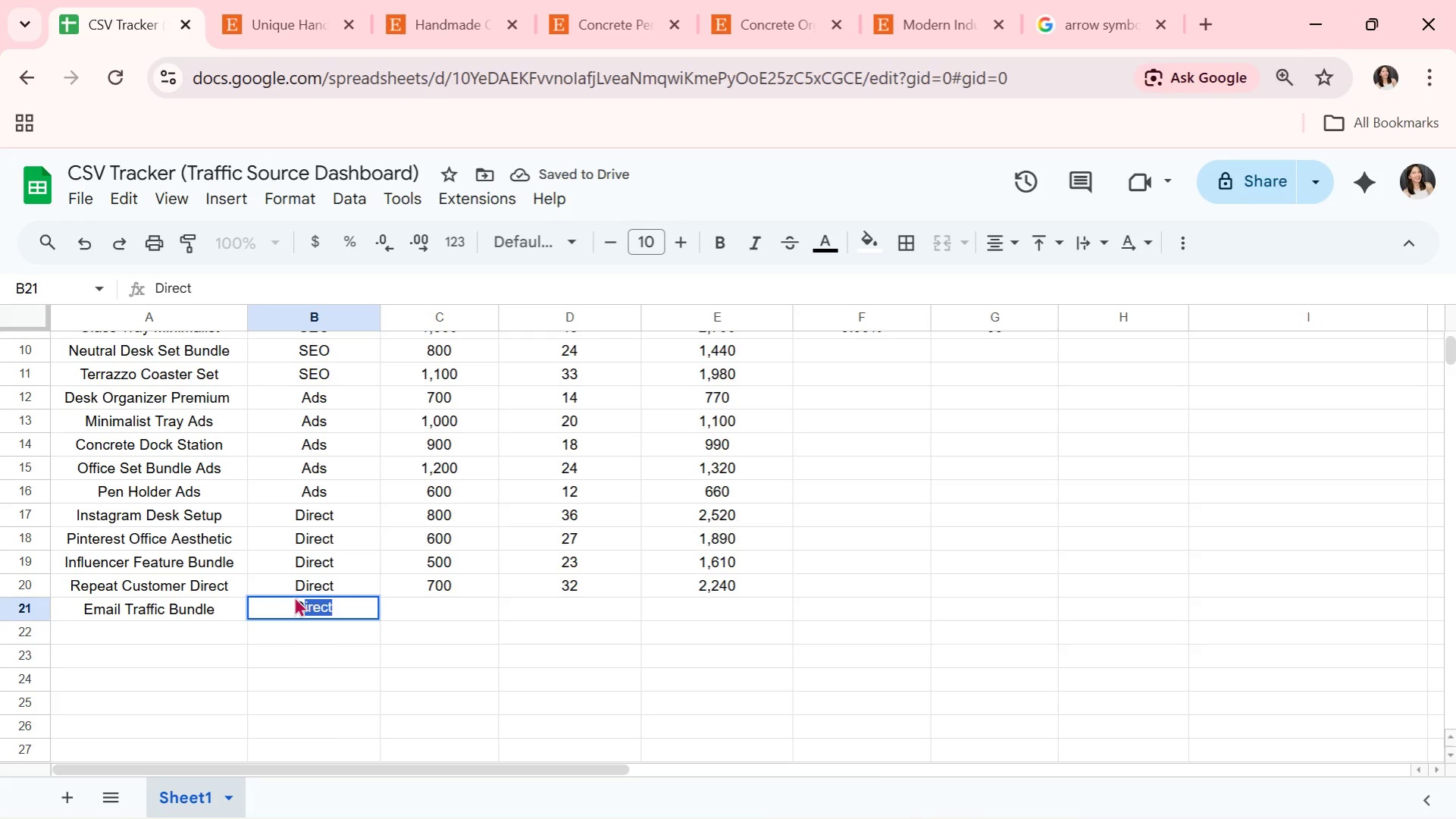 
key(ArrowRight)
 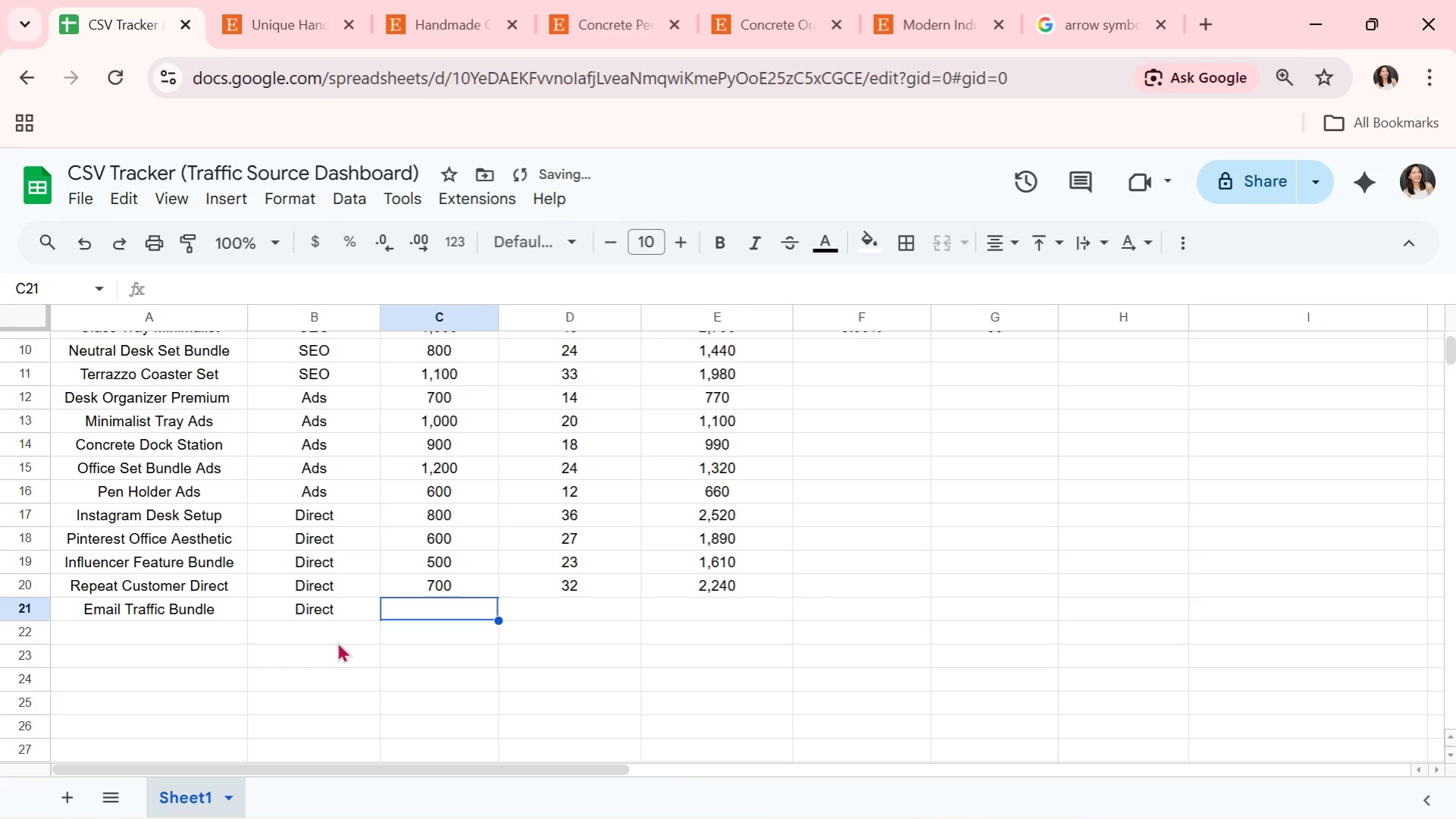 
type(600)
 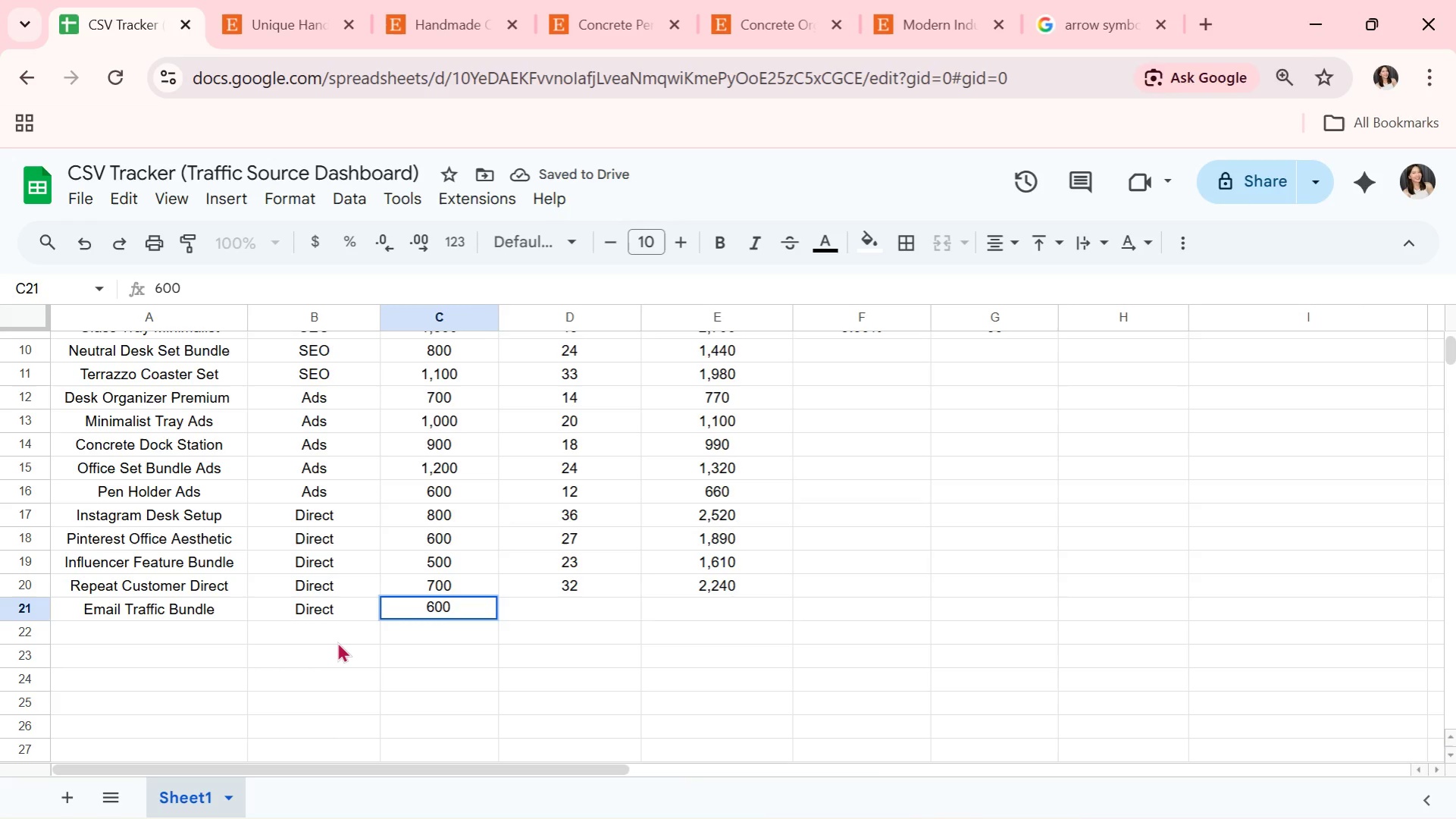 
key(ArrowRight)
 